 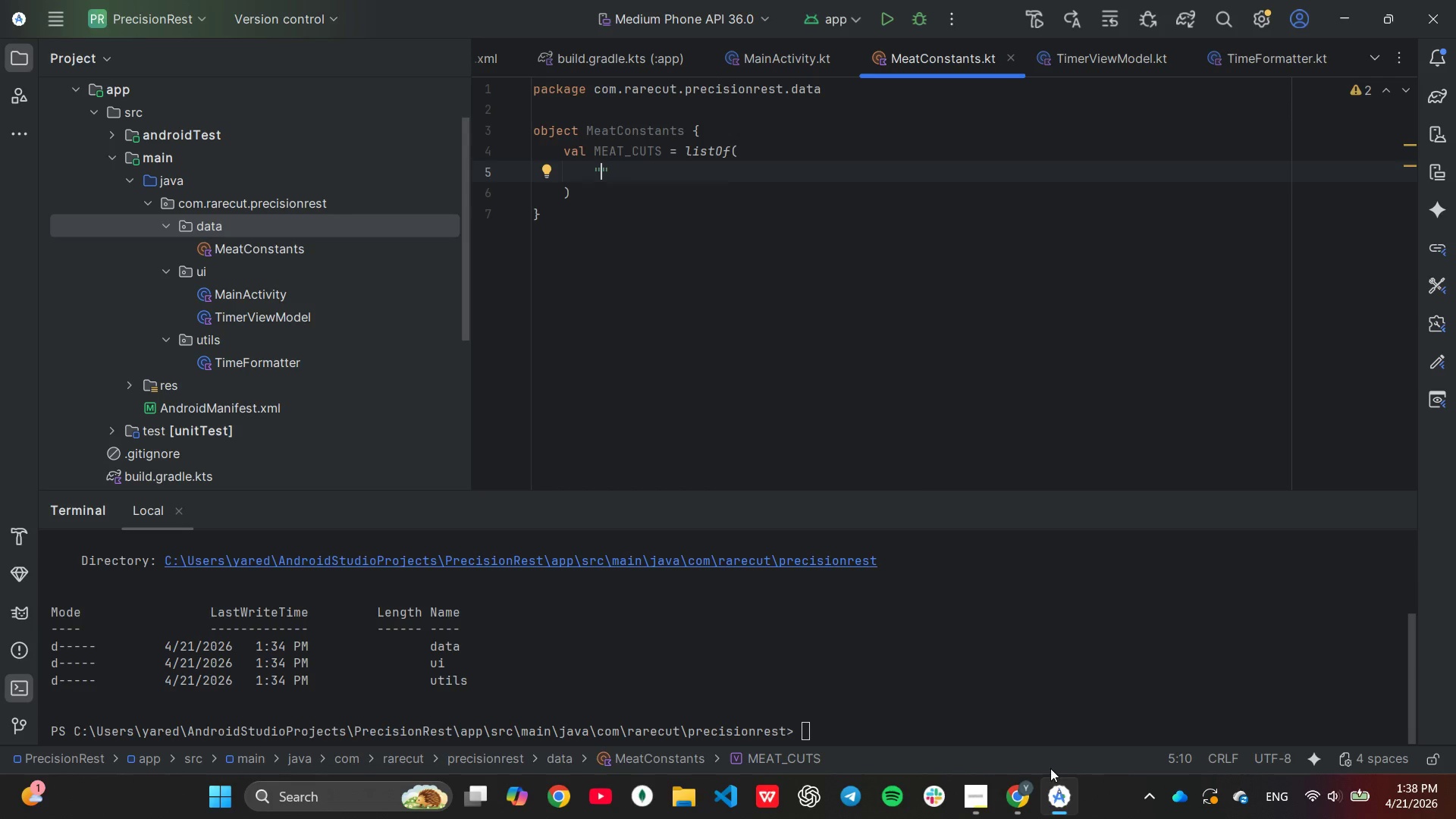 
key(Control+V)
 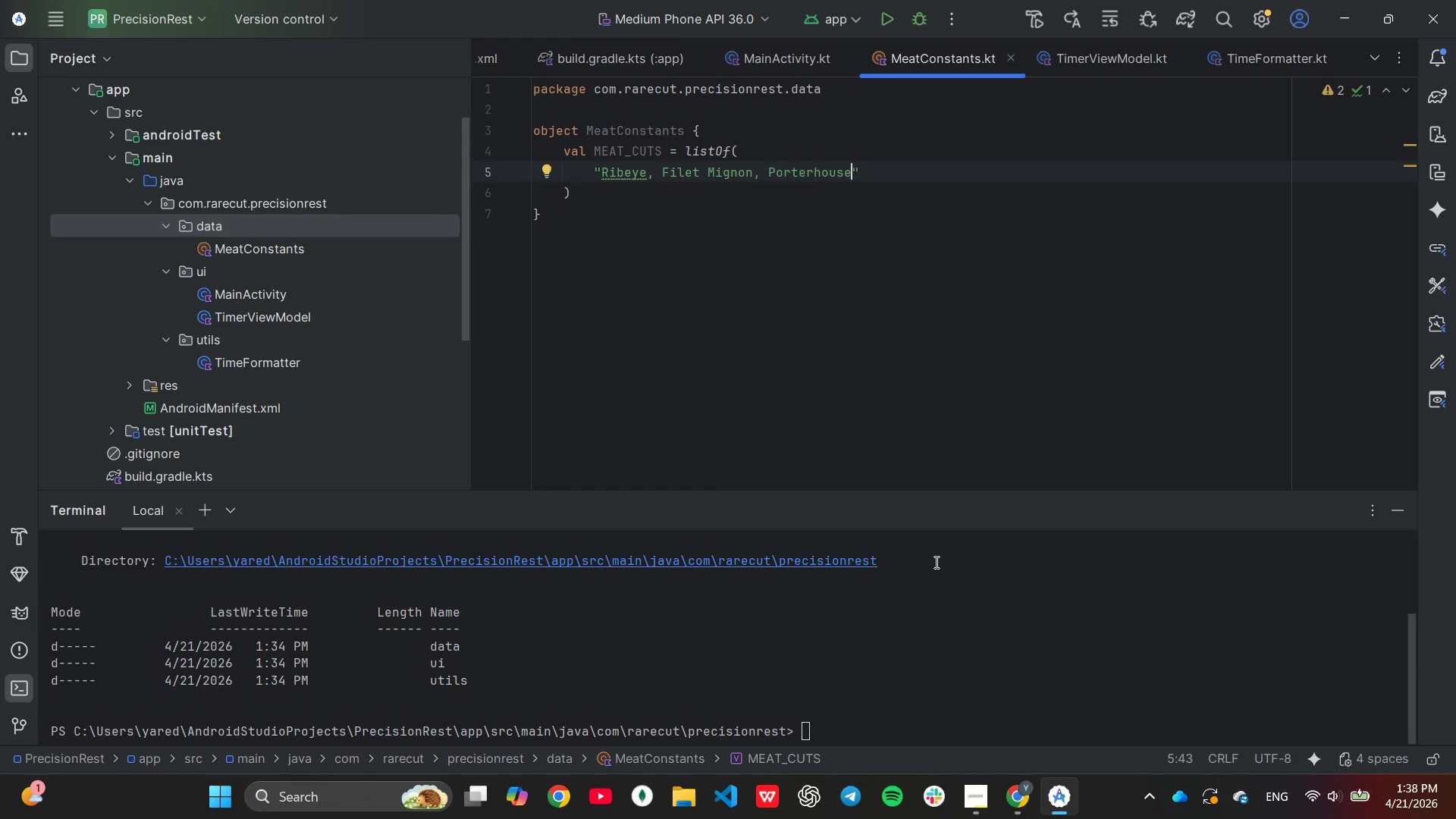 
hold_key(key=ArrowLeft, duration=1.41)
 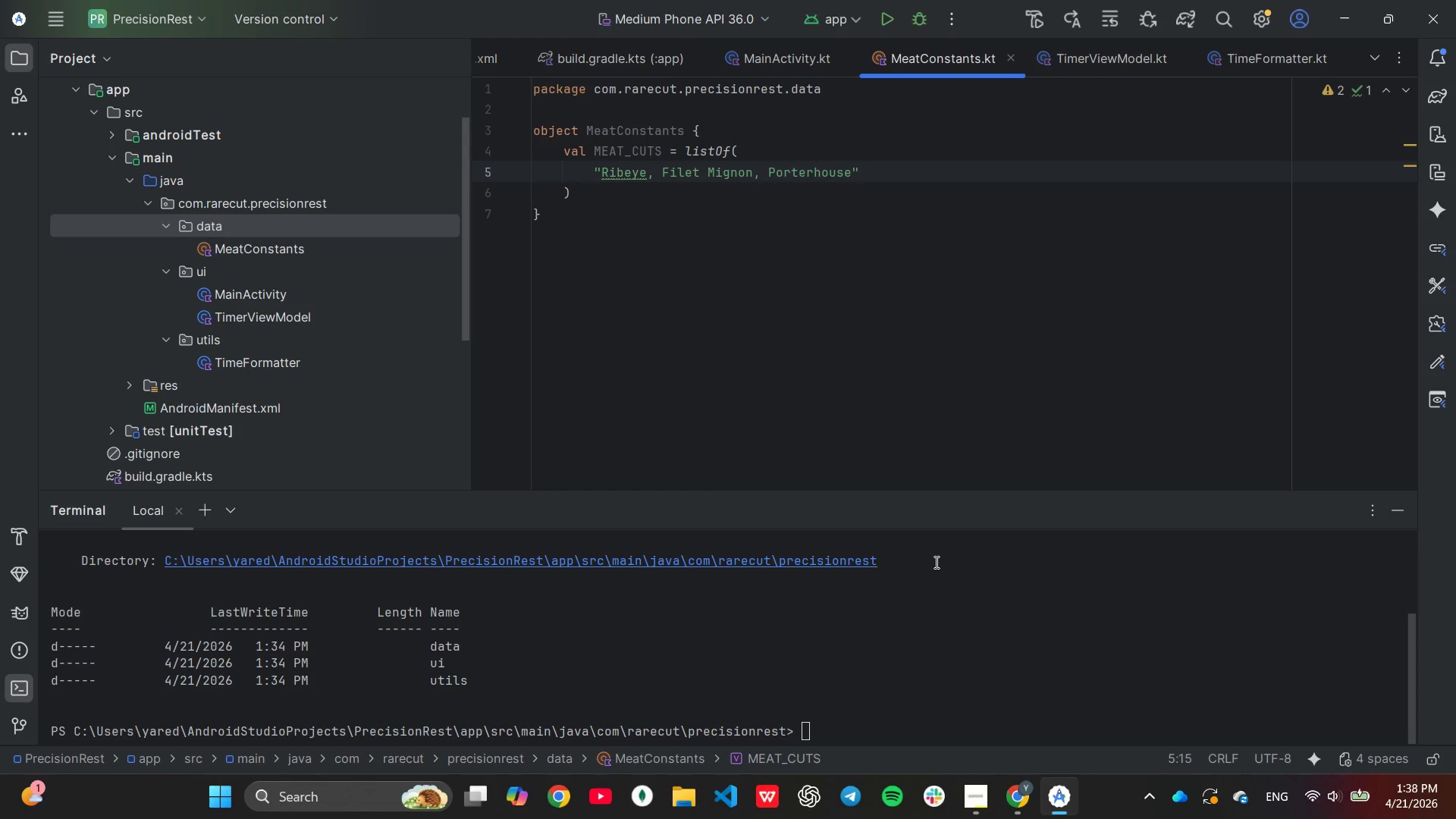 
key(ArrowRight)
 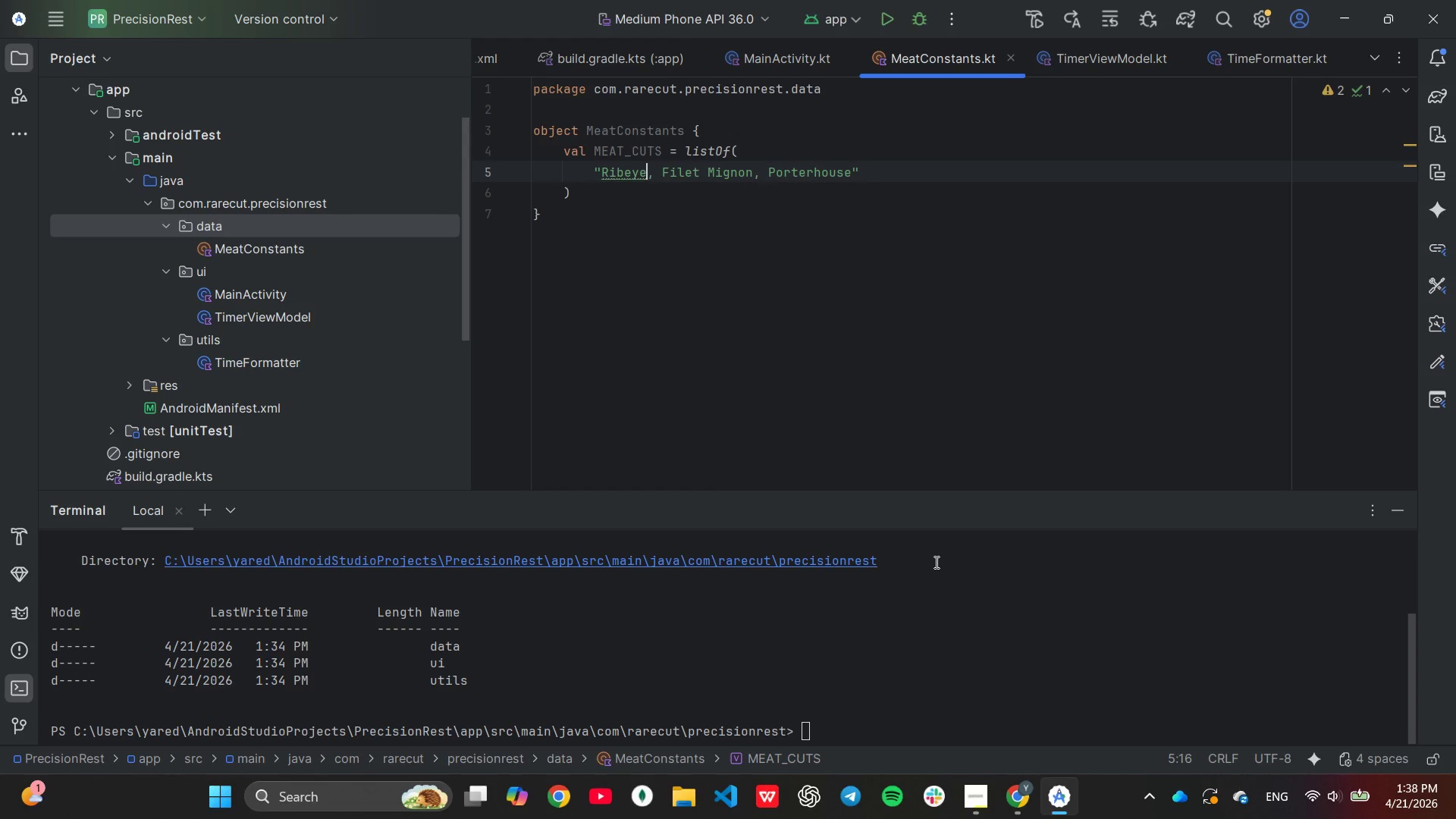 
key(Shift+ShiftLeft)
 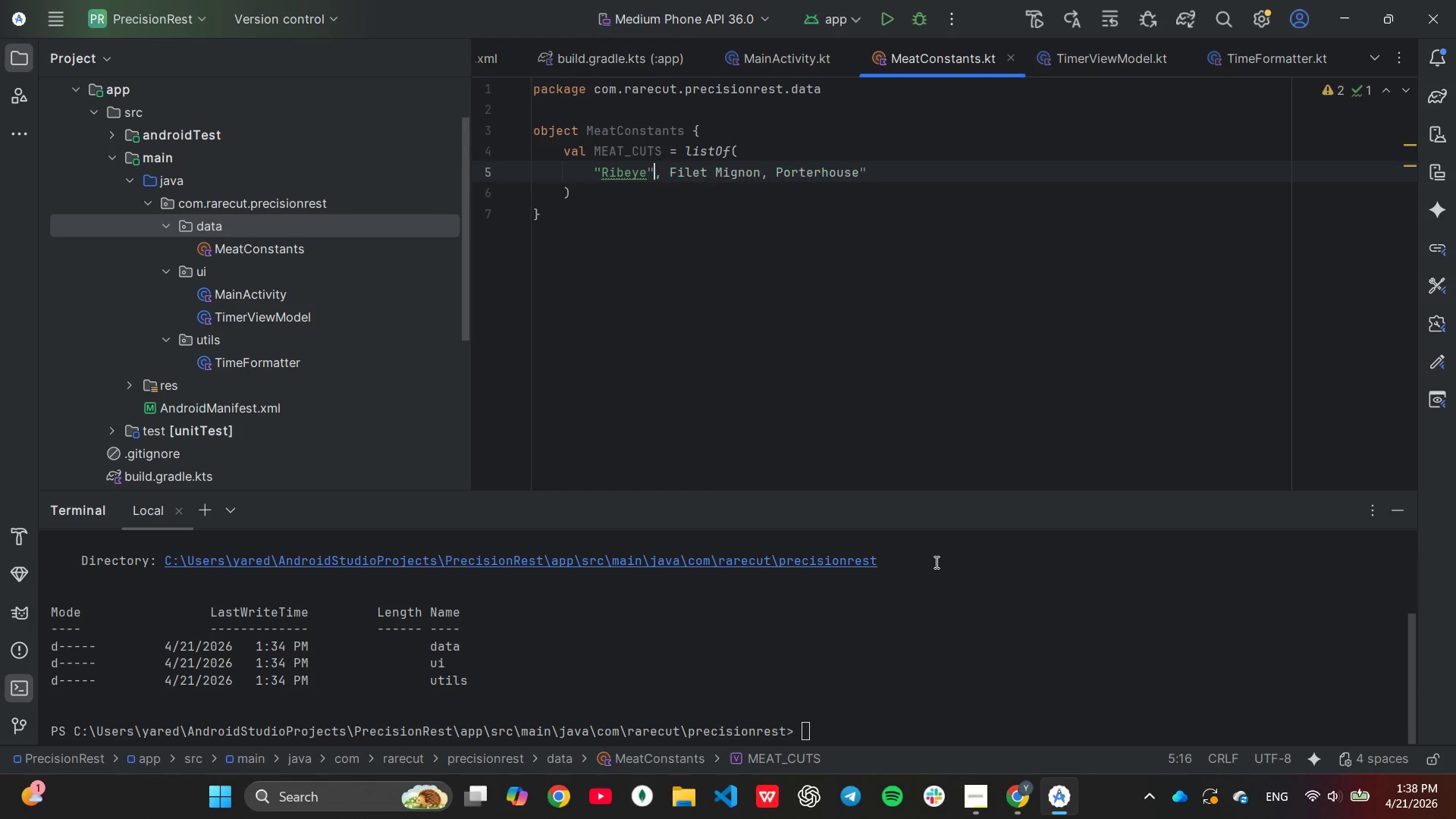 
key(Shift+Quote)
 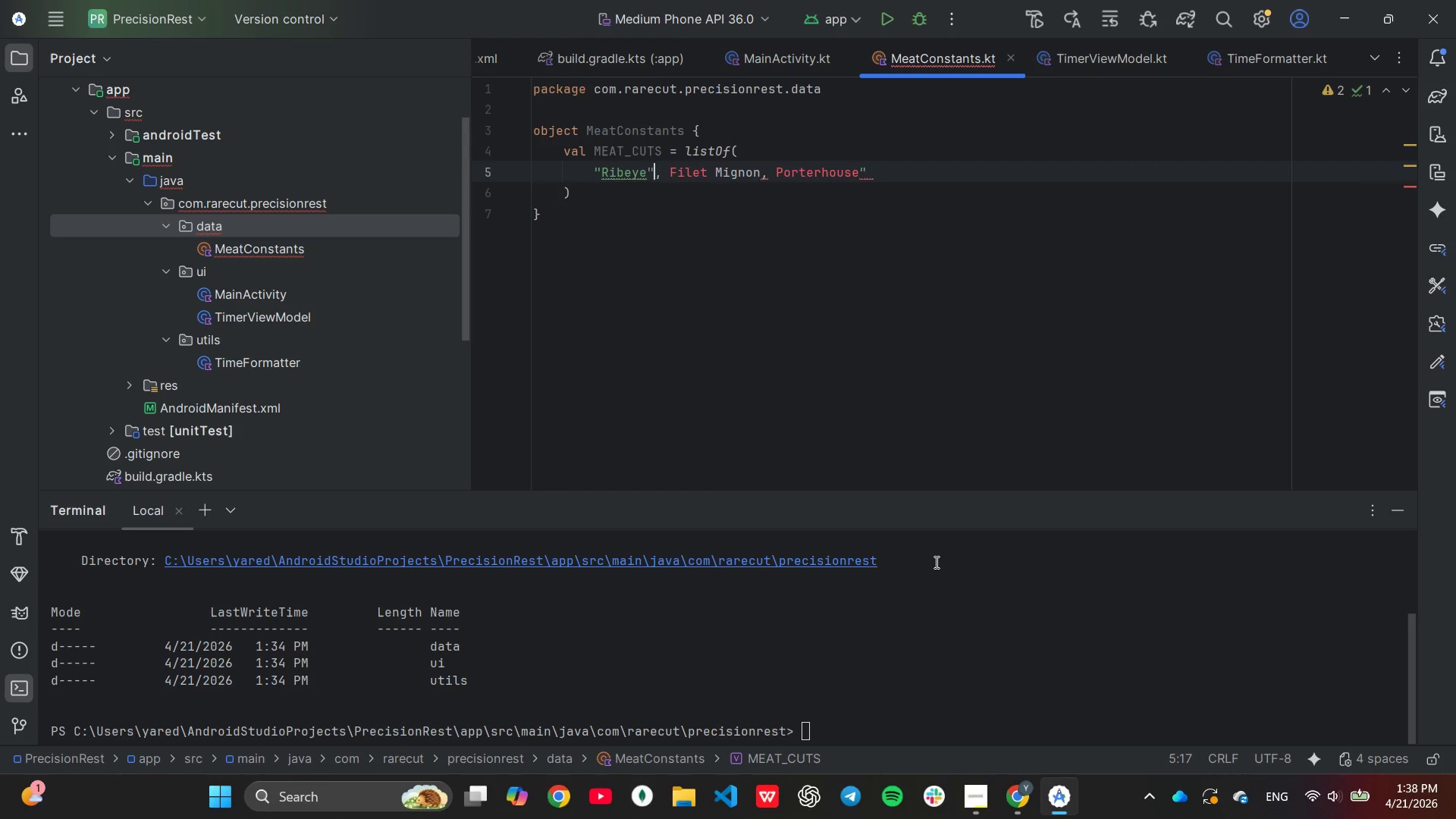 
key(ArrowRight)
 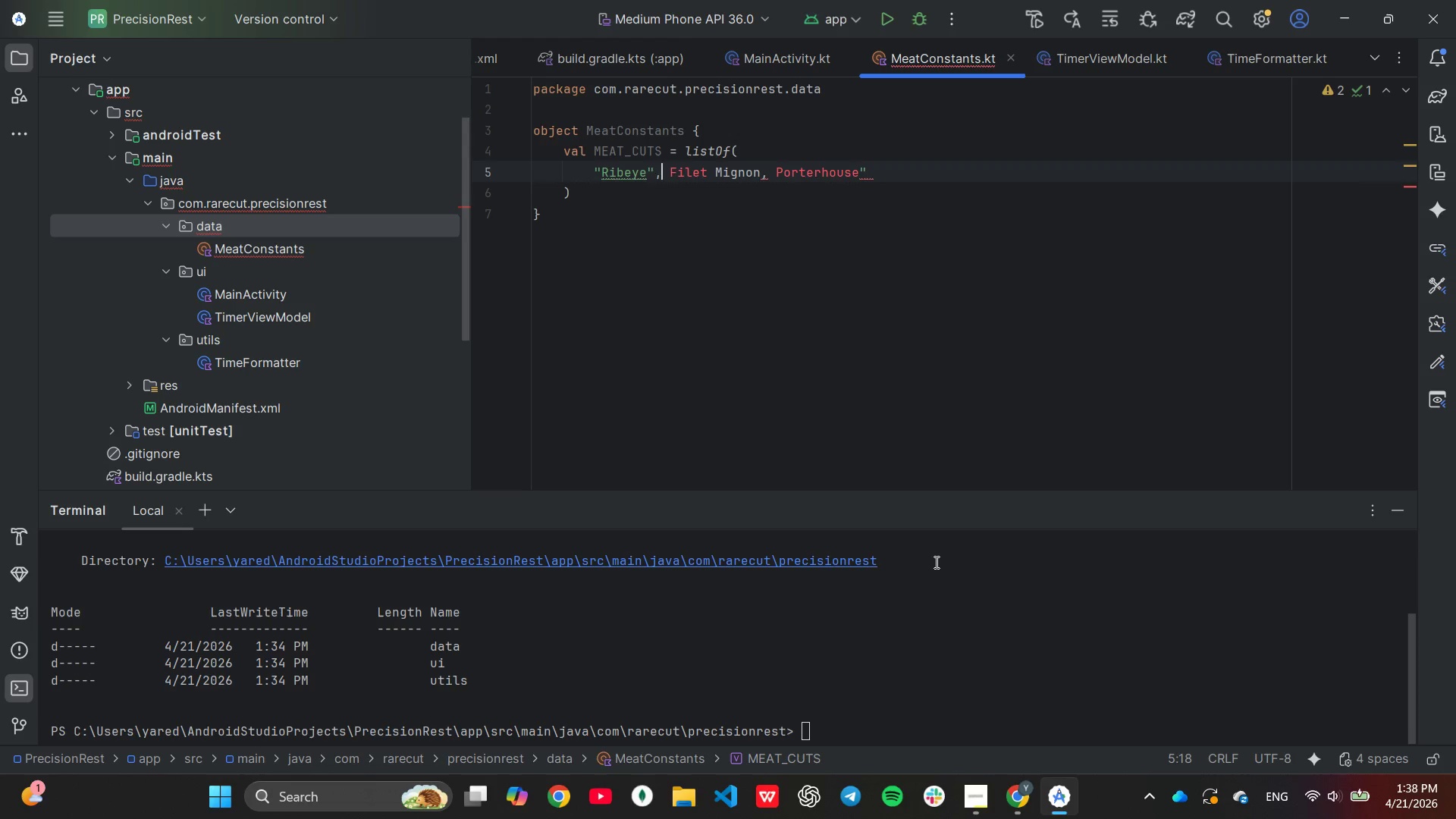 
key(ArrowRight)
 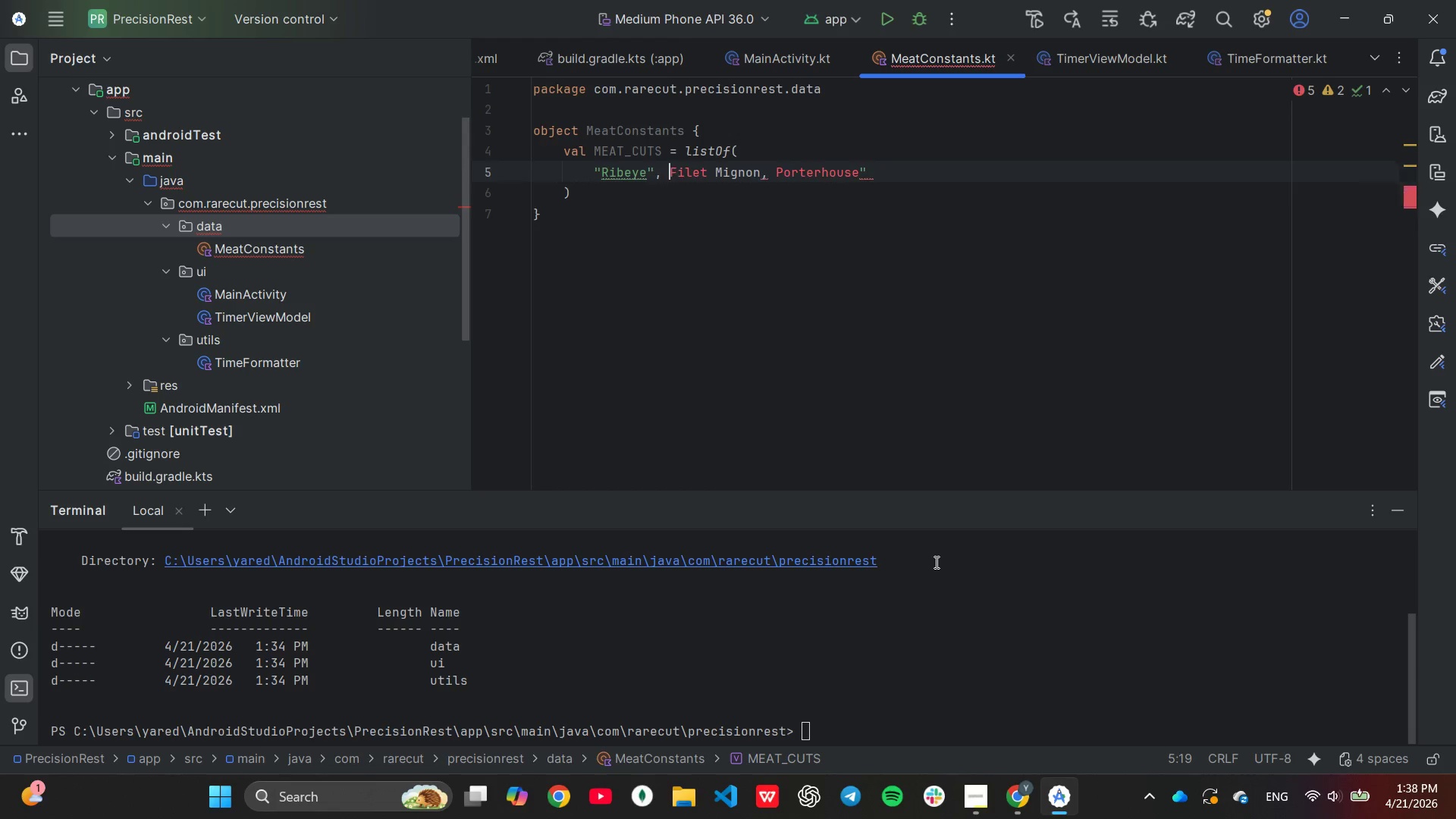 
key(Enter)
 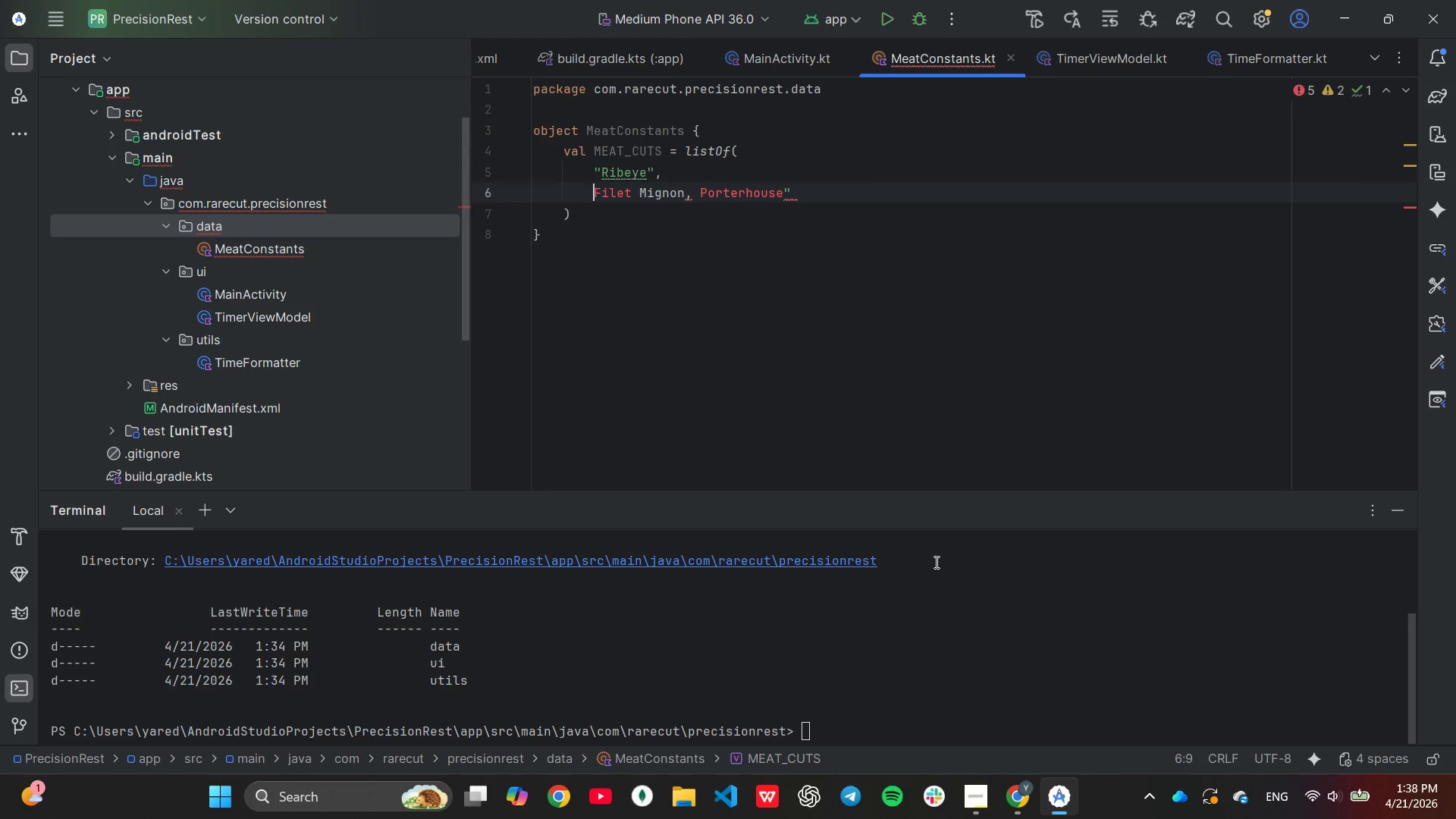 
key(Shift+ShiftLeft)
 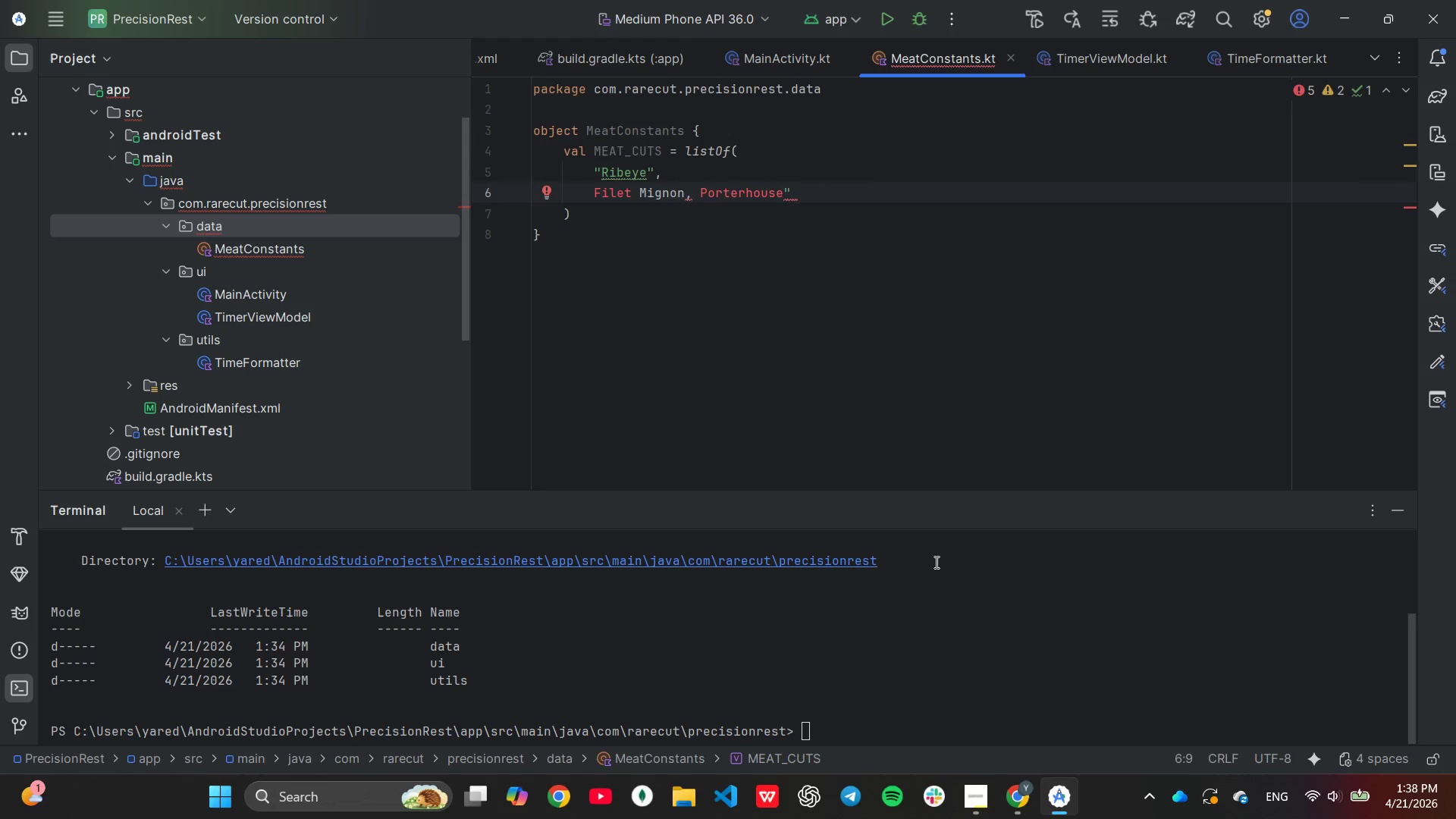 
key(Shift+Quote)
 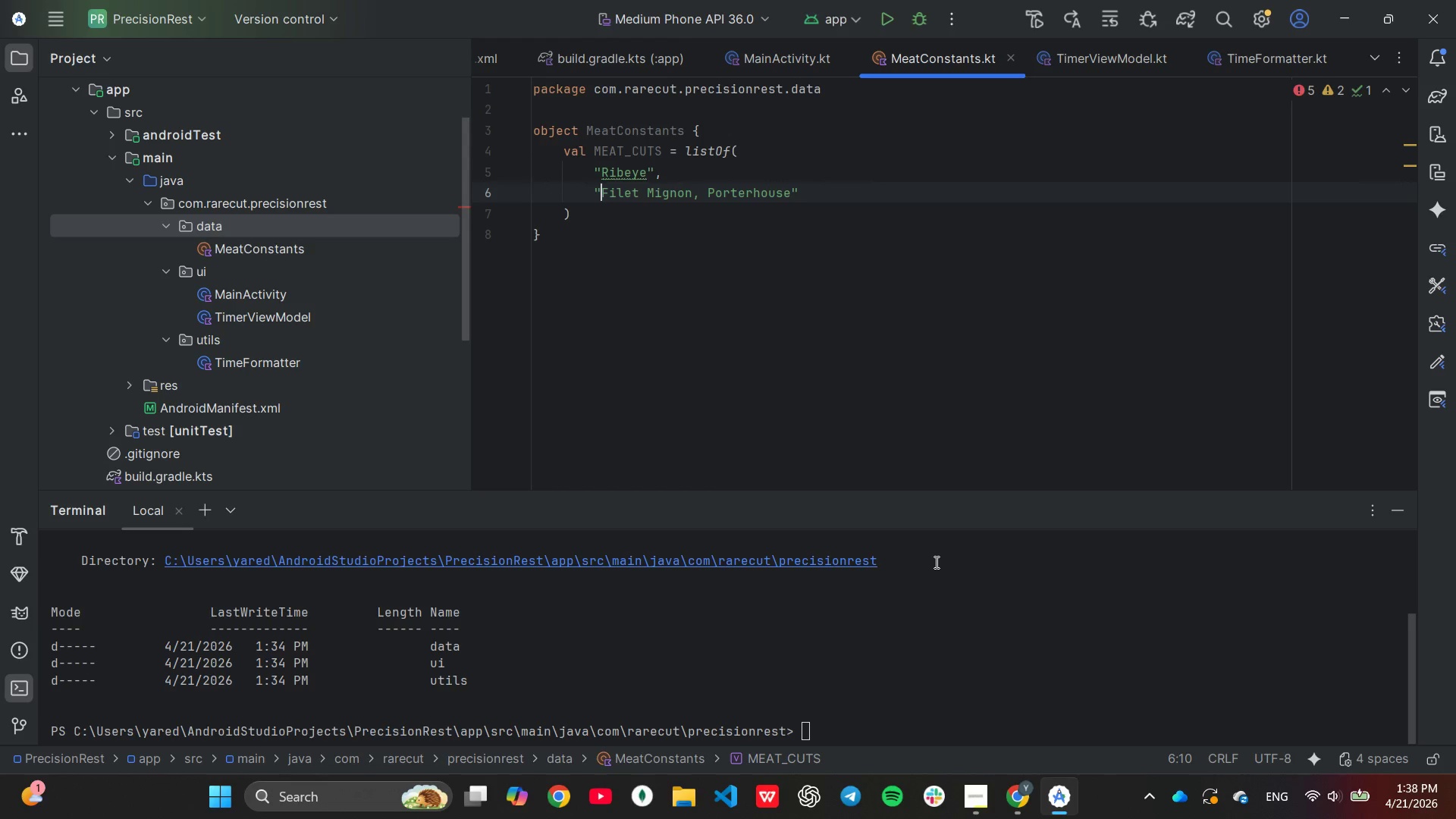 
hold_key(key=ArrowRight, duration=0.78)
 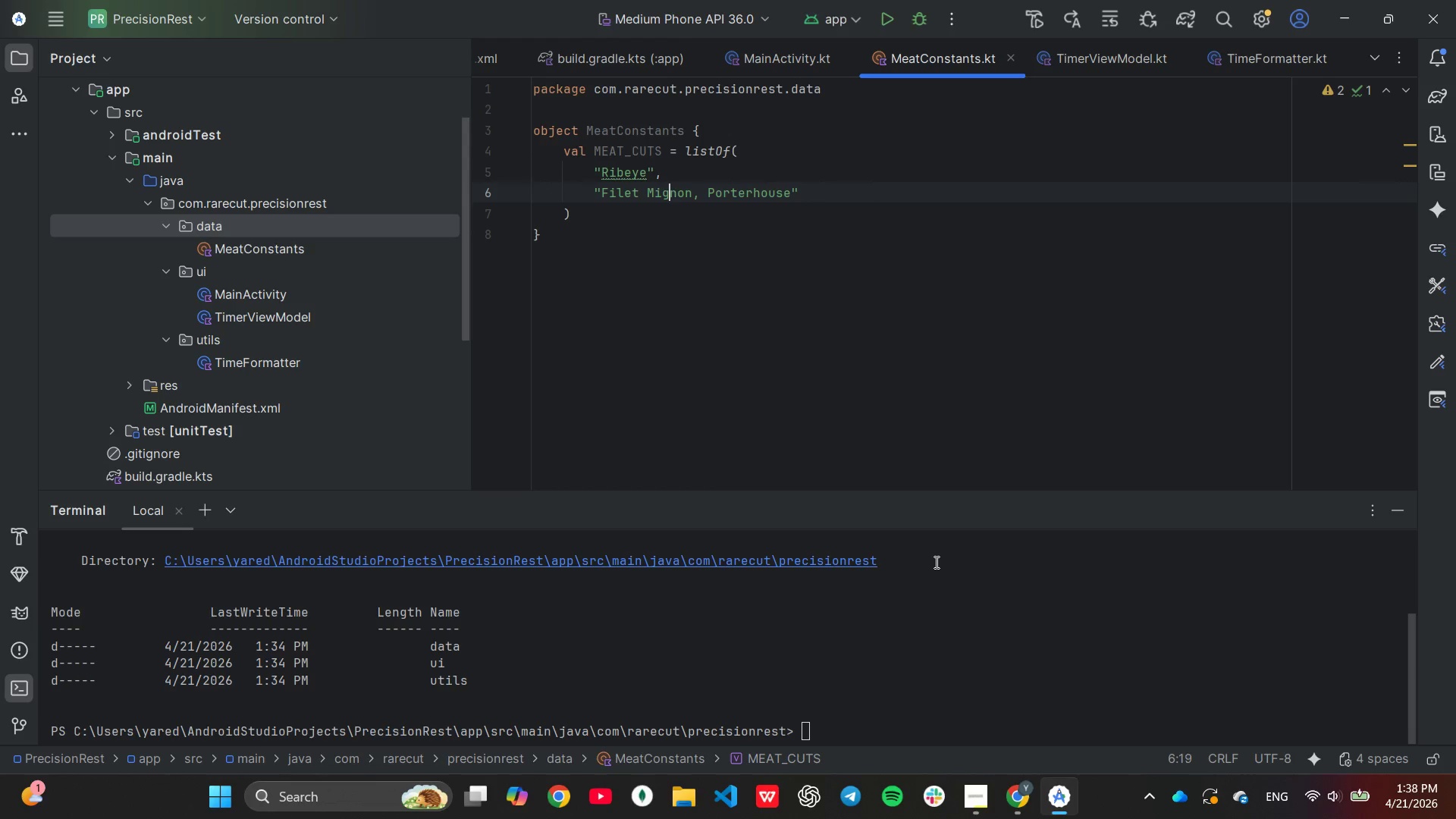 
key(ArrowRight)
 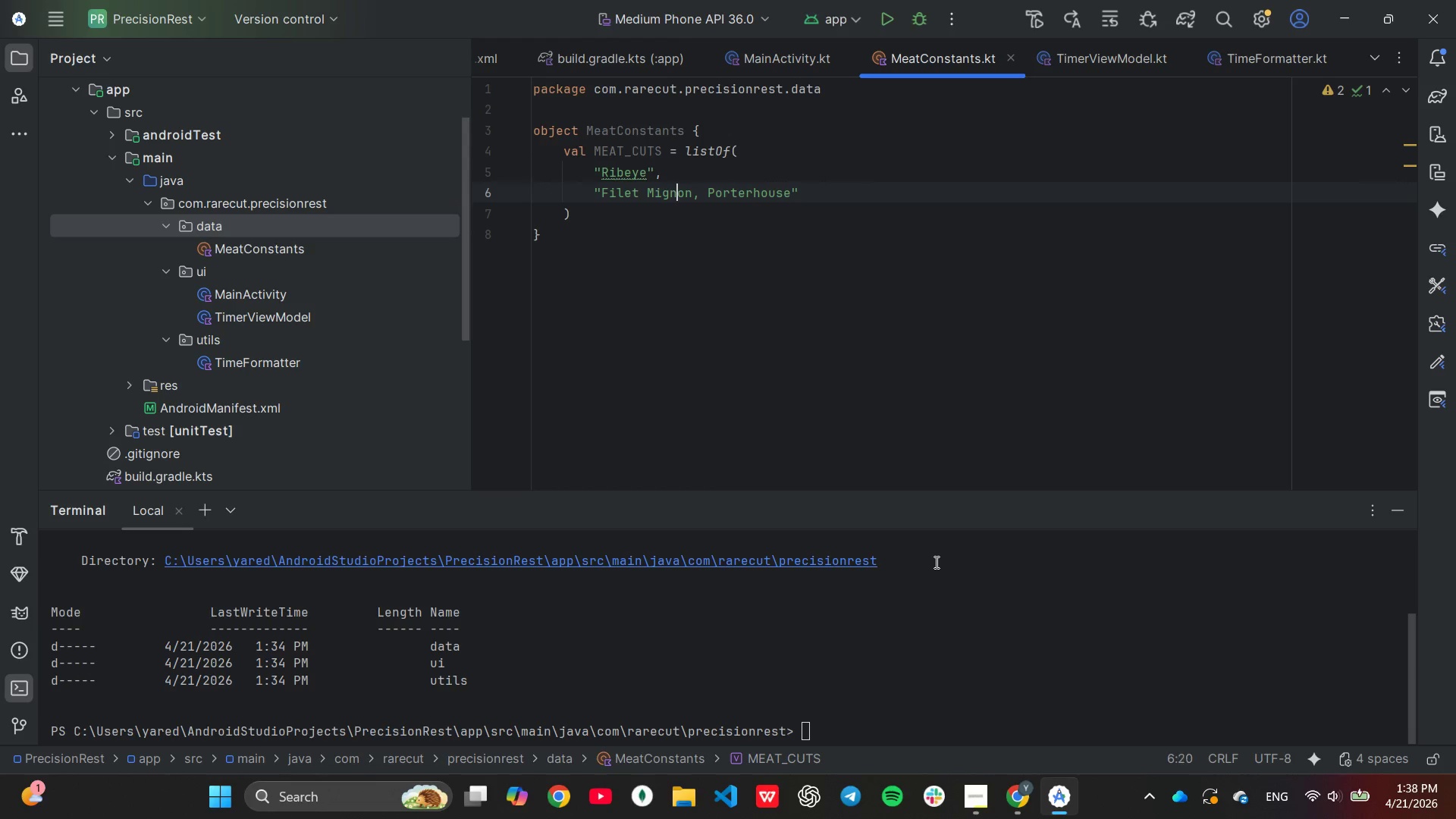 
key(ArrowRight)
 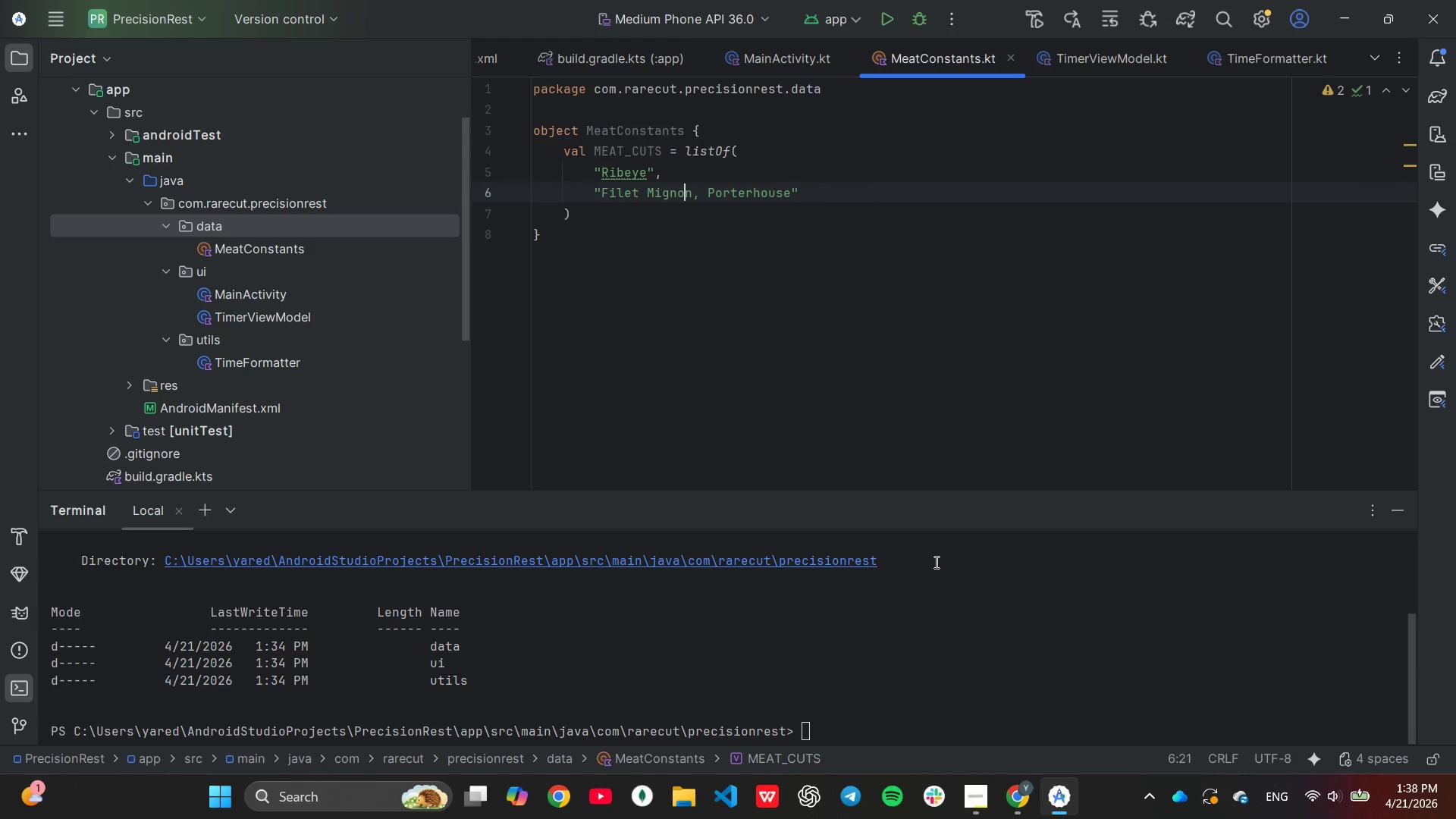 
key(ArrowRight)
 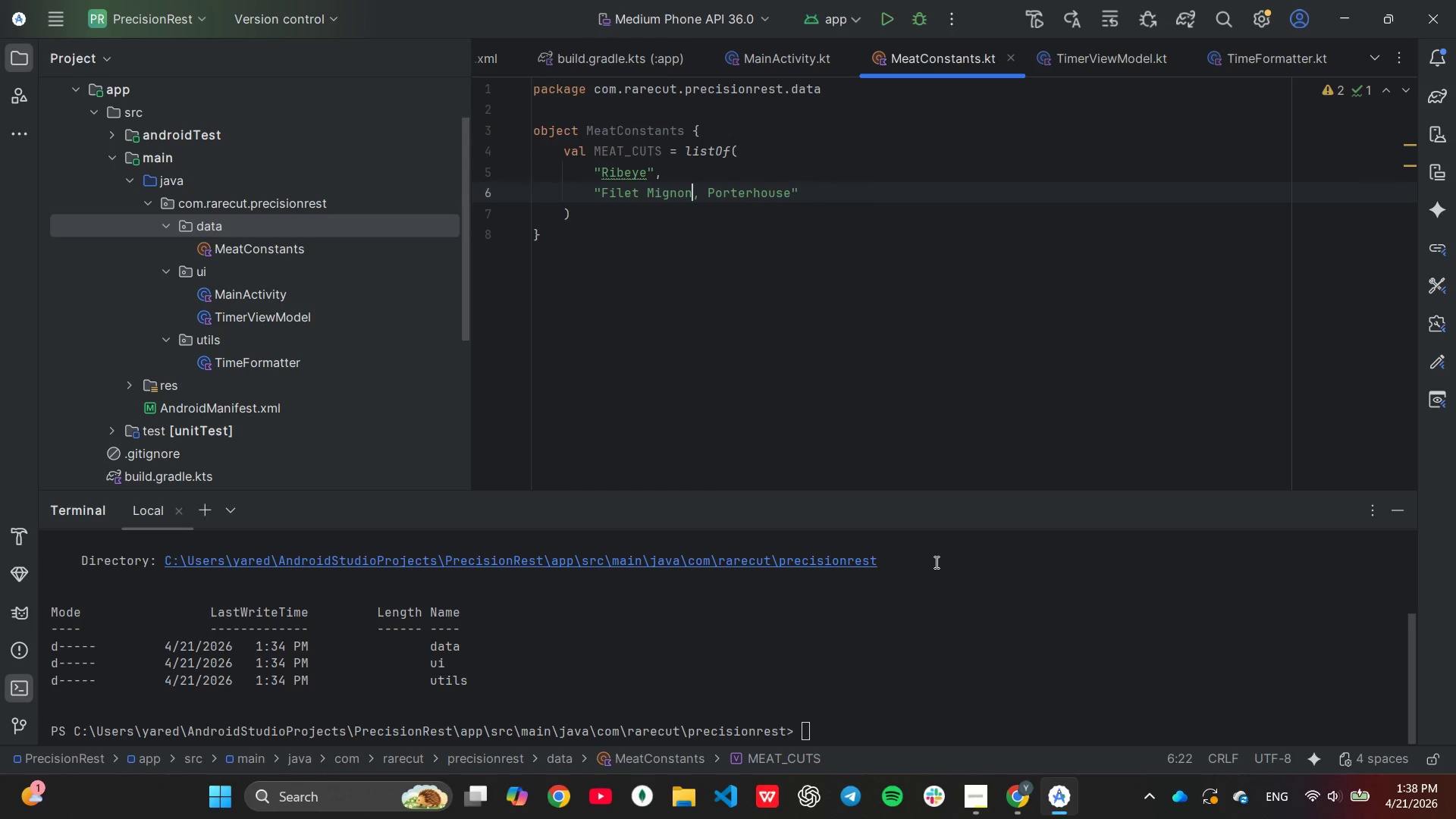 
key(Shift+Quote)
 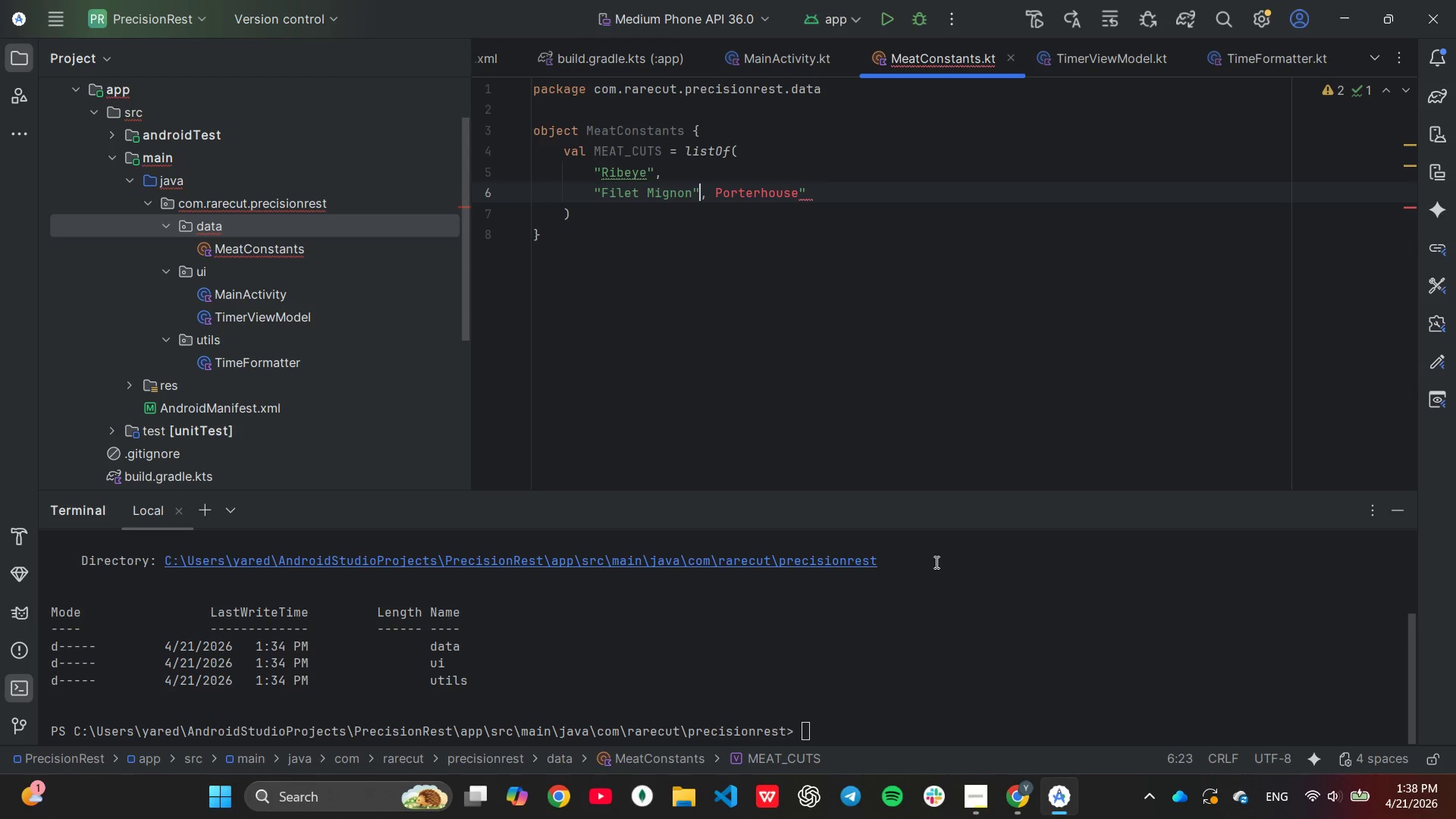 
key(ArrowRight)
 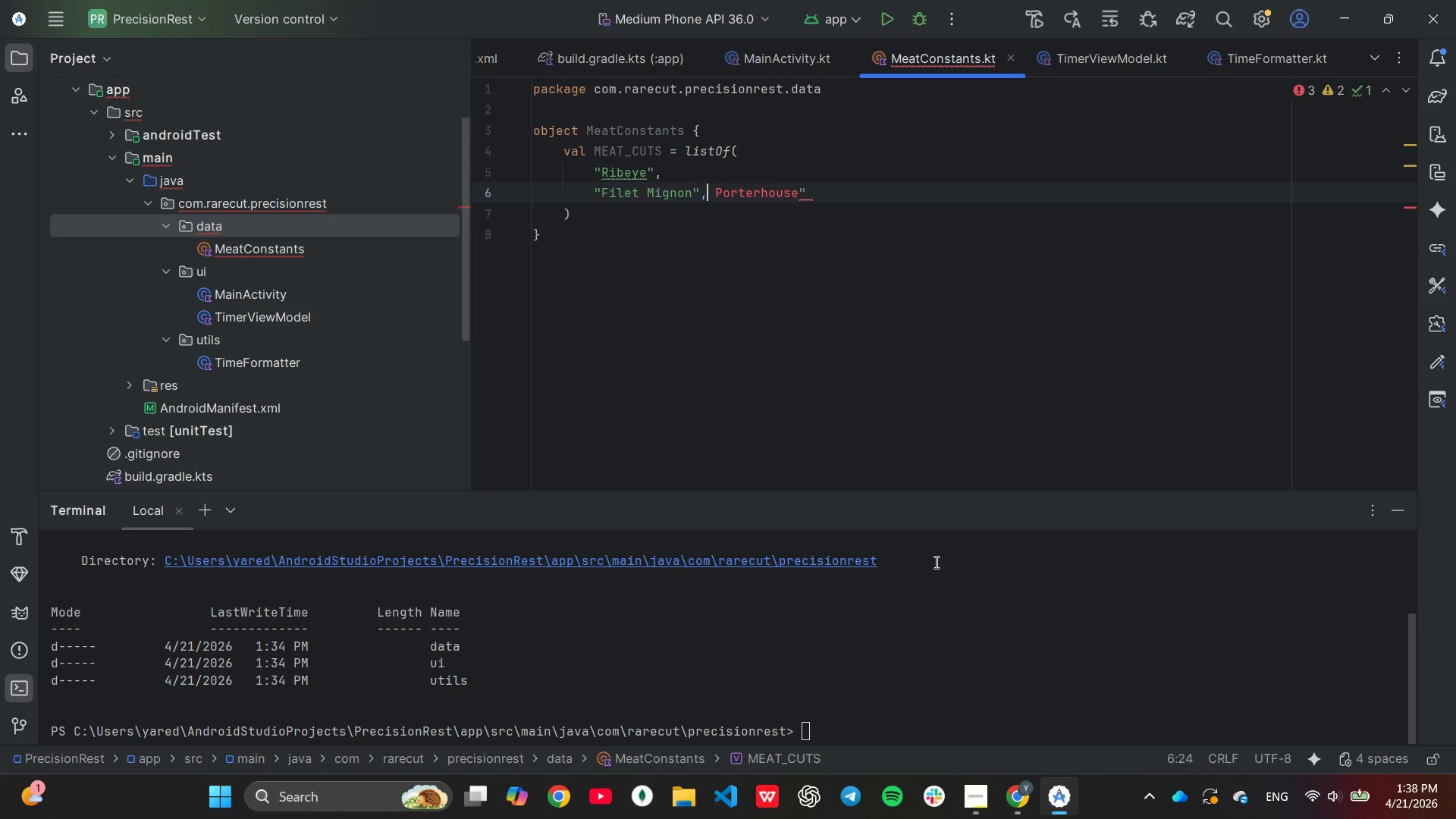 
key(ArrowRight)
 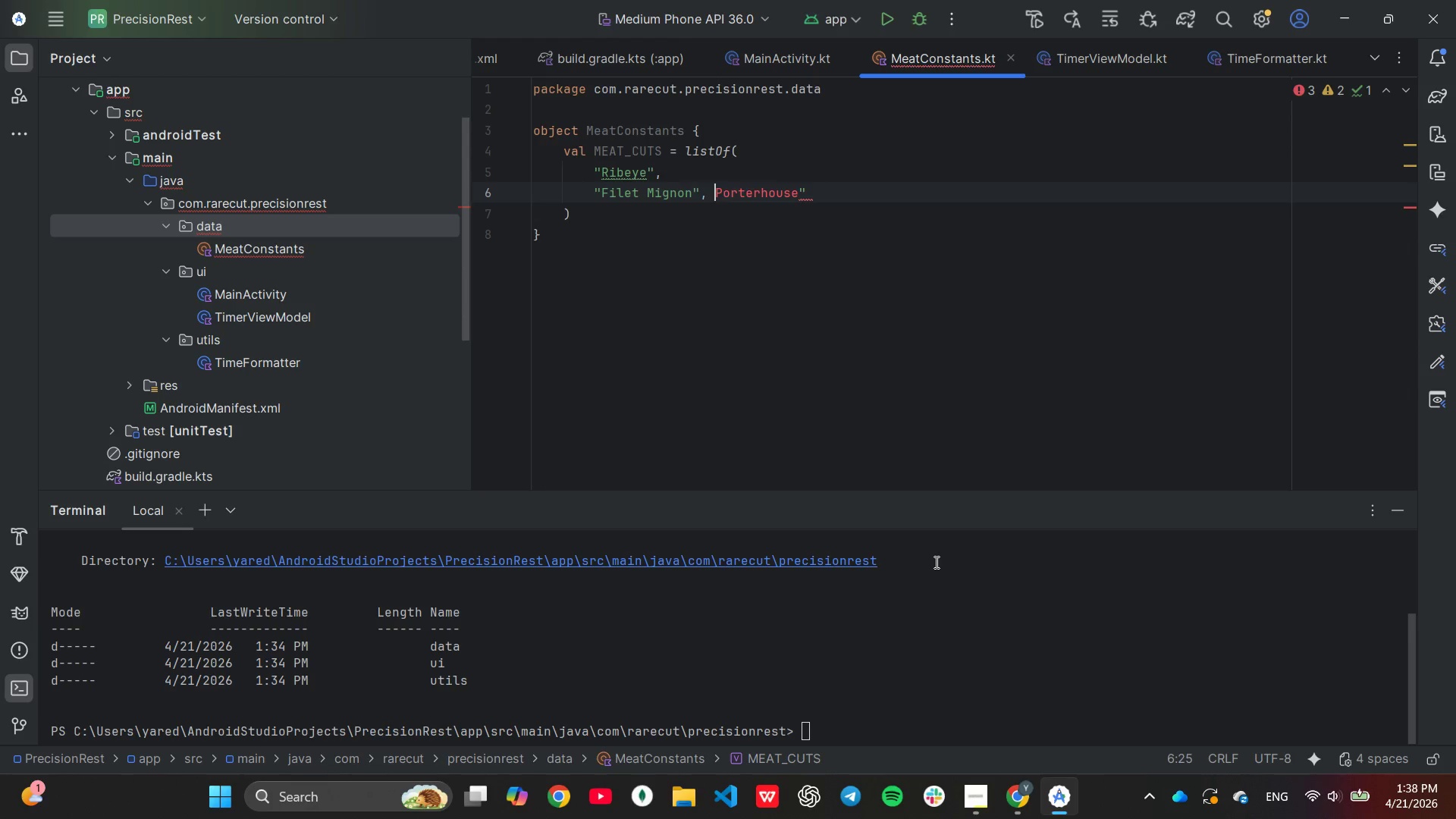 
key(Enter)
 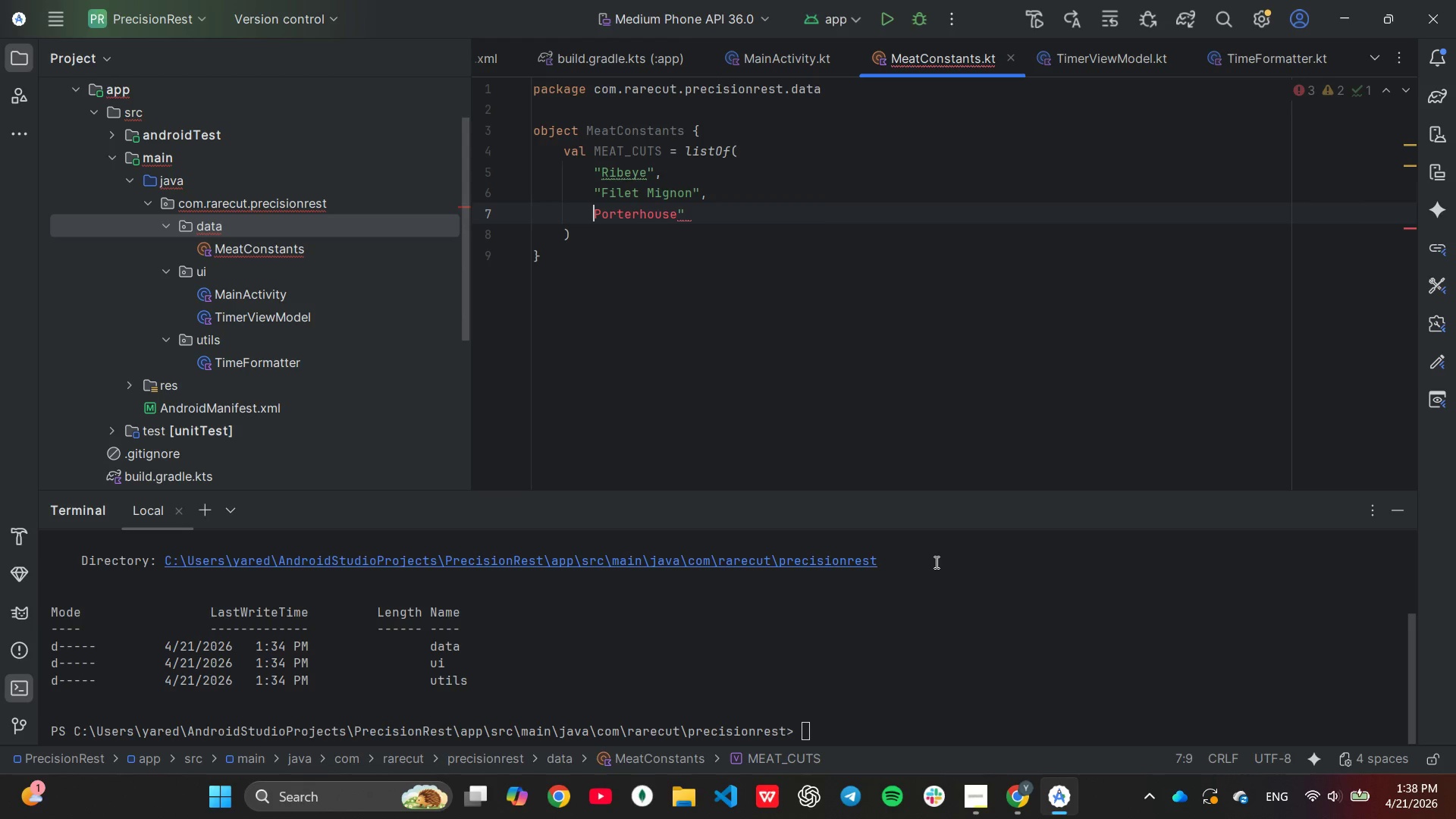 
key(Shift+ShiftLeft)
 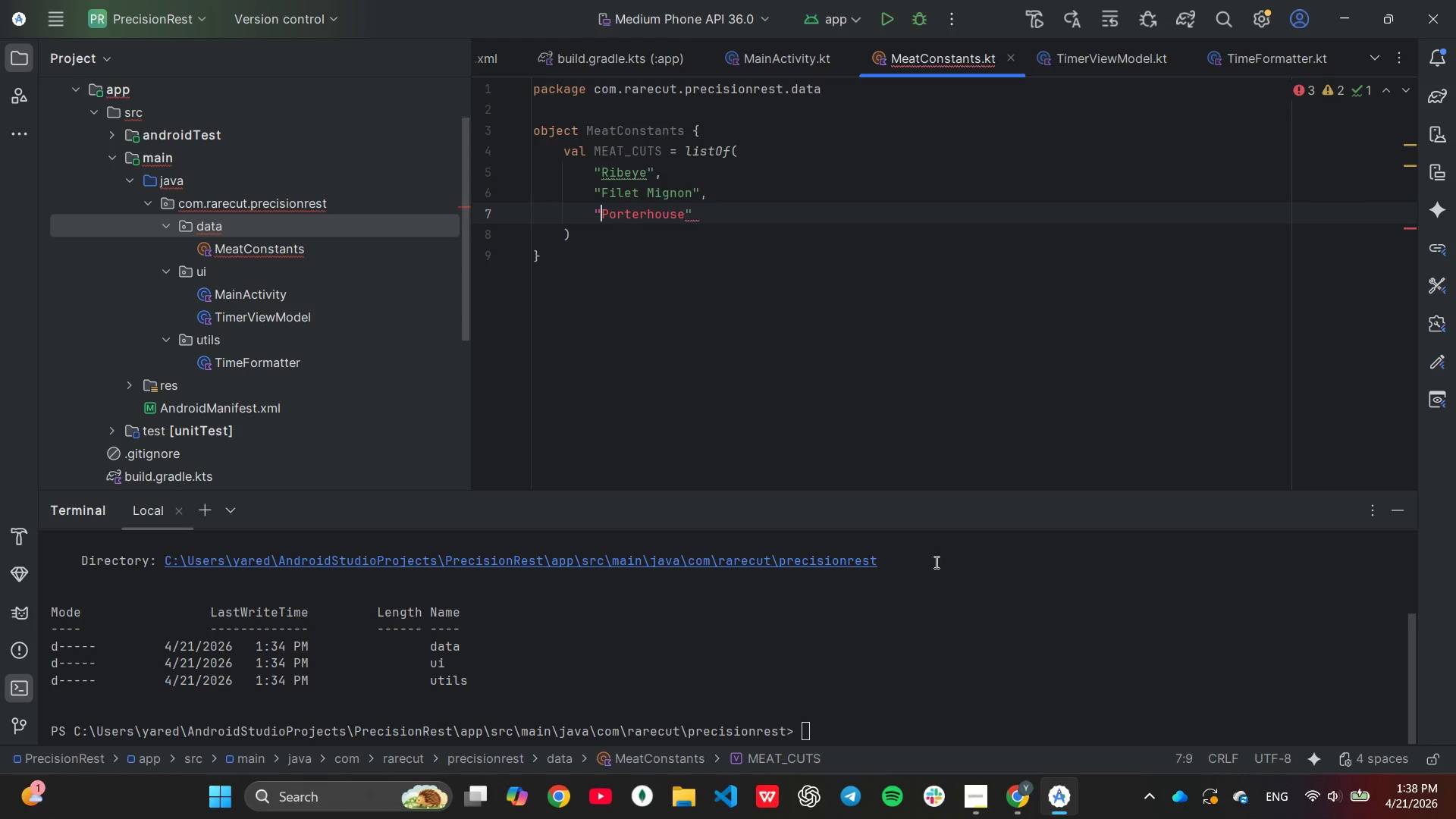 
key(Shift+Quote)
 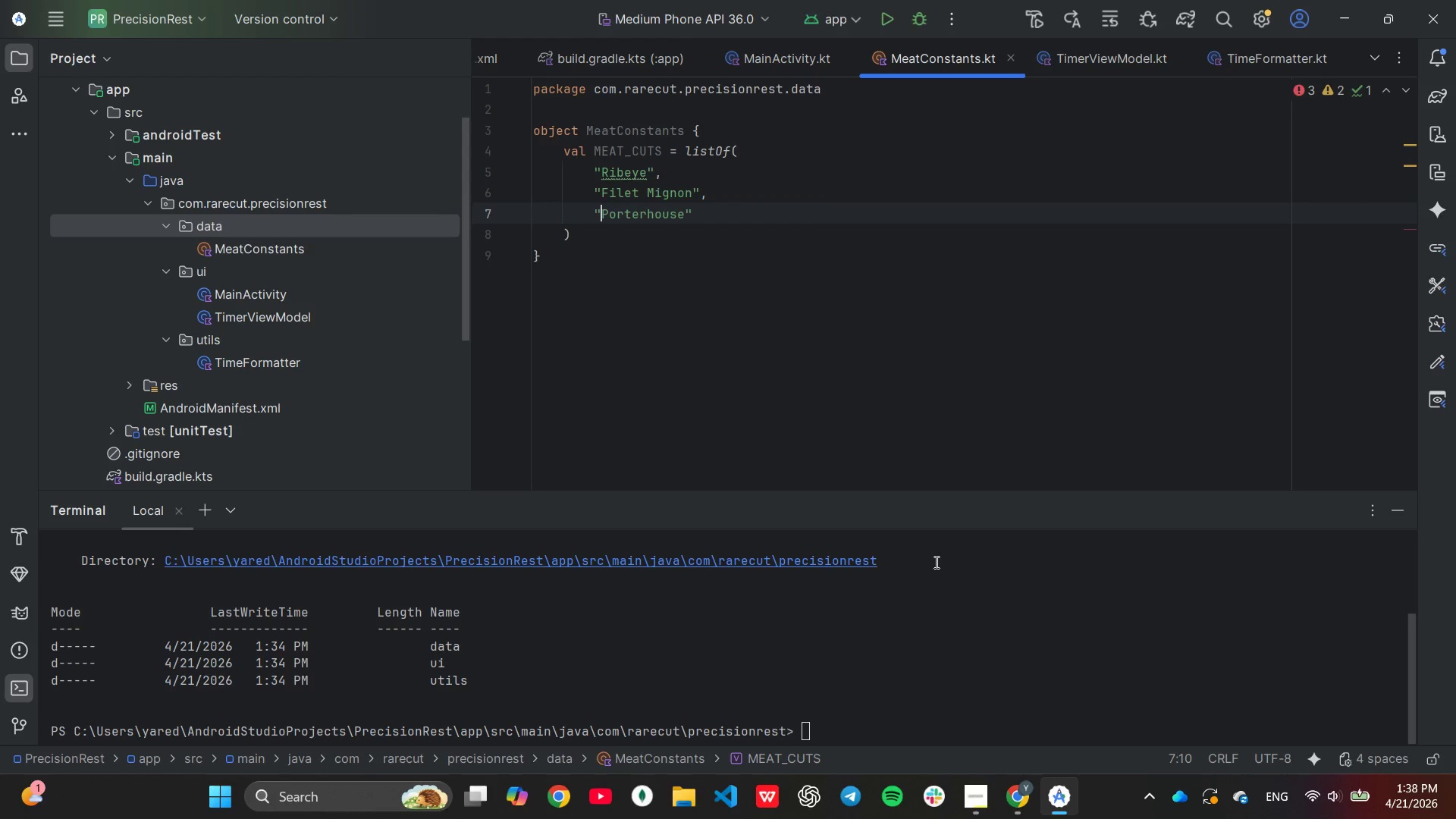 
hold_key(key=ArrowRight, duration=0.78)
 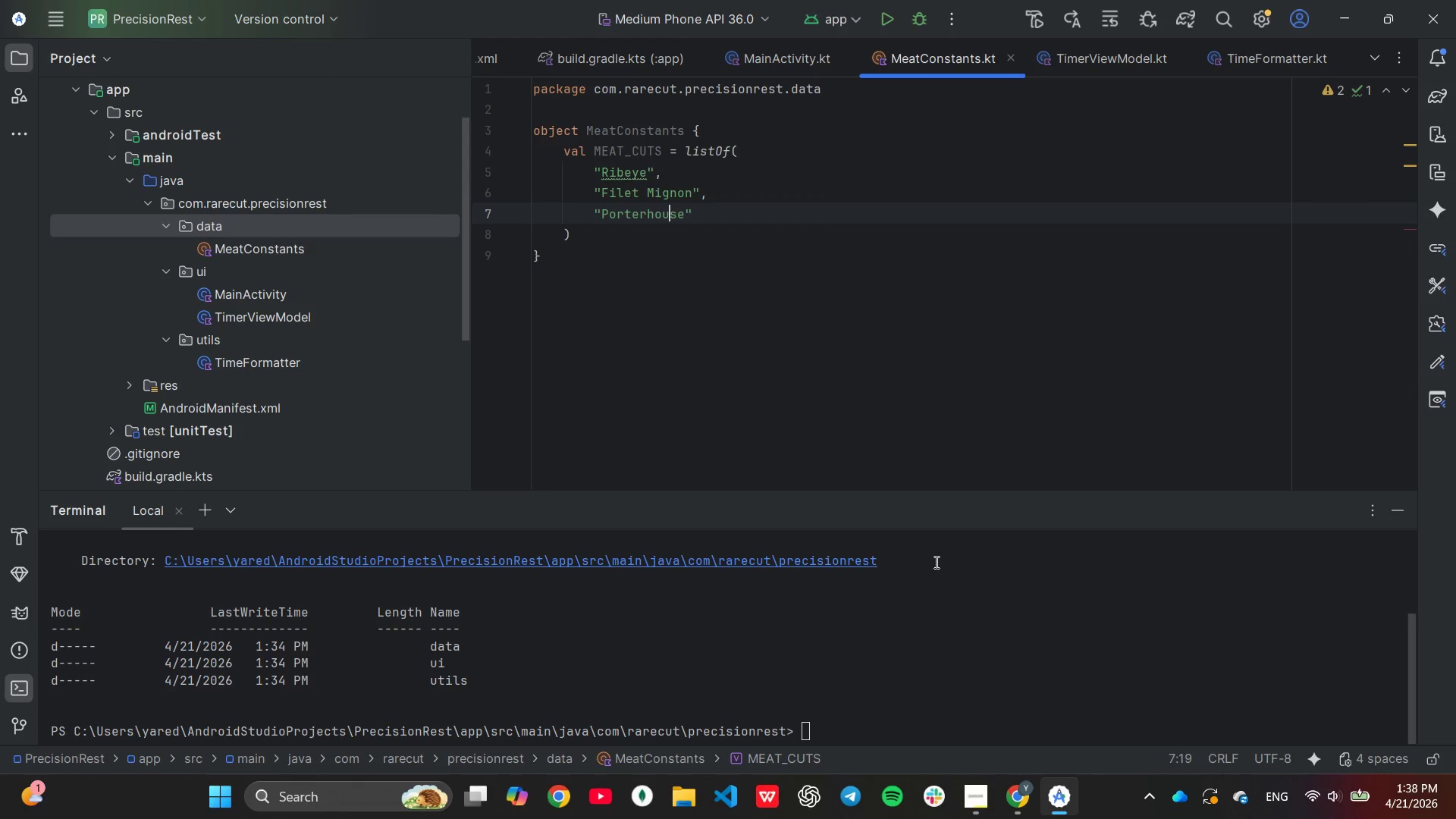 
key(ArrowRight)
 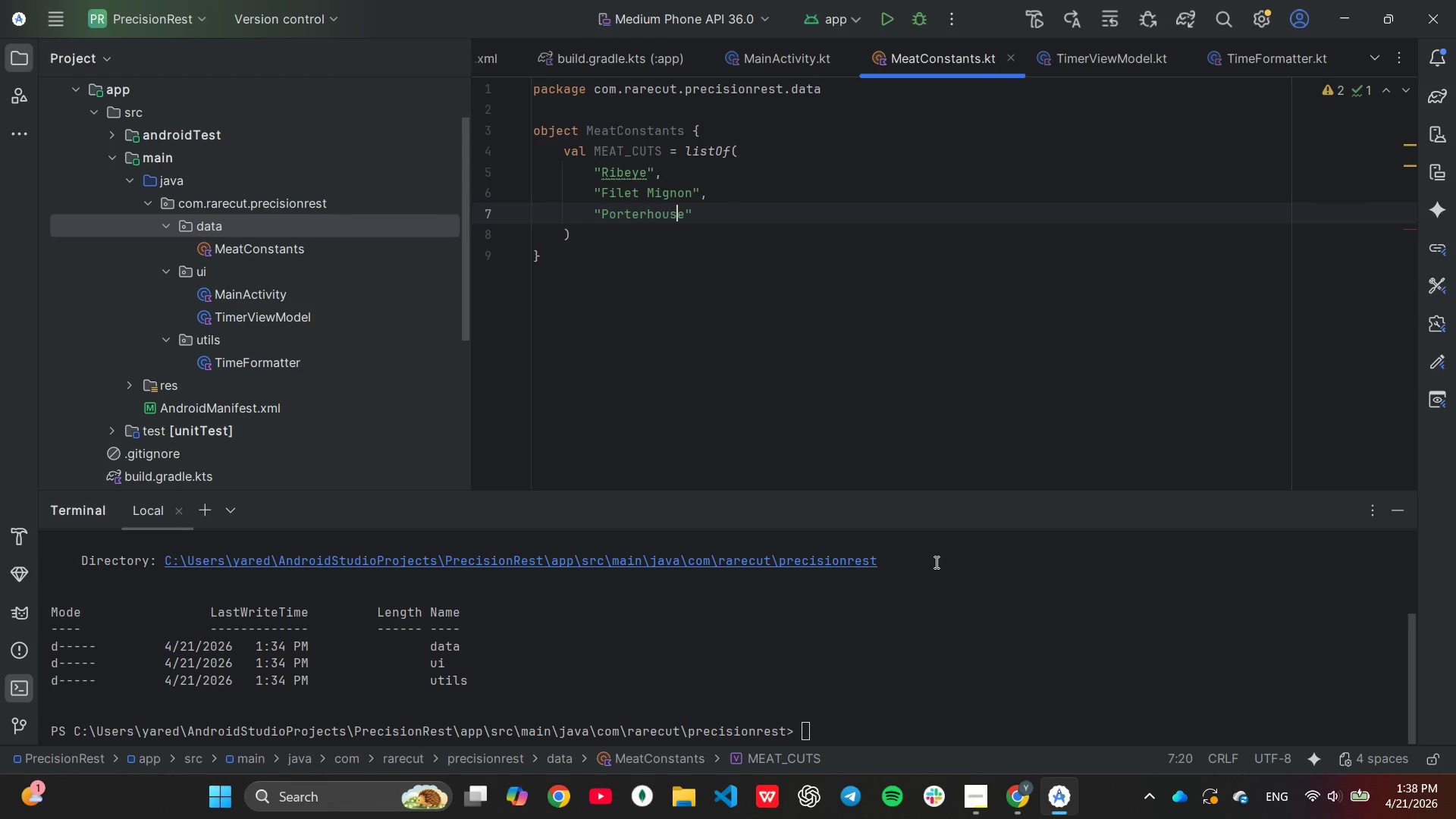 
key(ArrowRight)
 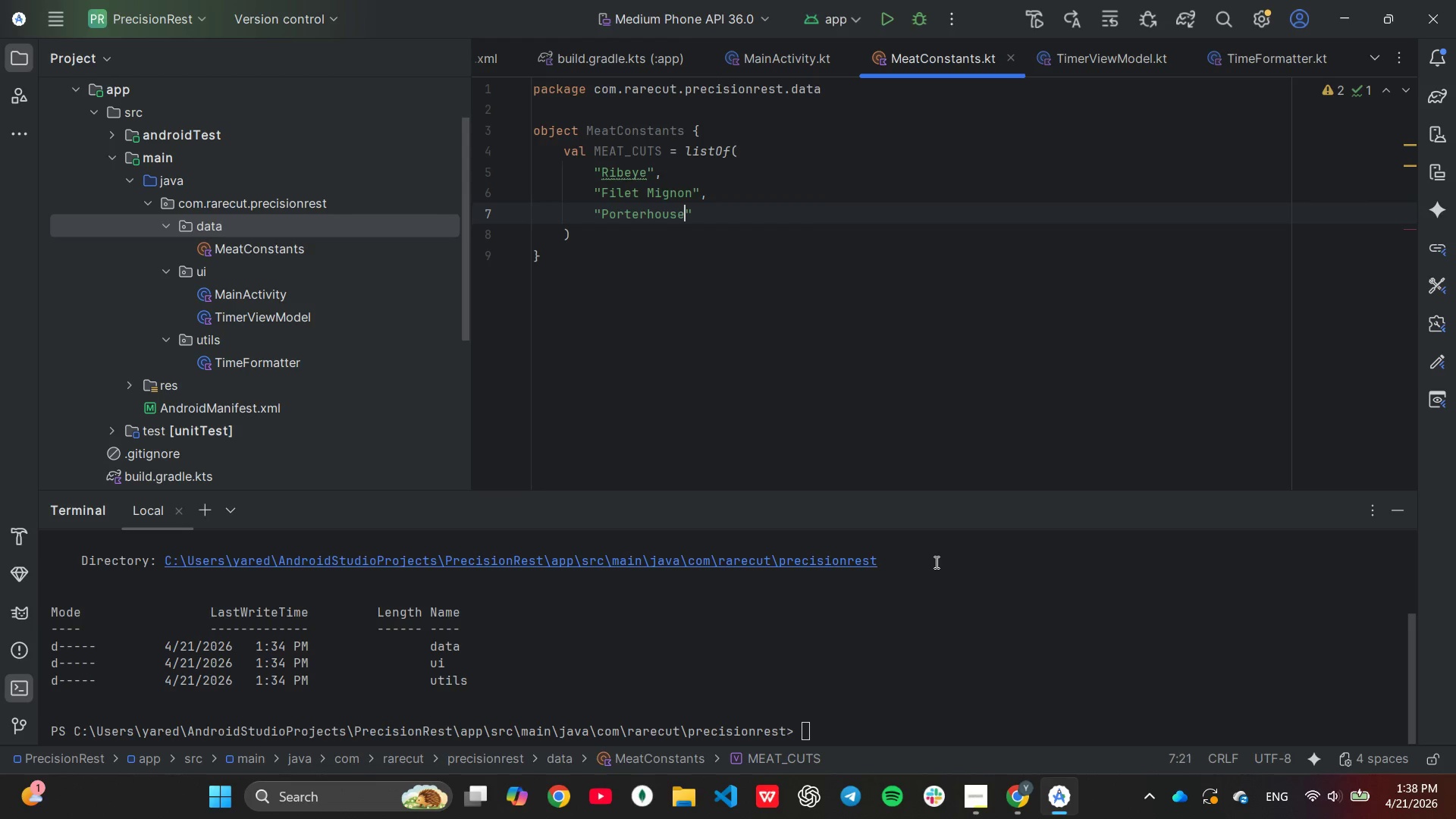 
key(ArrowRight)
 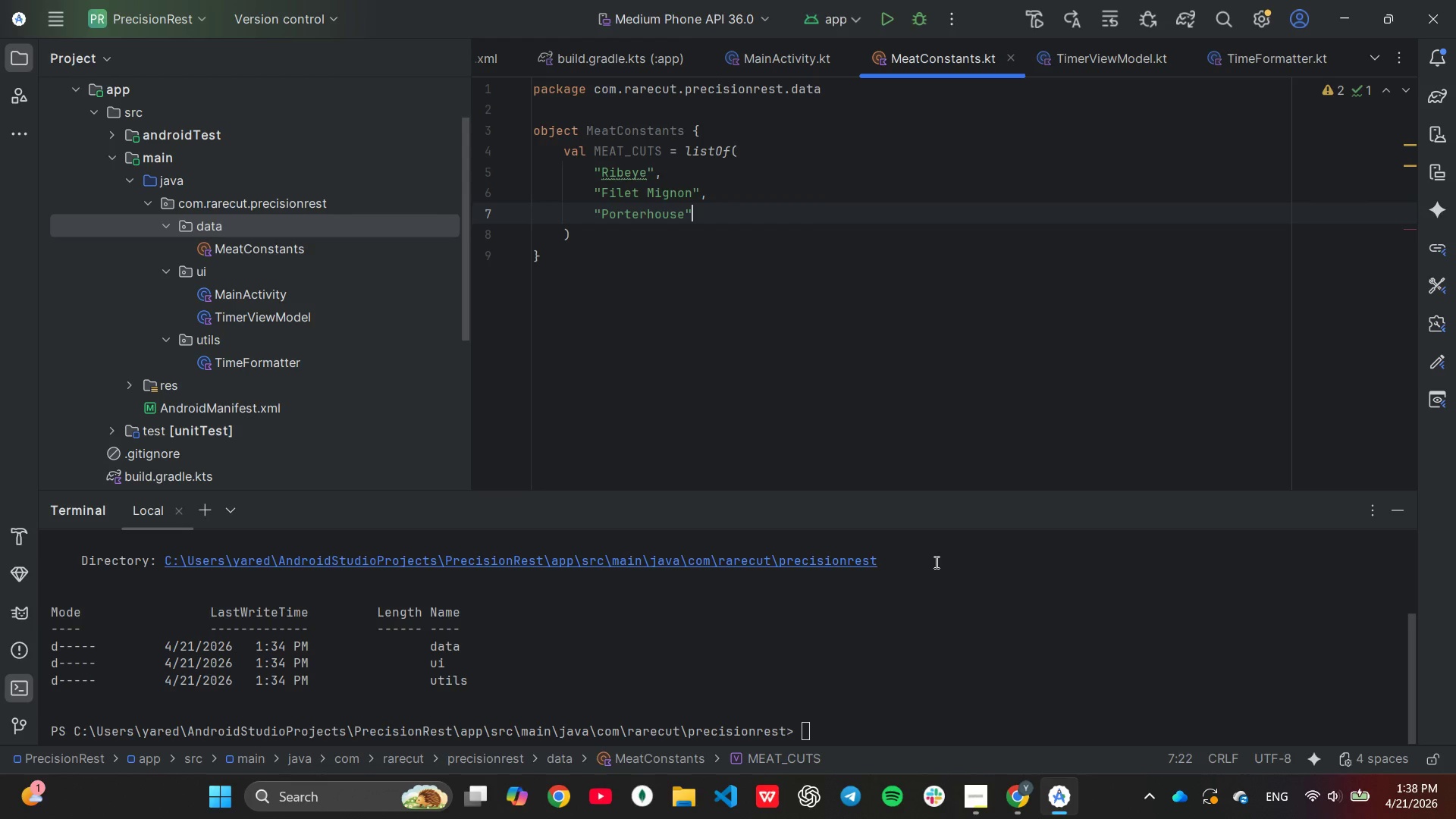 
key(Comma)
 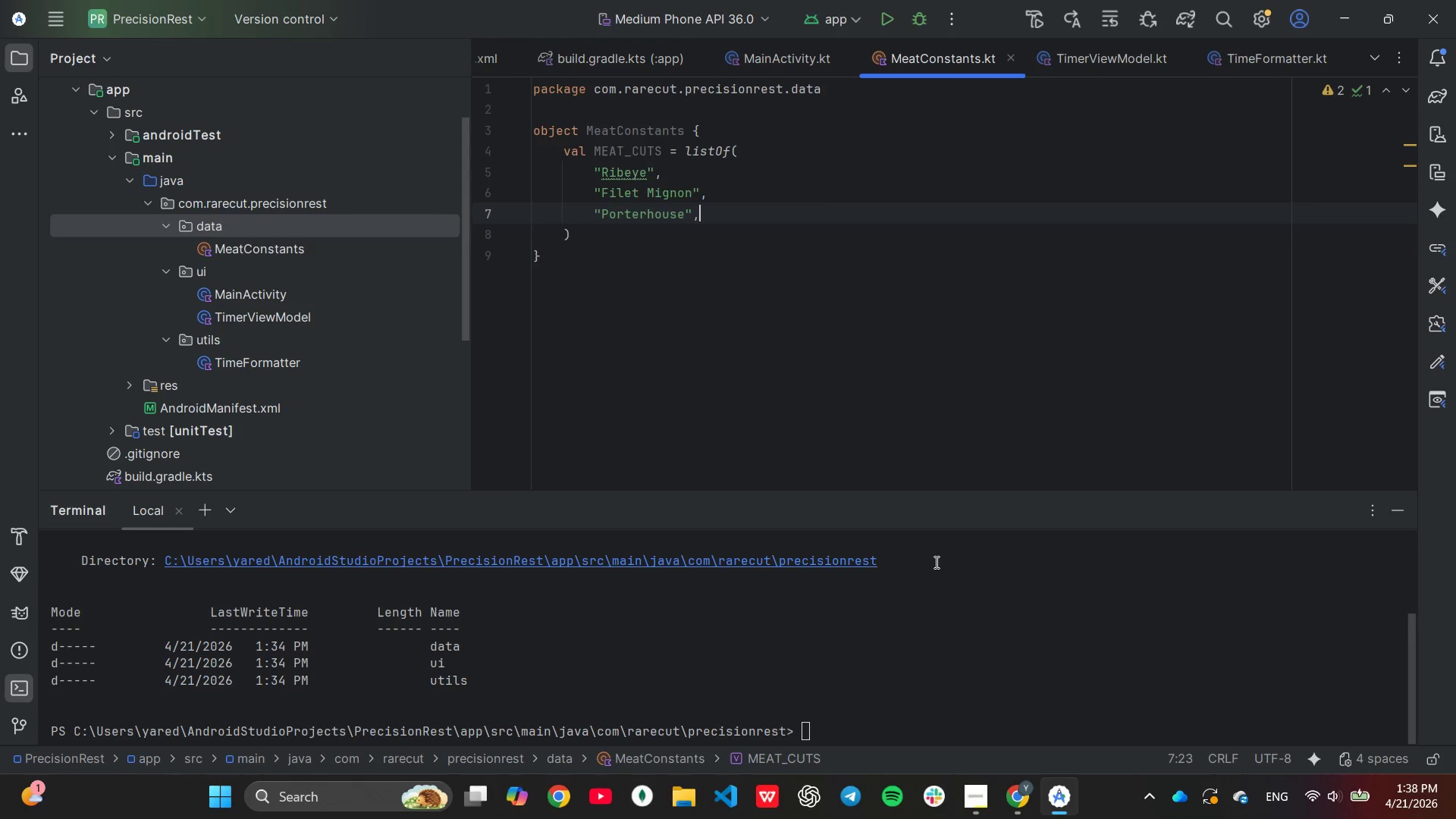 
key(Enter)
 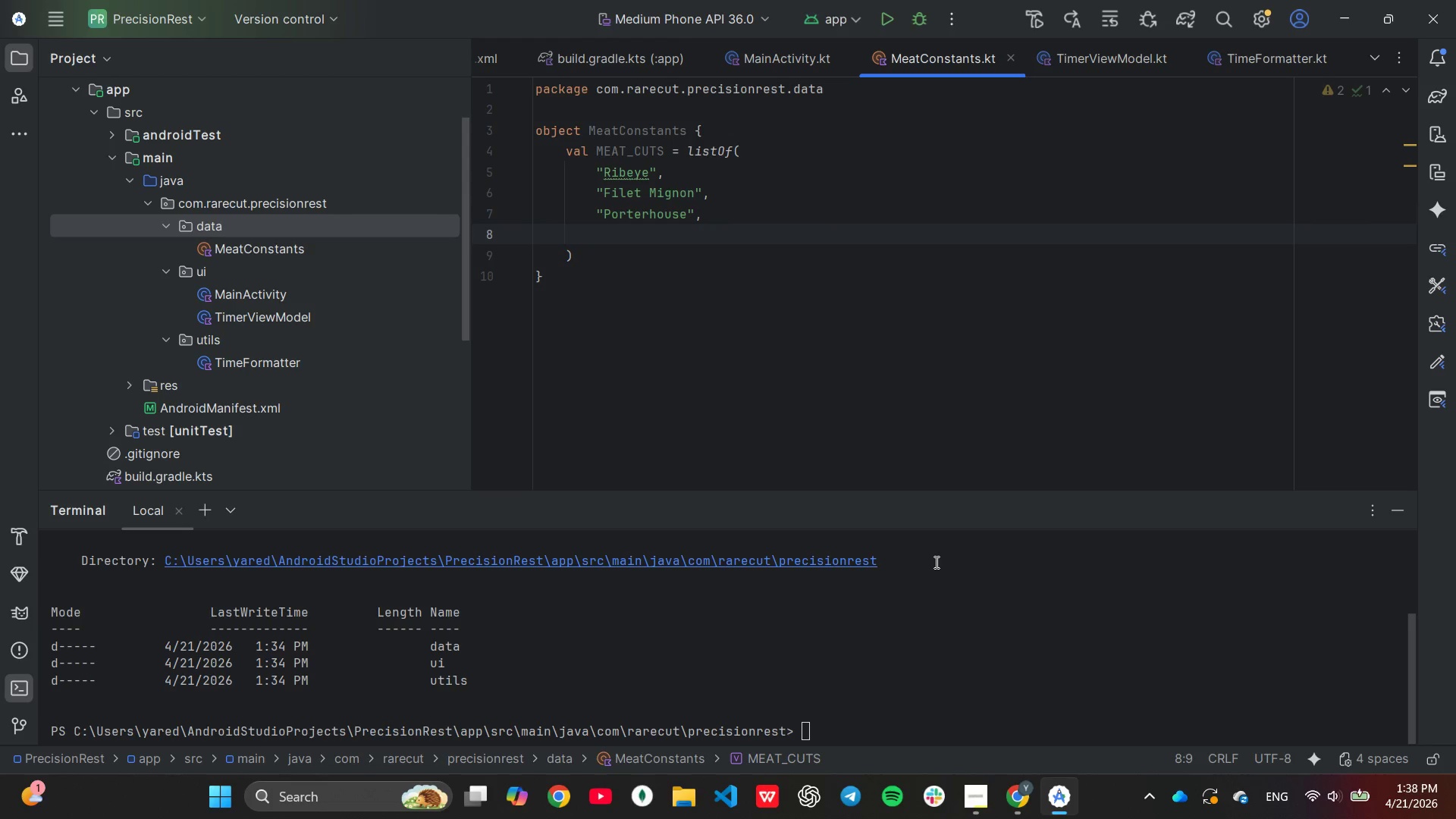 
key(Shift+Quote)
 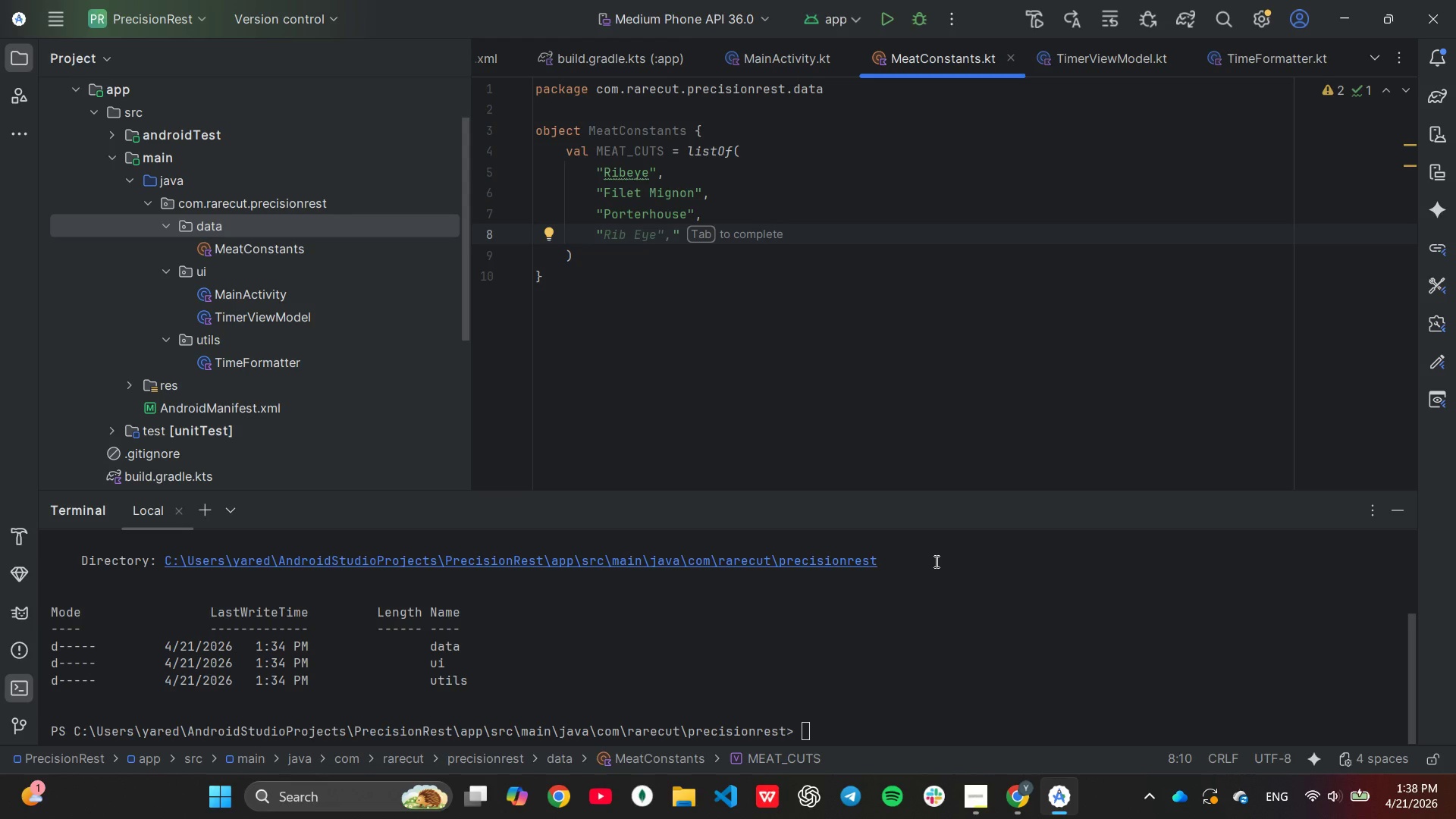 
wait(11.42)
 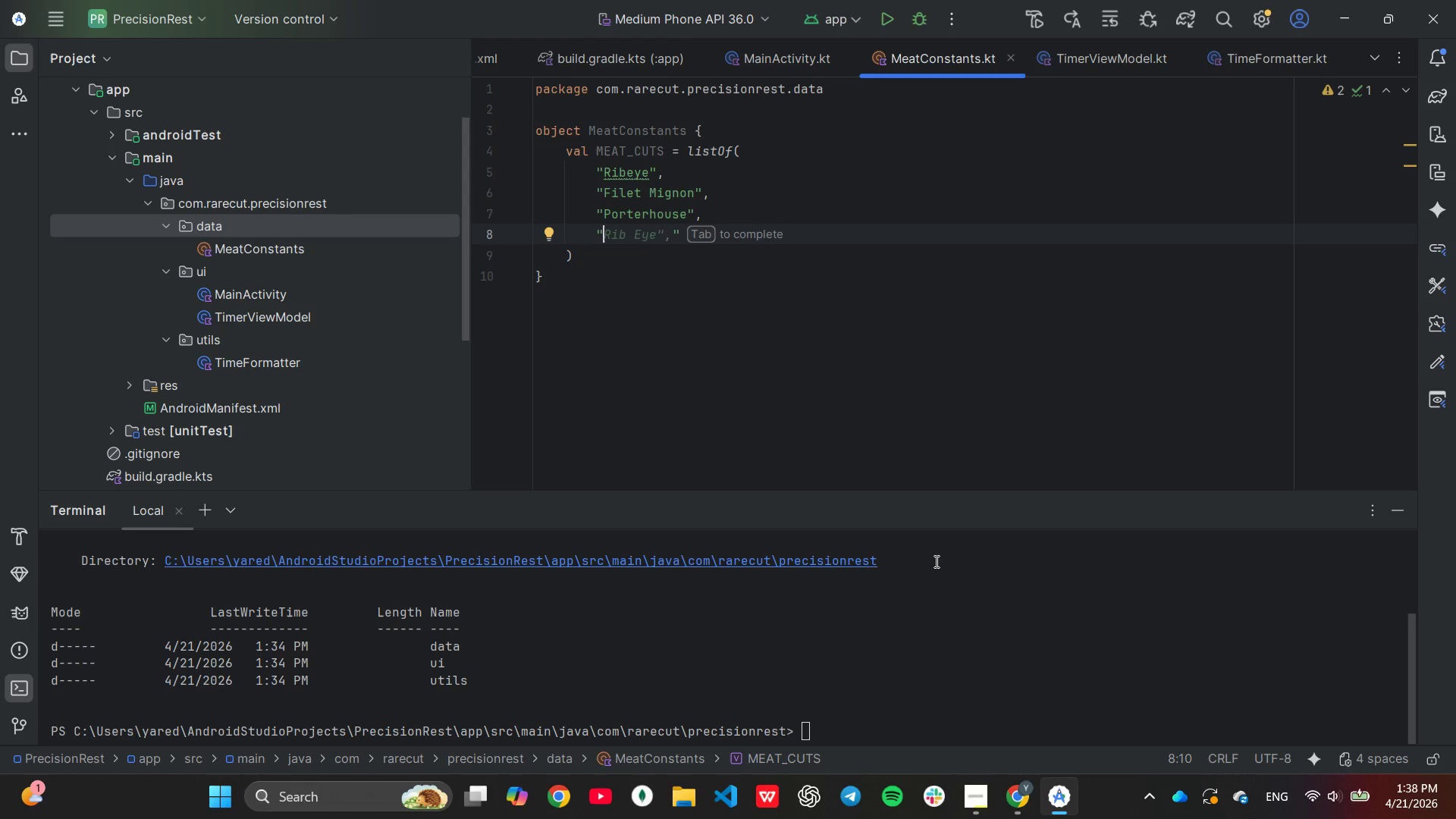 
type(Sirloin)
 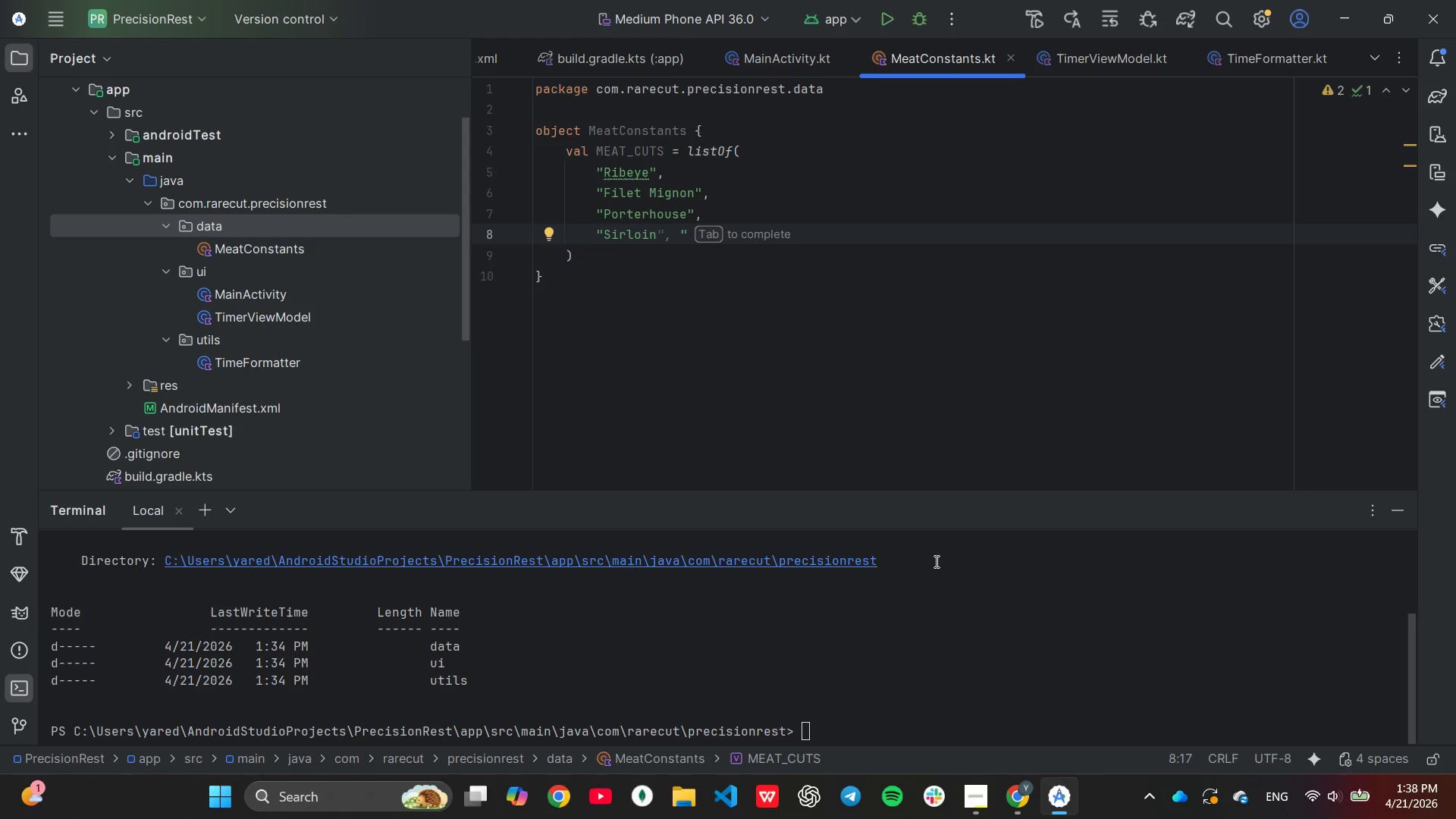 
key(ArrowRight)
 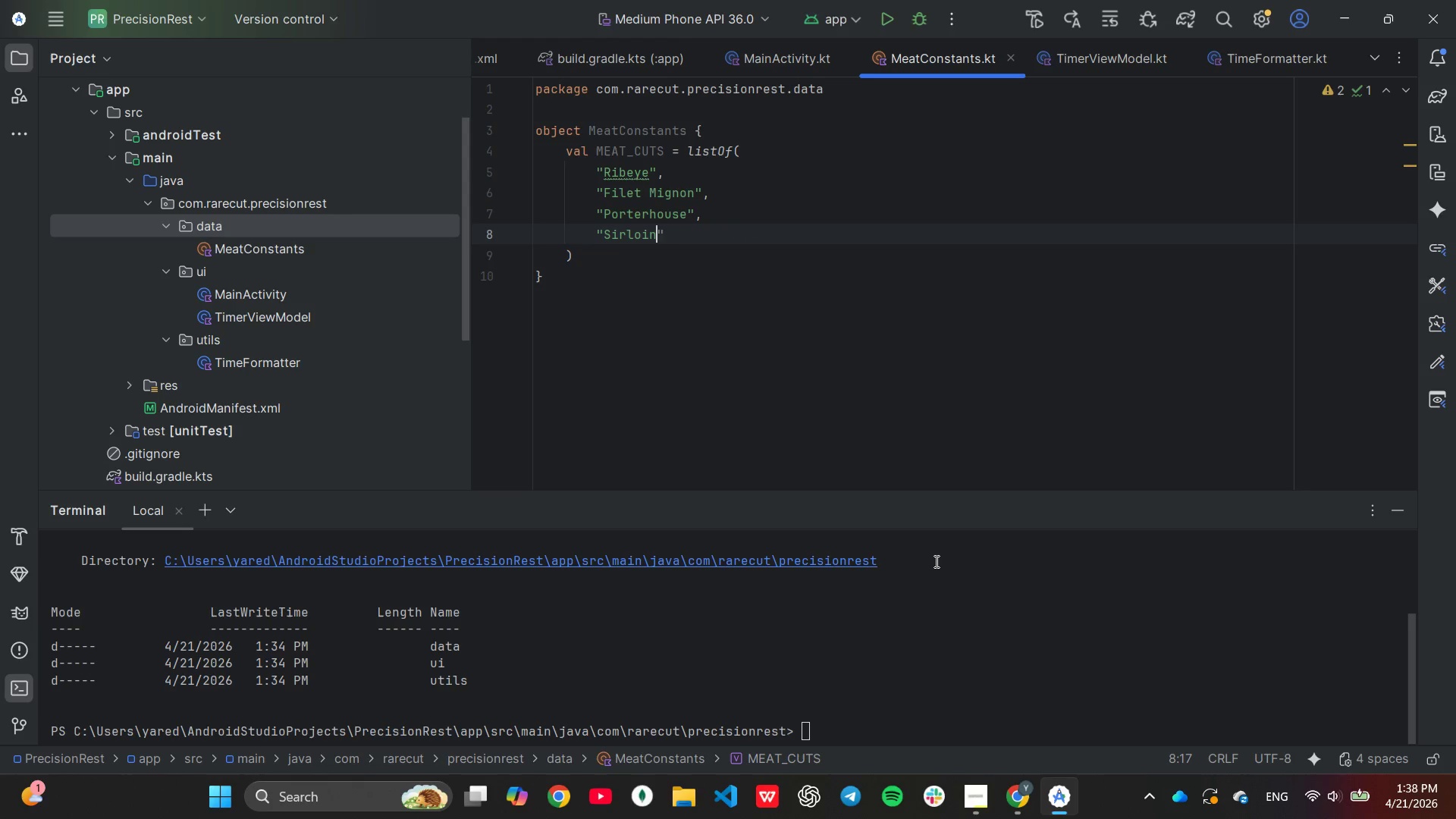 
key(ArrowRight)
 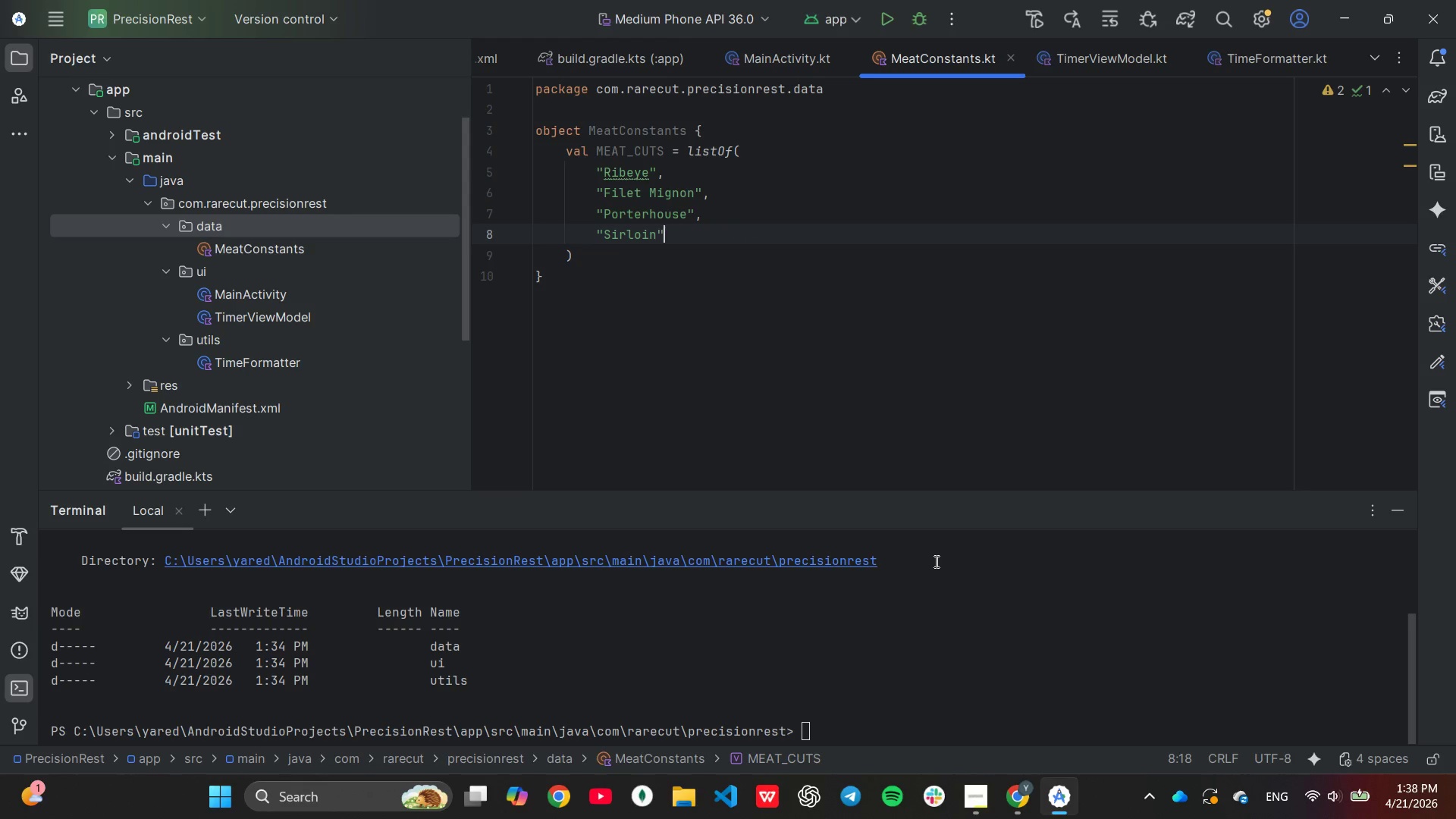 
key(Comma)
 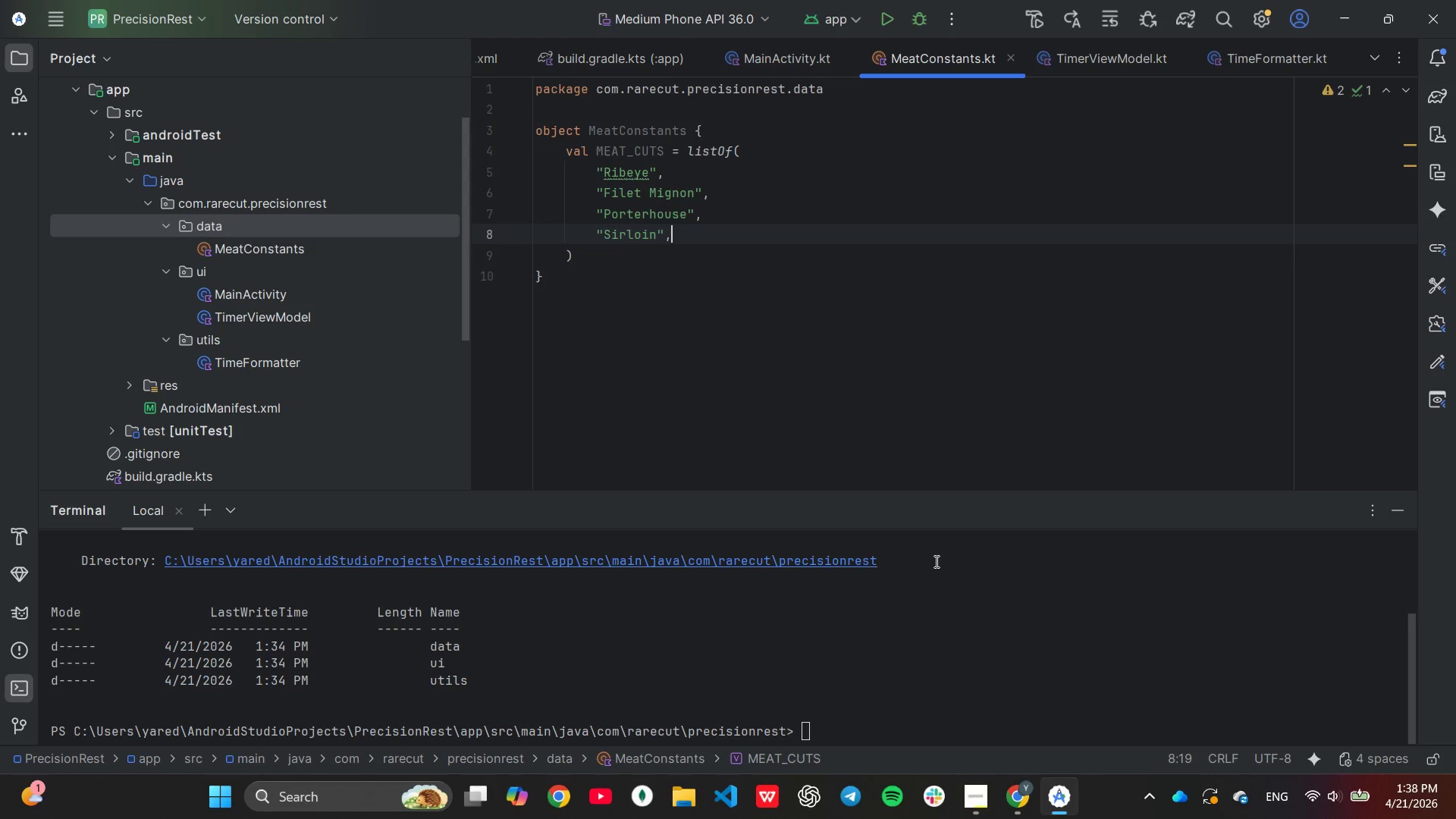 
key(Enter)
 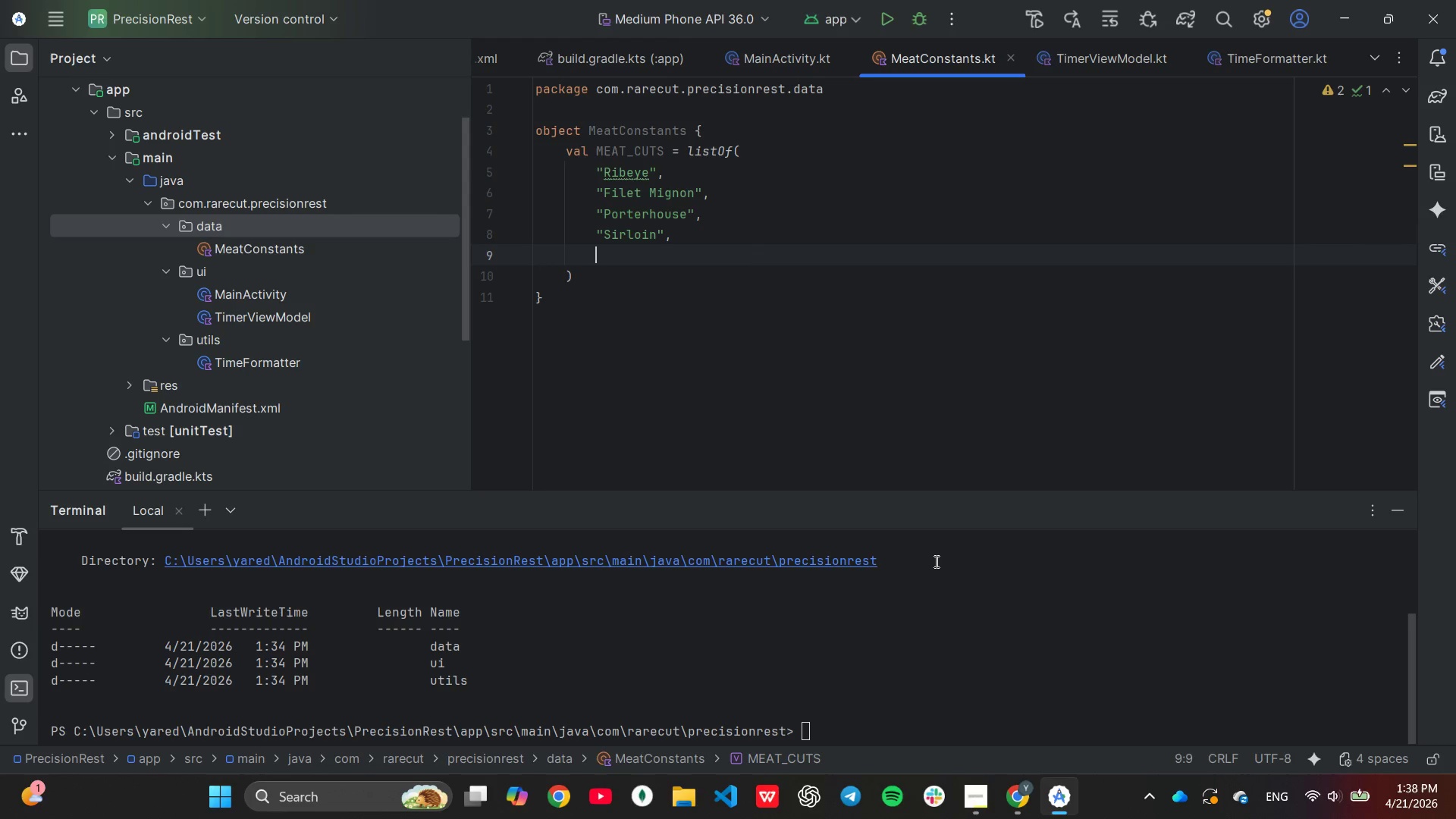 
type("T-Bone)
 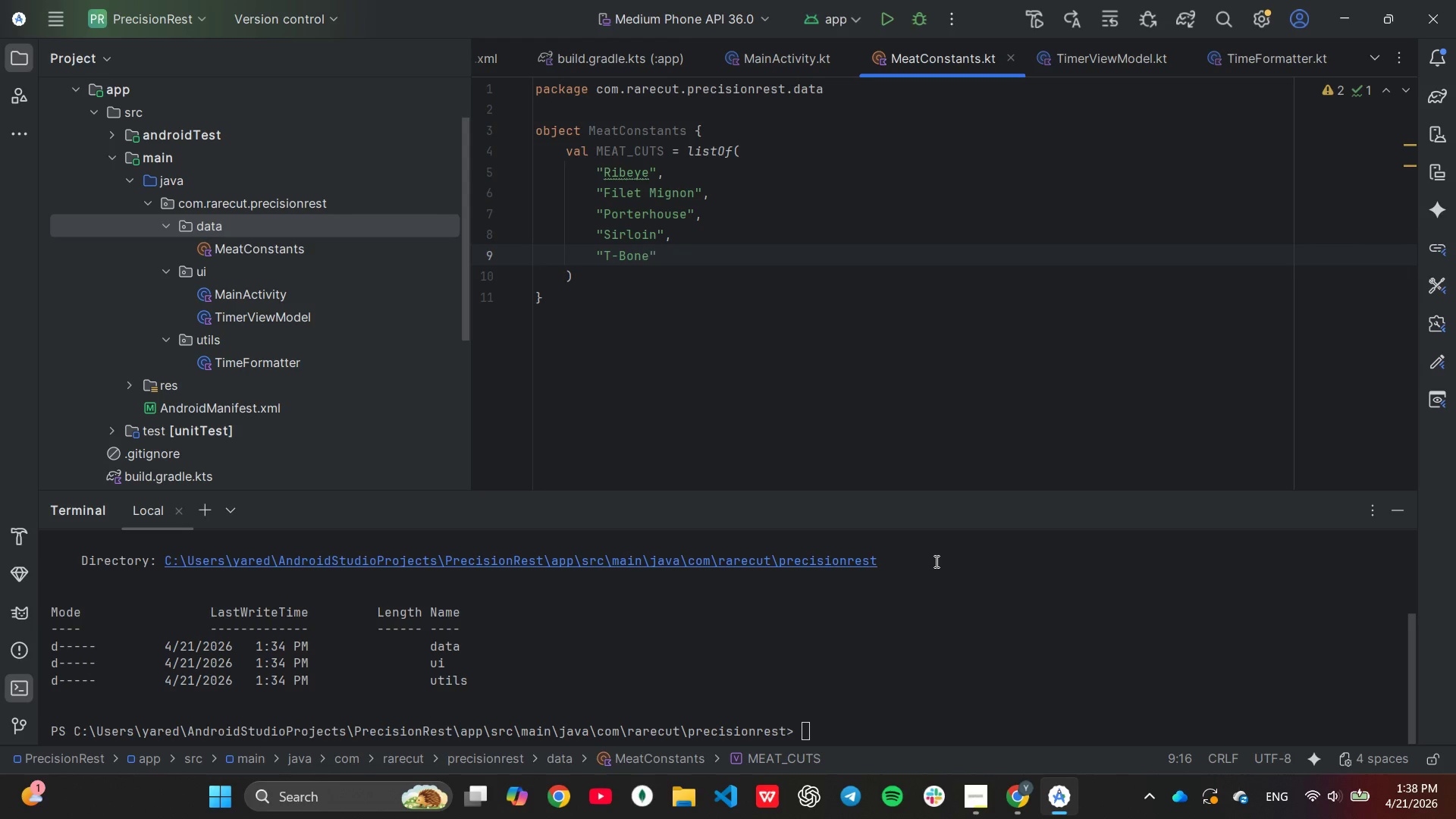 
key(ArrowRight)
 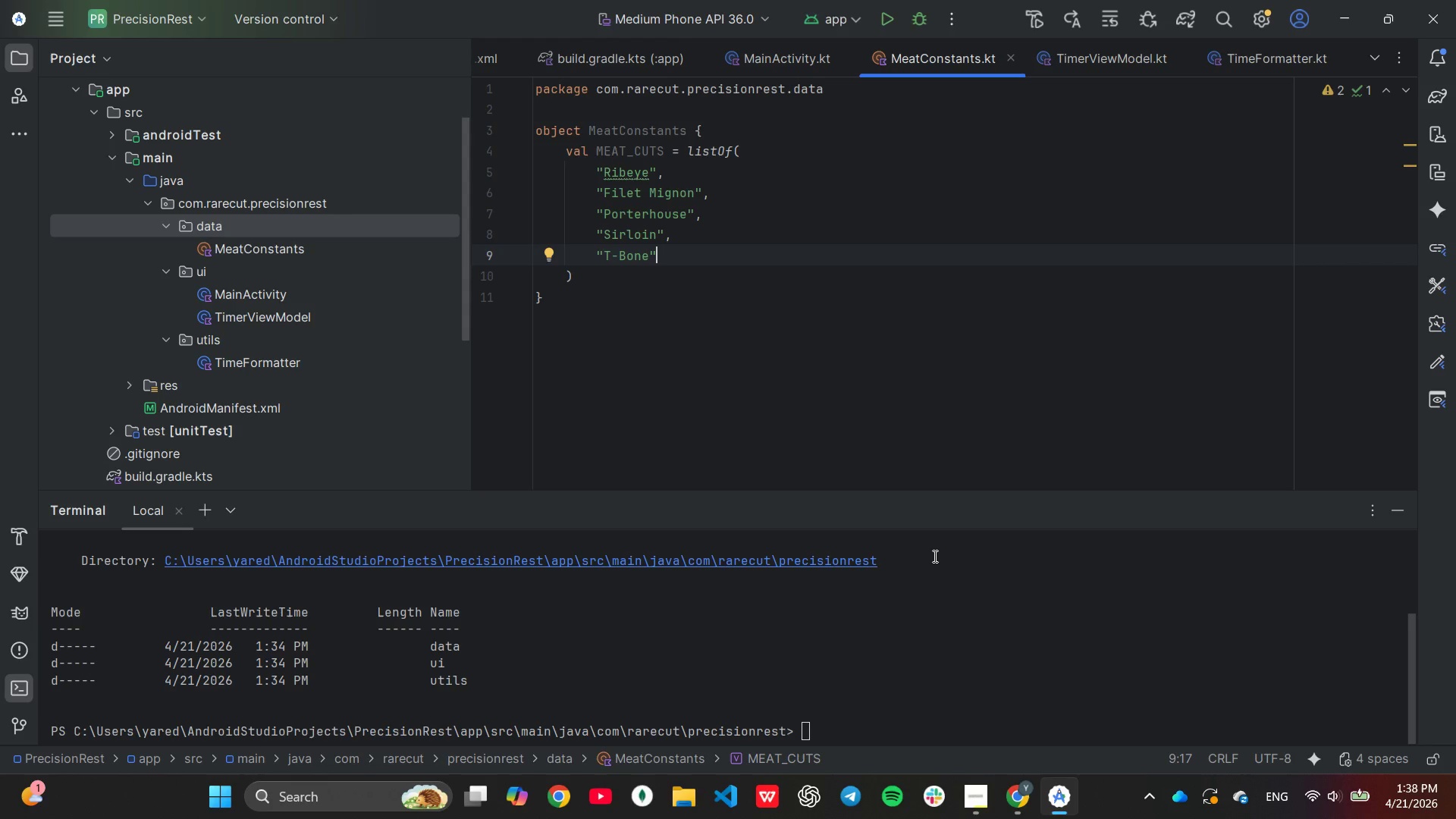 
wait(9.52)
 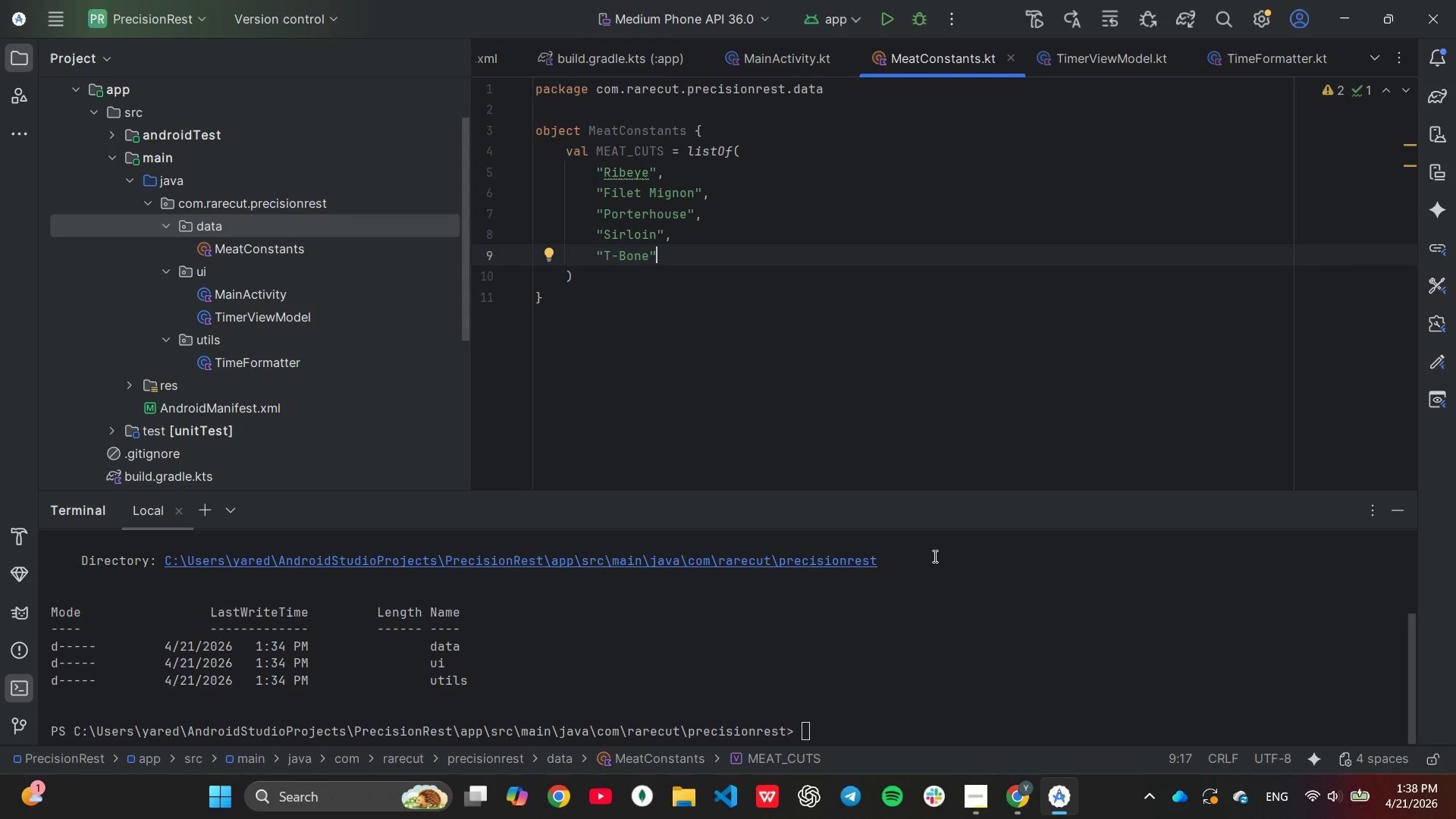 
left_click([698, 323])
 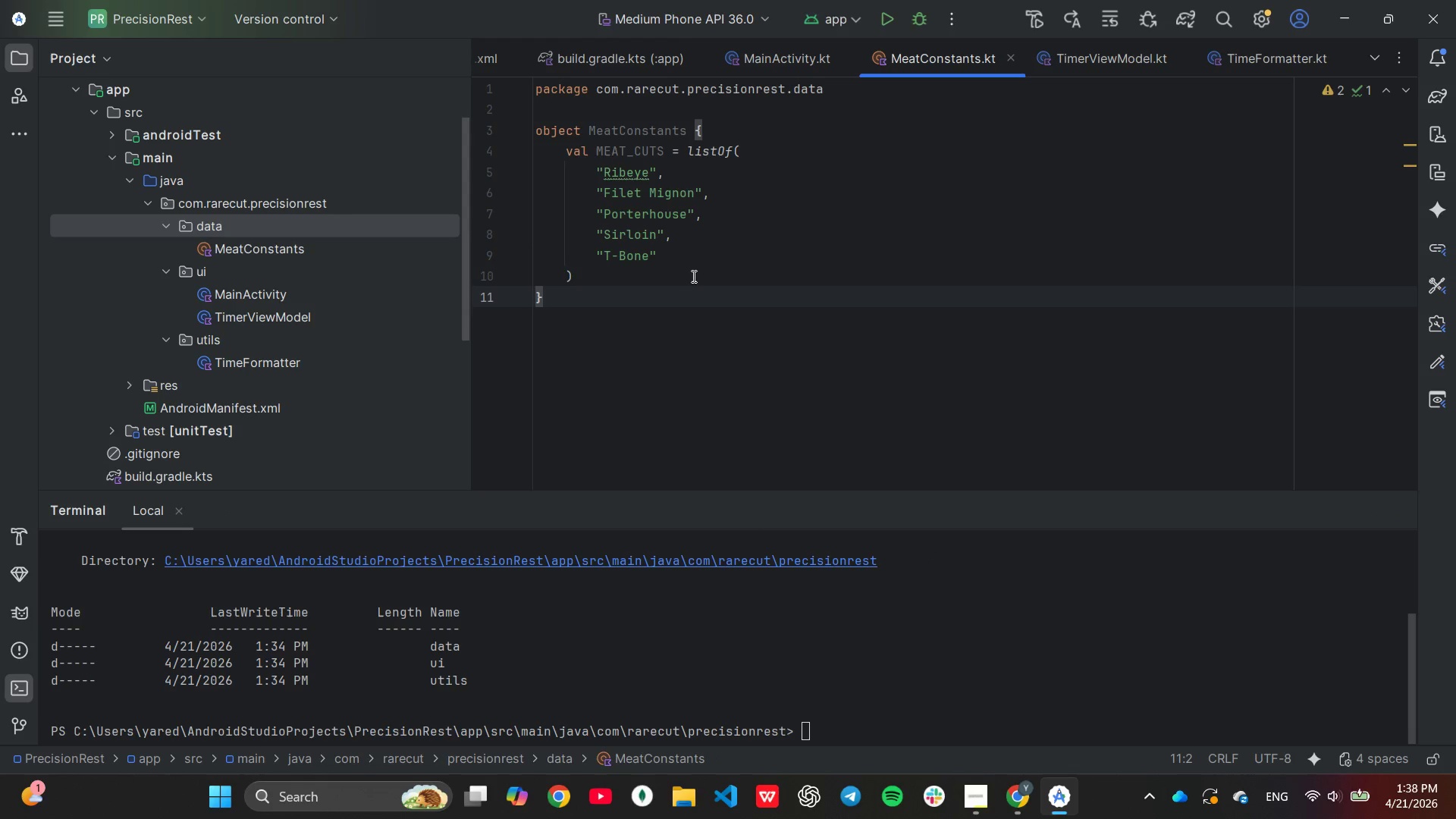 
left_click([691, 266])
 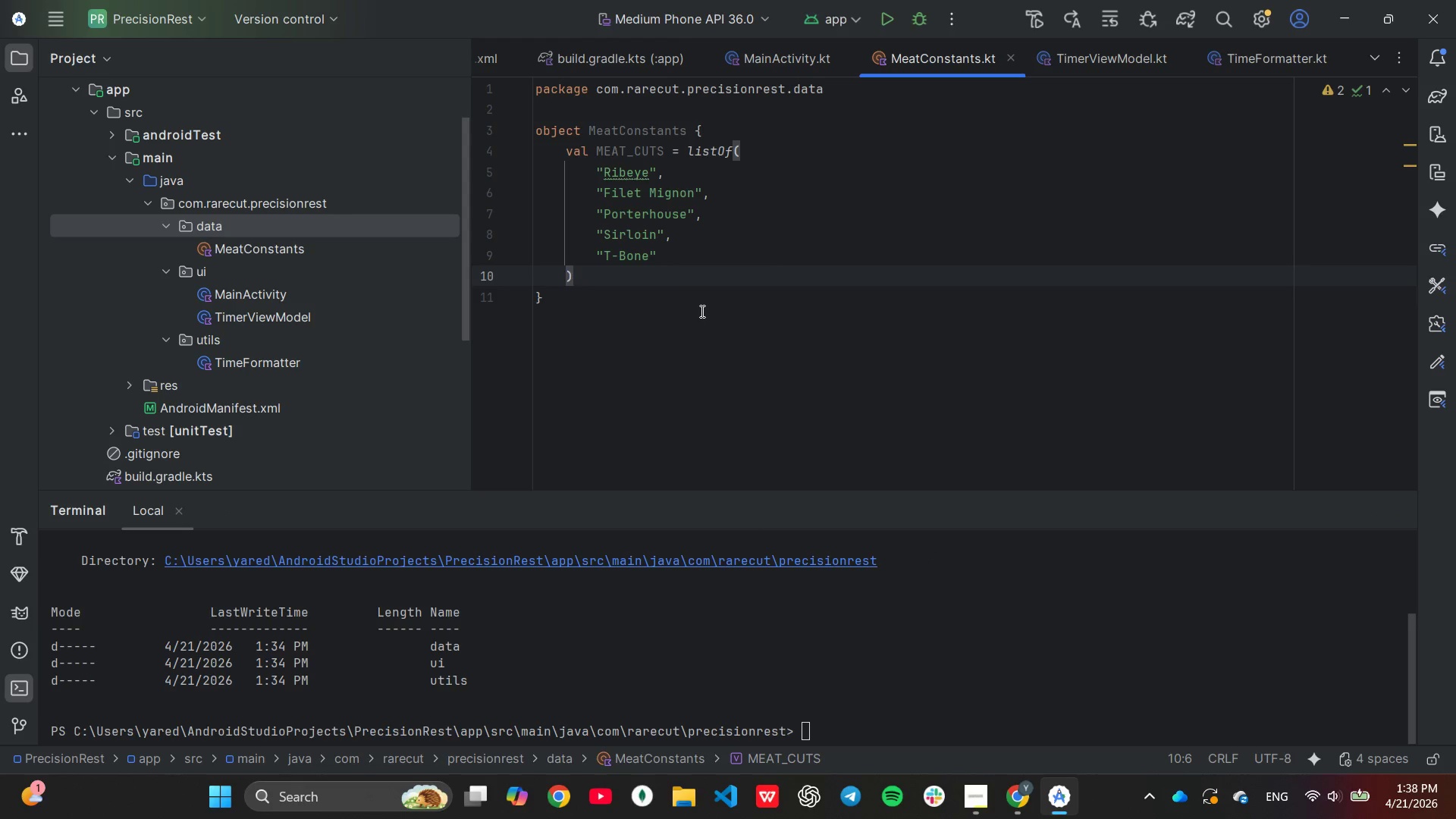 
key(Enter)
 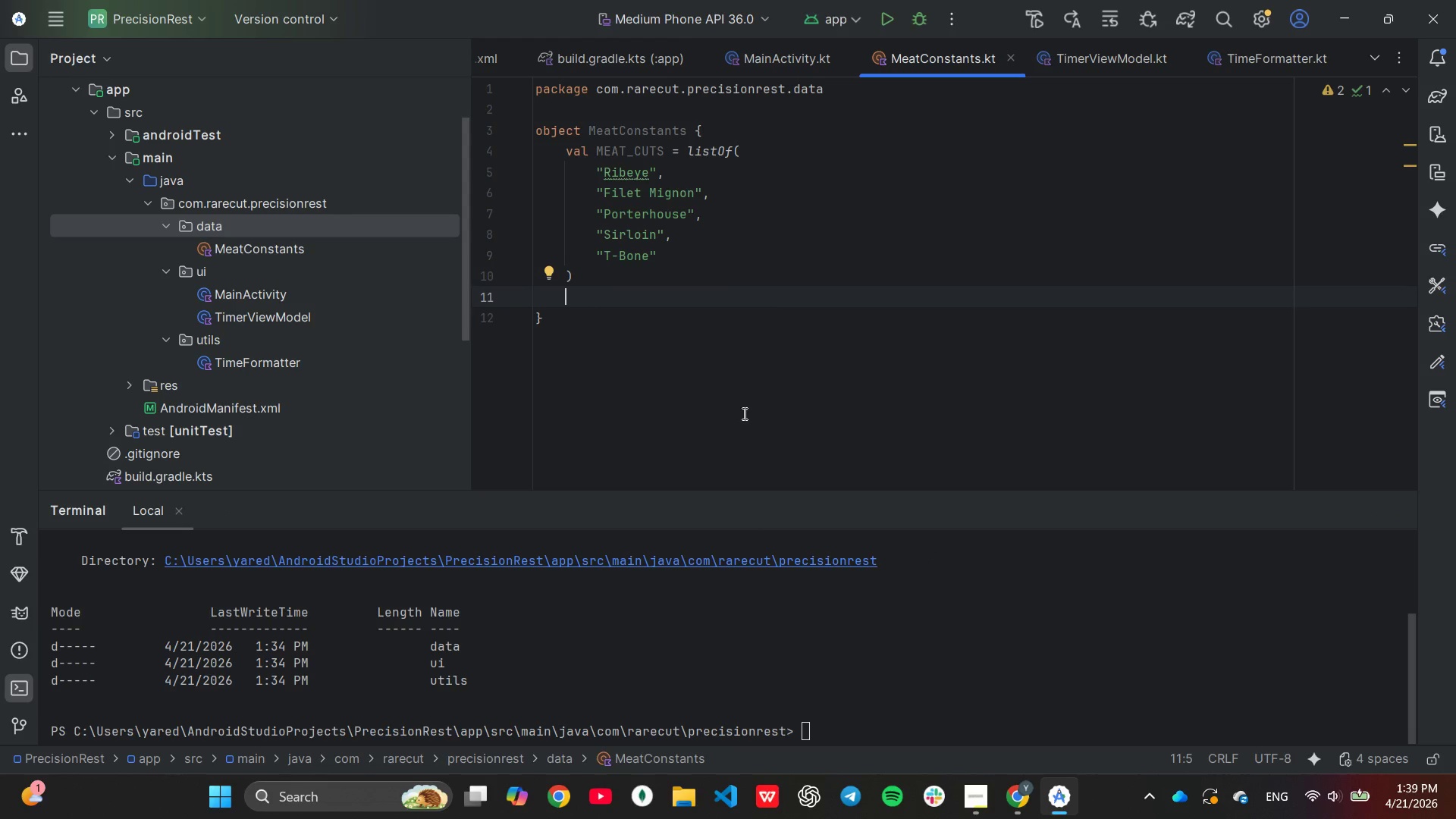 
key(Enter)
 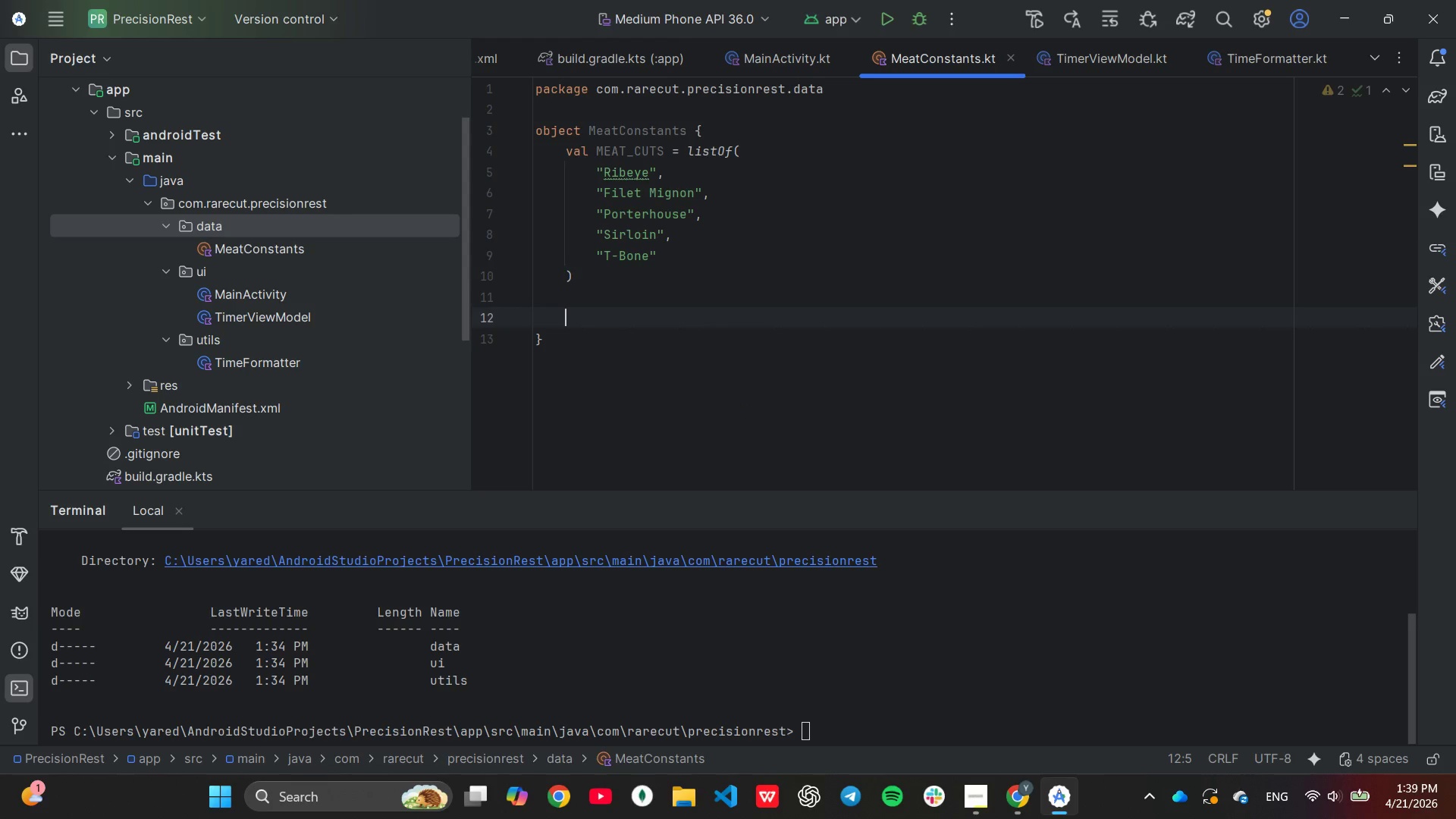 
type(g)
key(Backspace)
type(fi)
key(Backspace)
type(un getDonenessBuffer(id)
key(Backspace)
type(d:Int)
 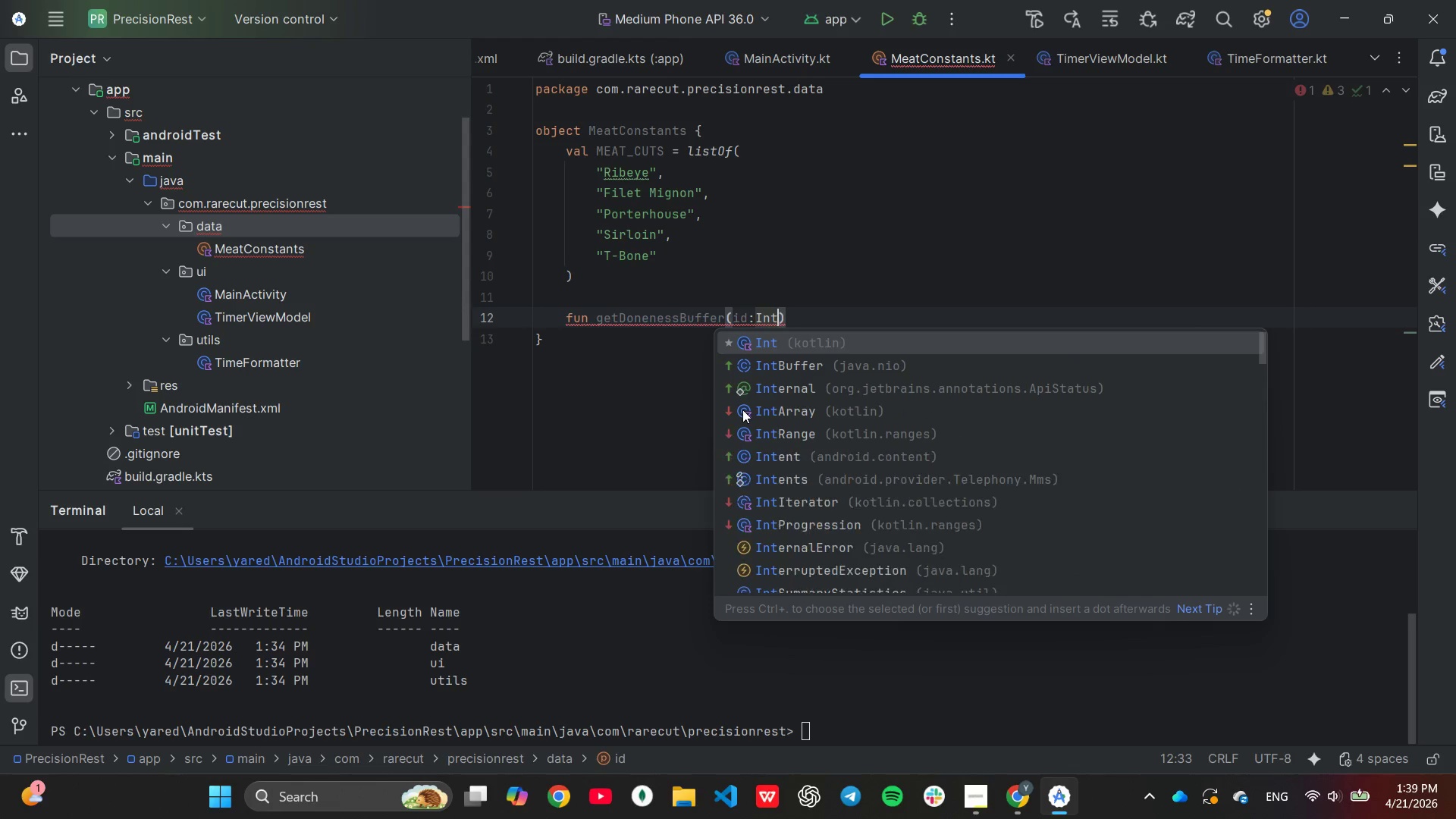 
key(ArrowRight)
 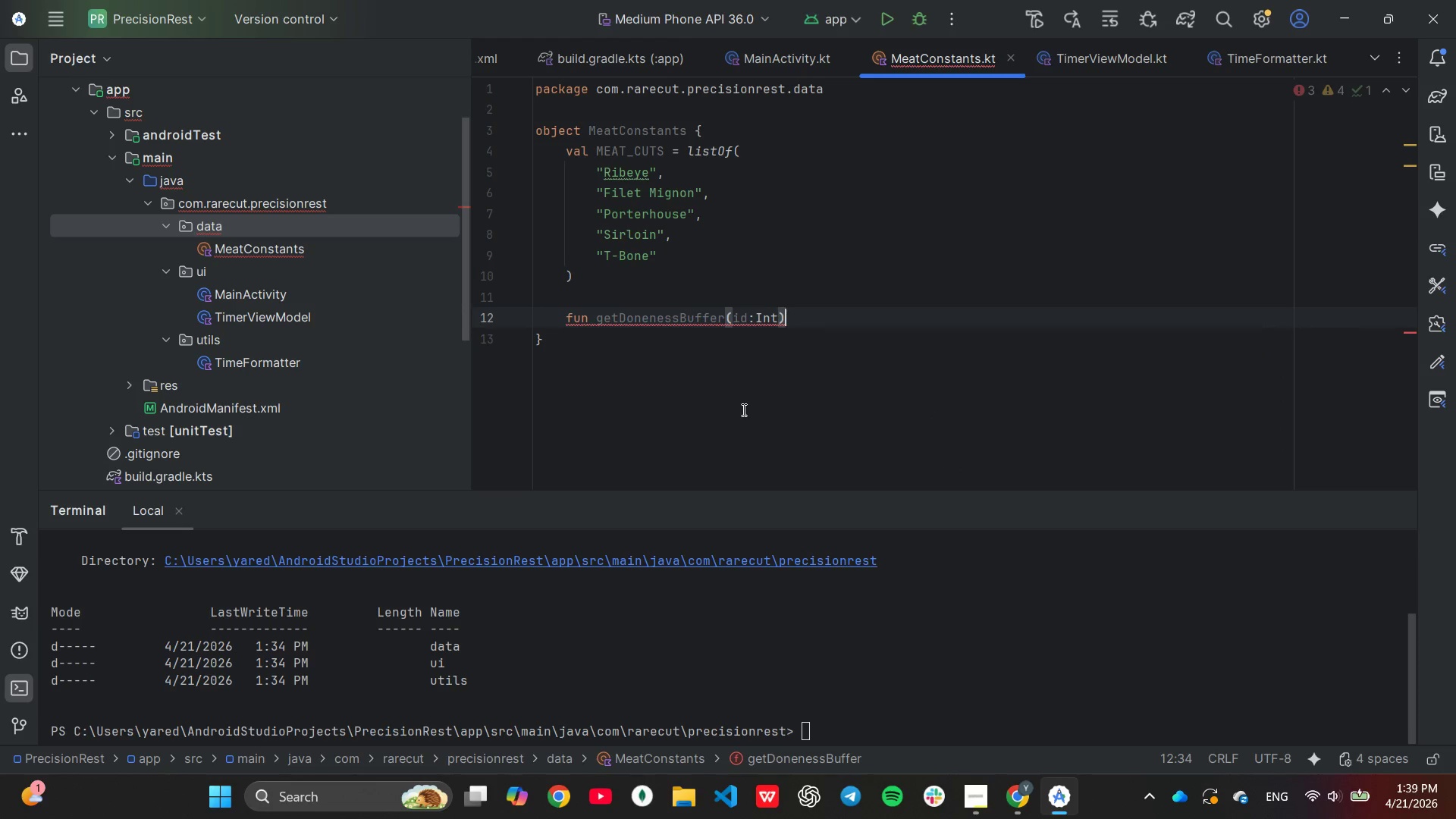 
type(:Int:)
 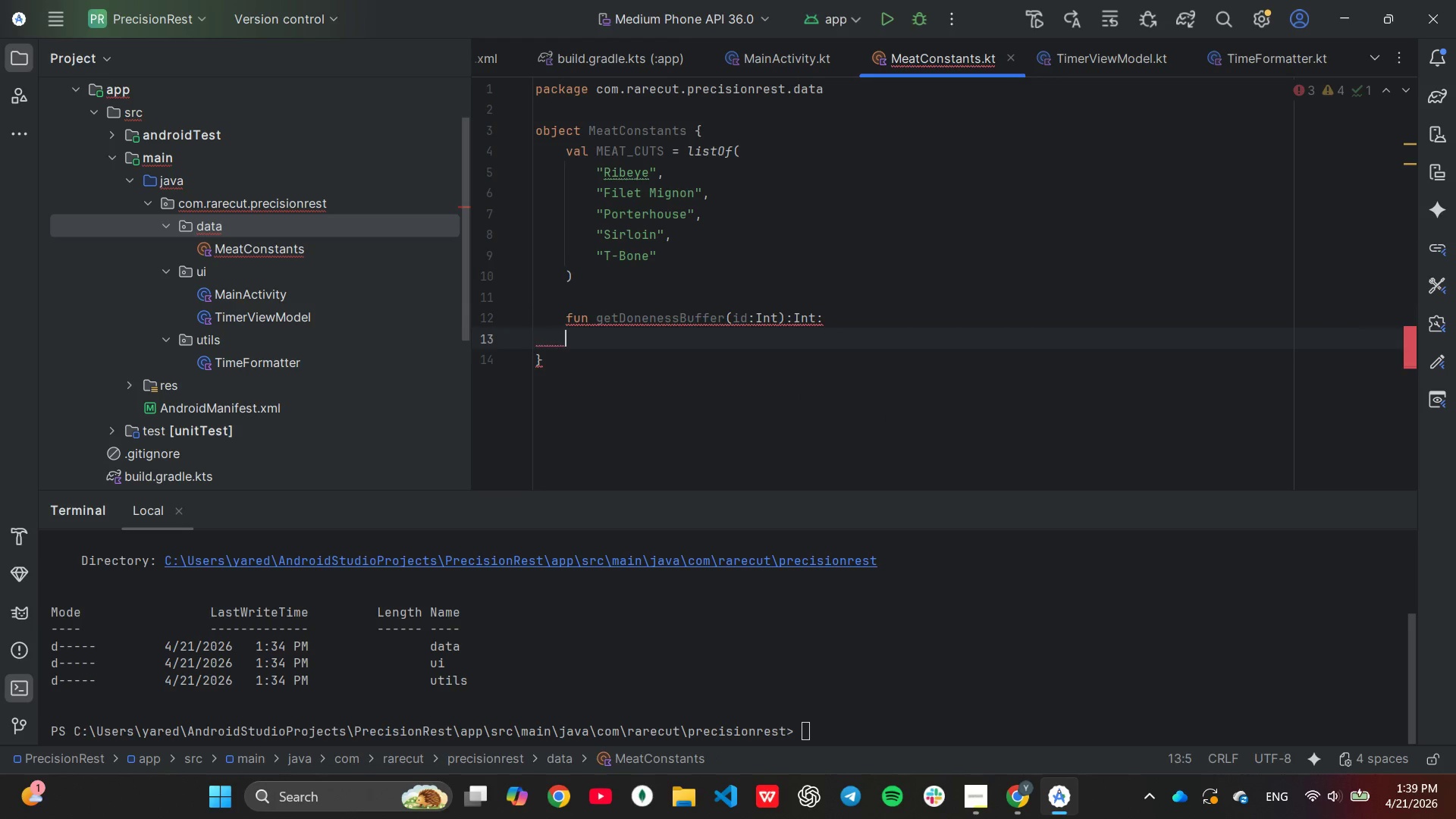 
 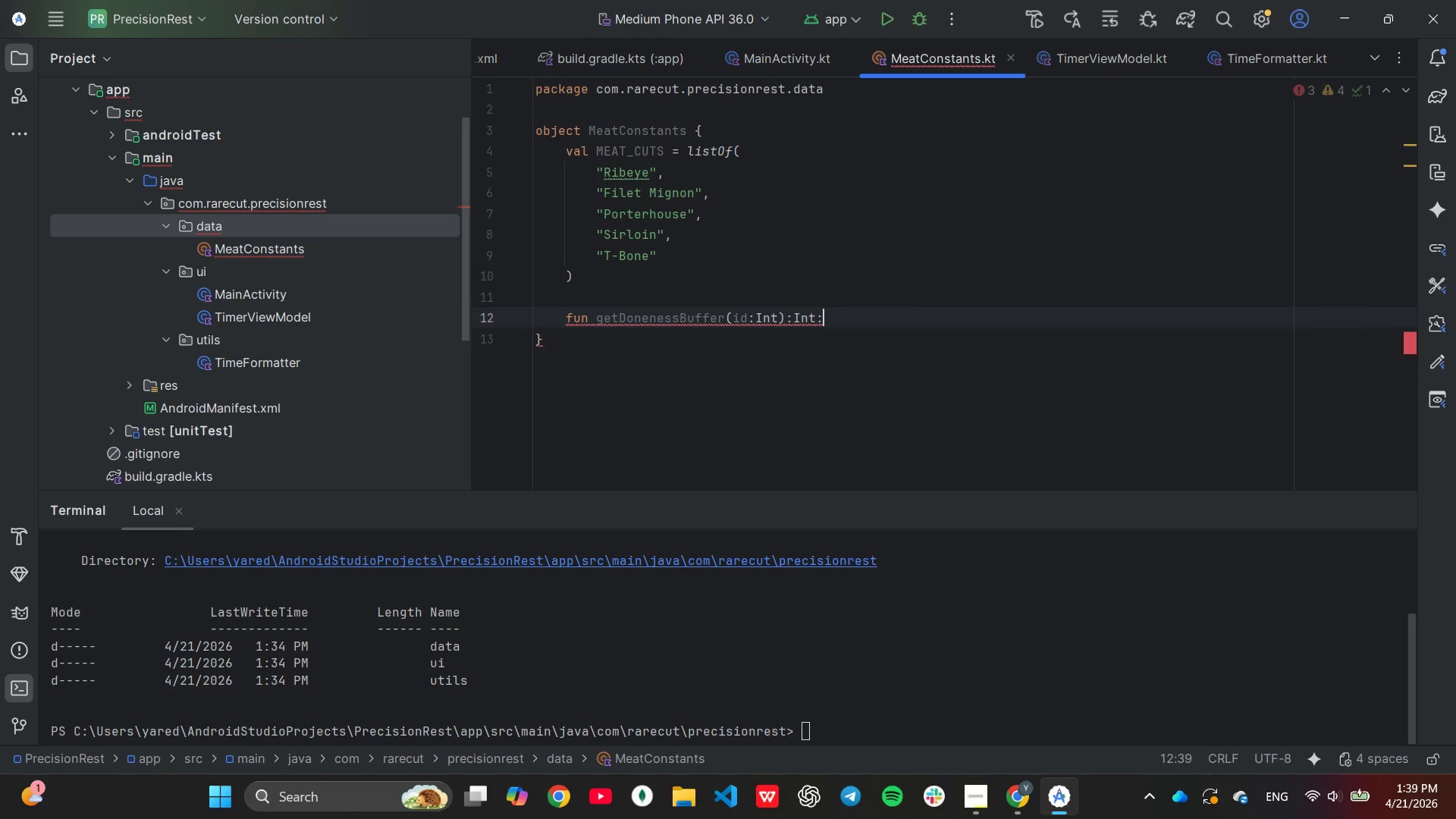 
key(Enter)
 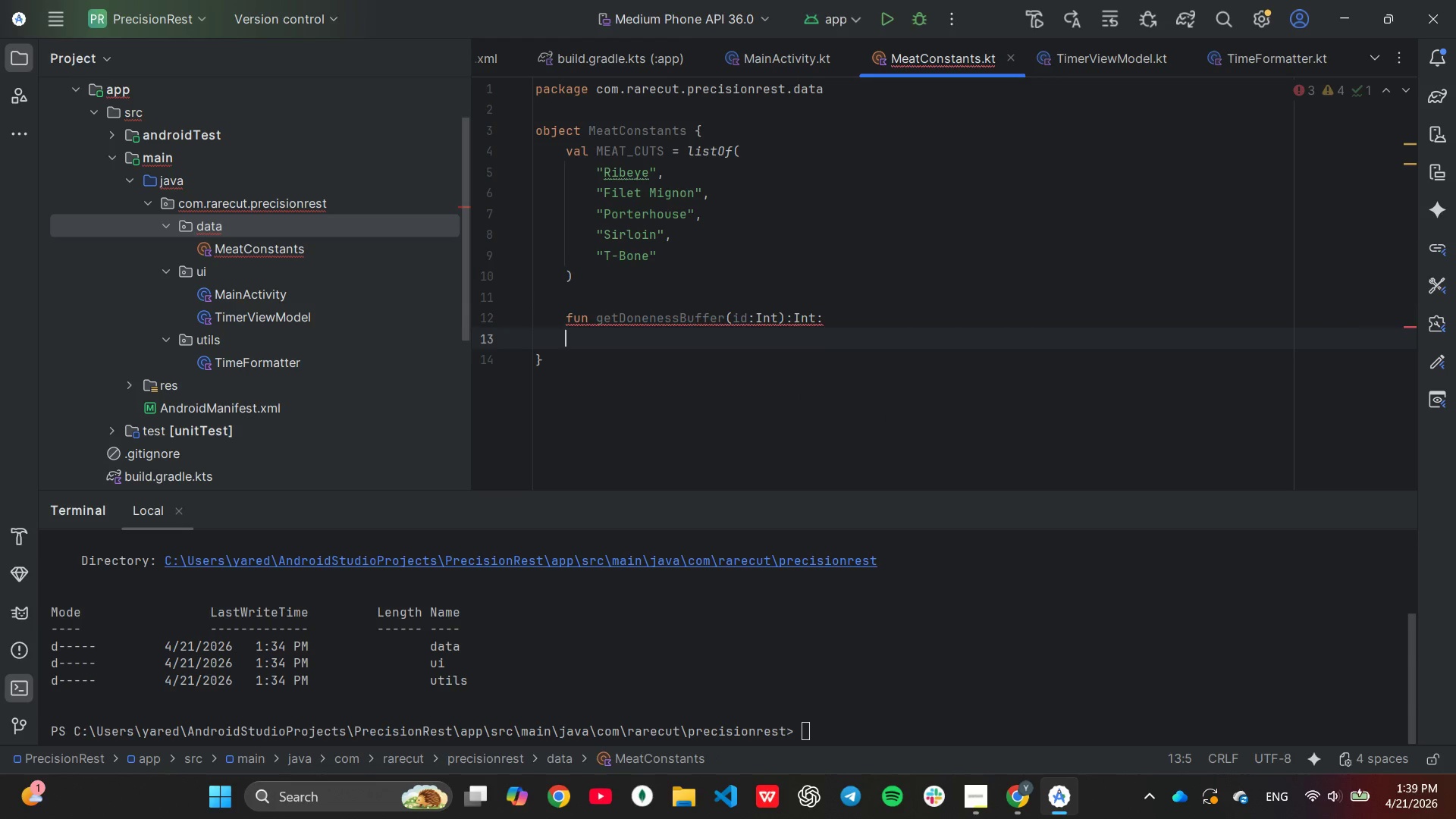 
key(Backspace)
 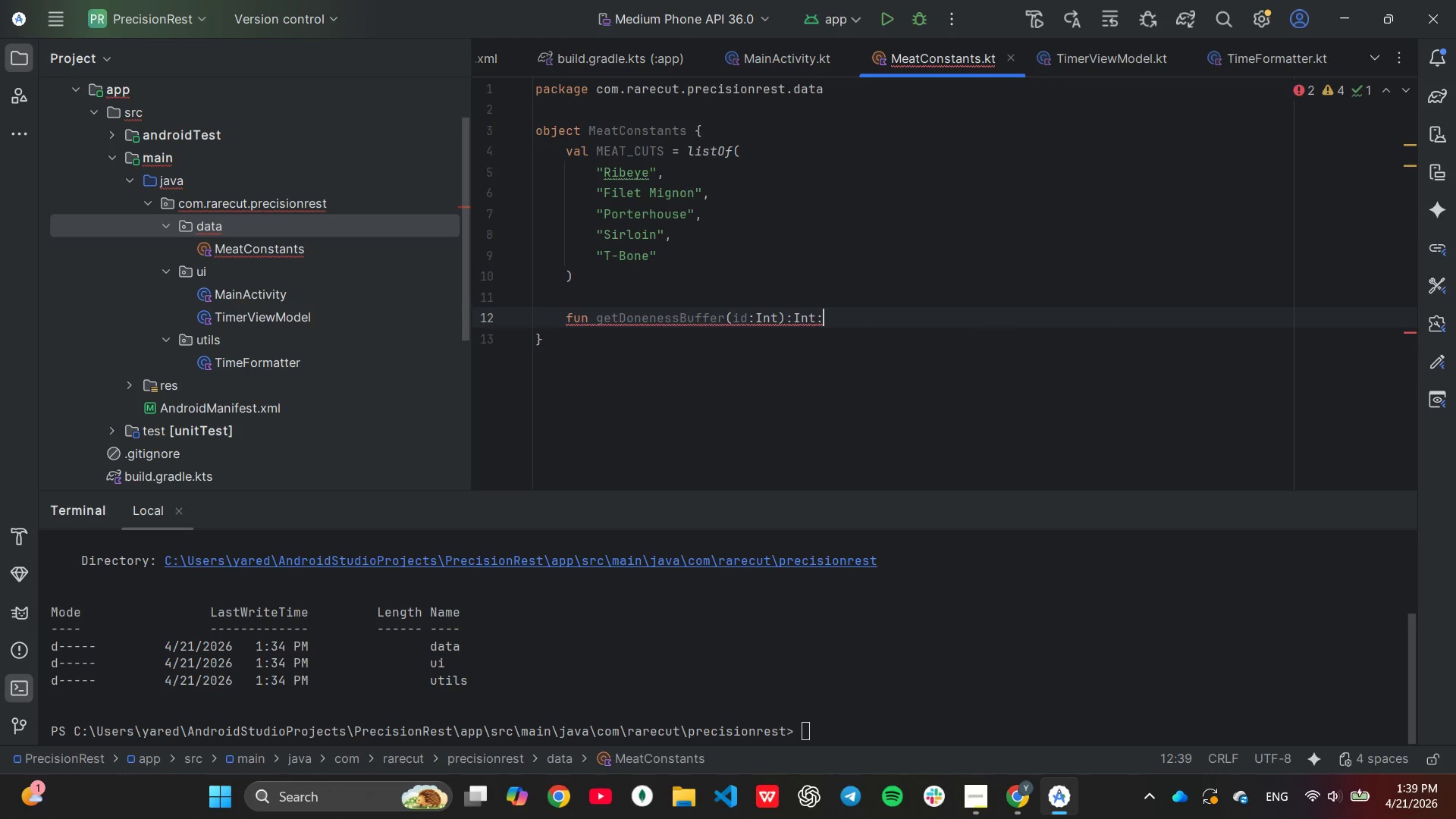 
key(Shift+ShiftLeft)
 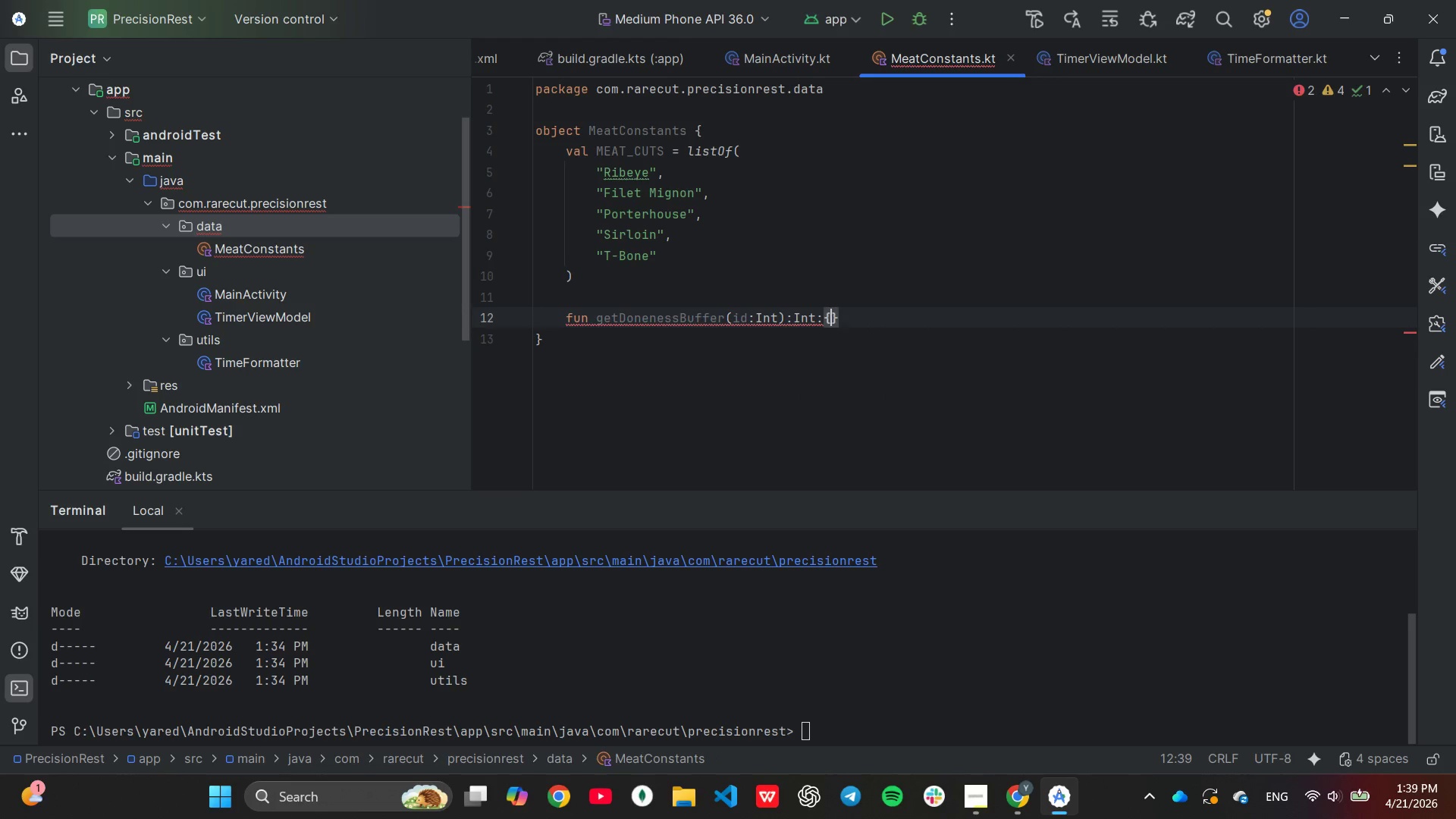 
key(Shift+BracketLeft)
 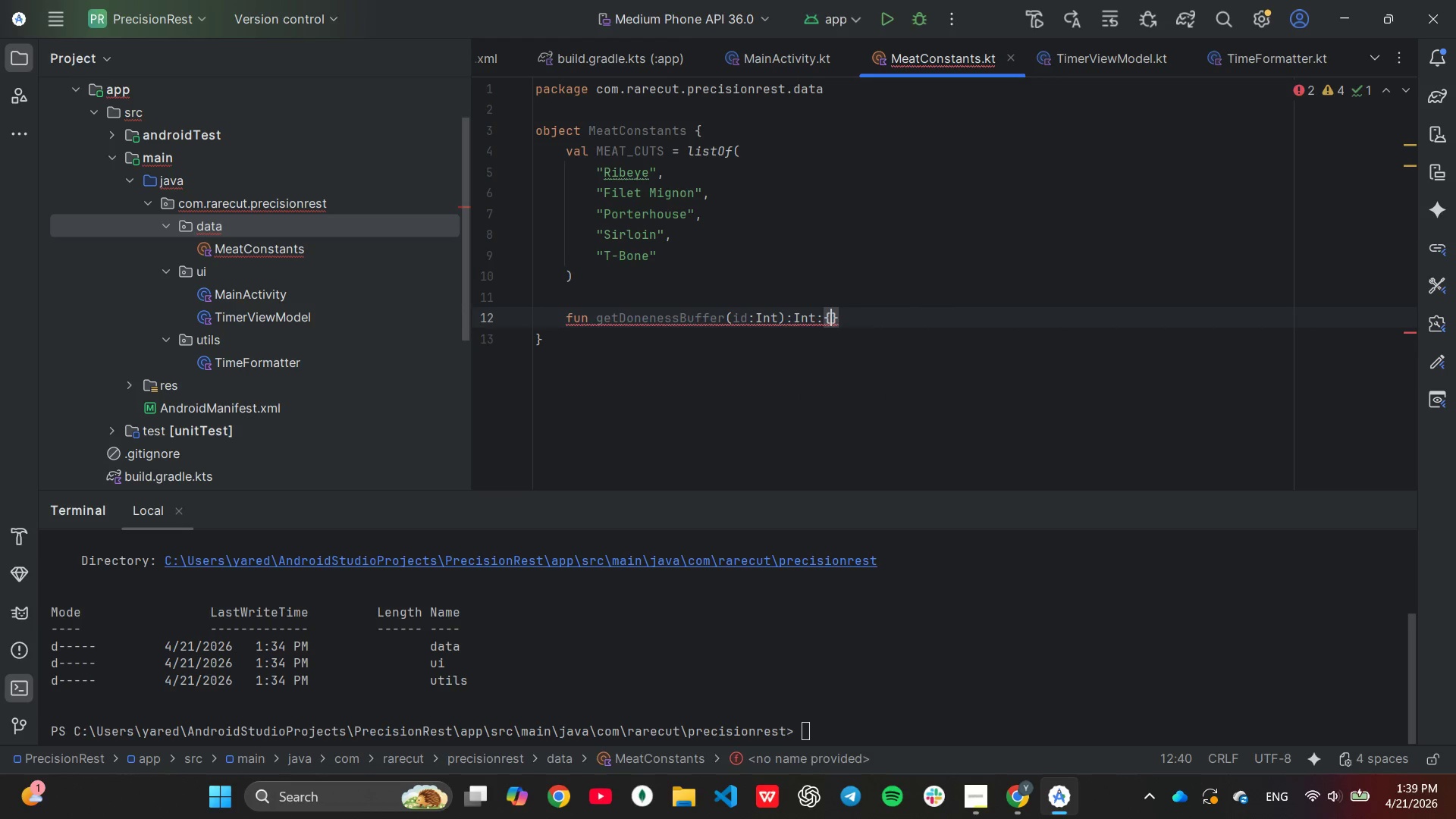 
key(Backspace)
 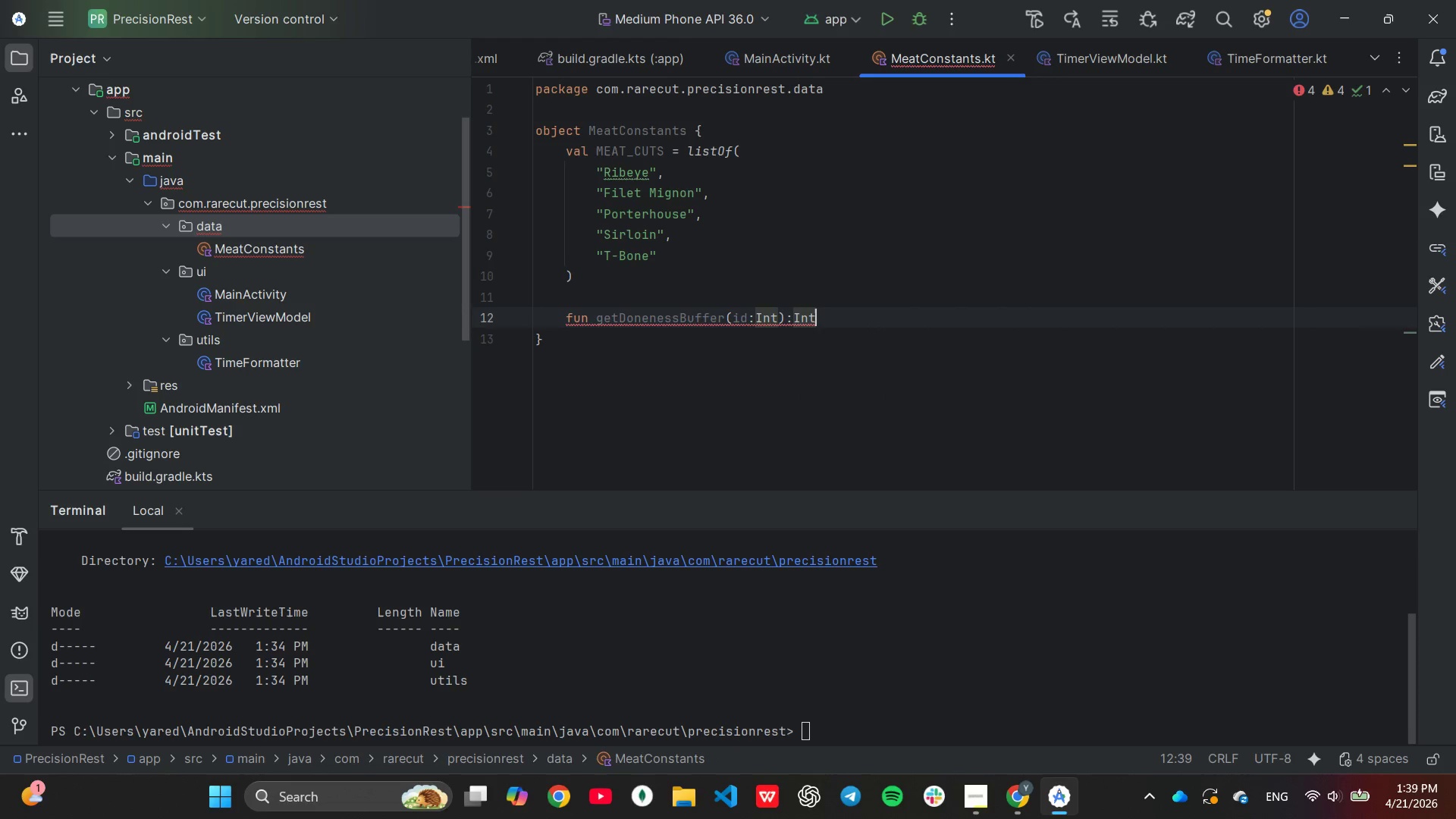 
key(Backspace)
 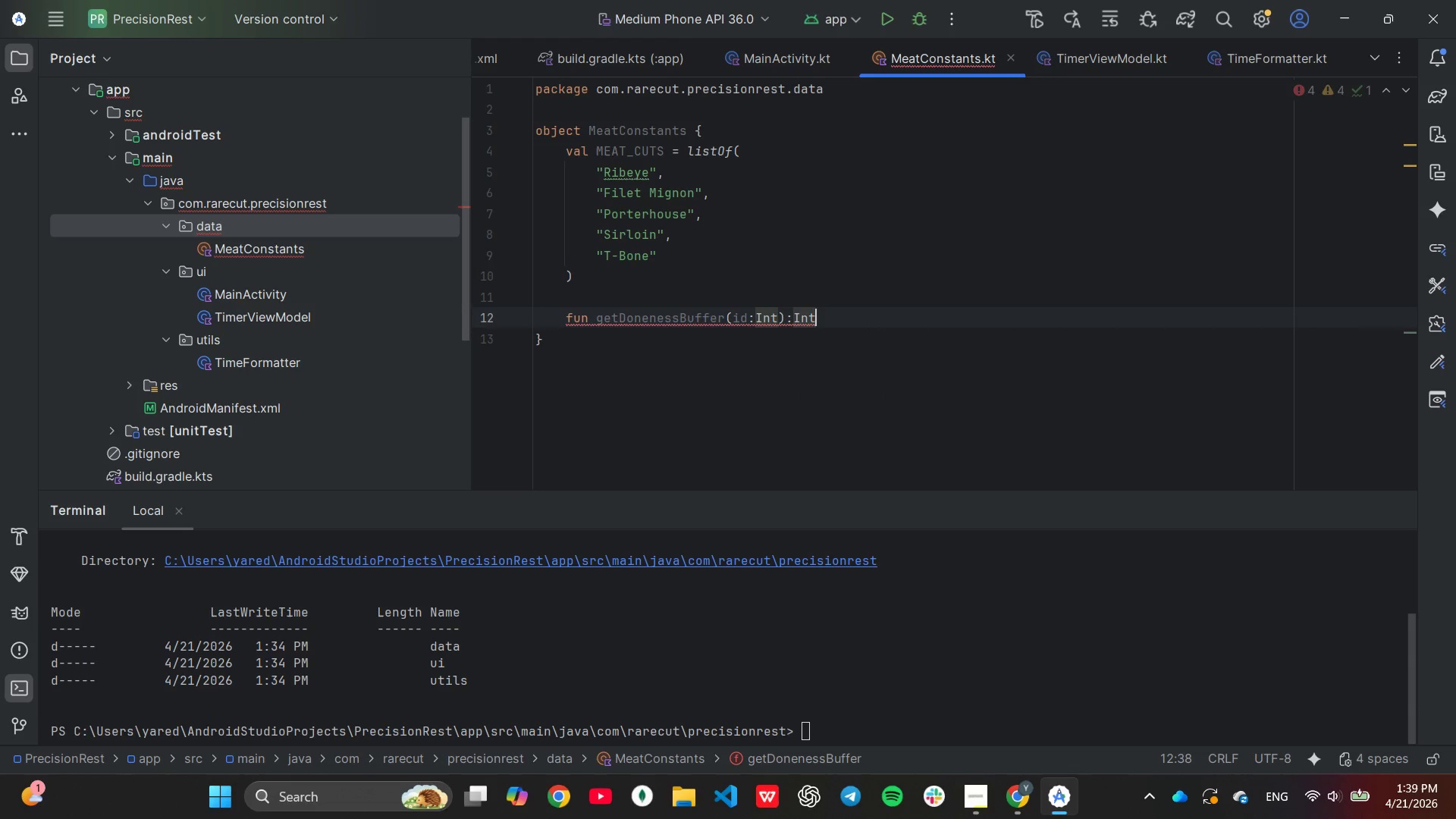 
key(Shift+BracketLeft)
 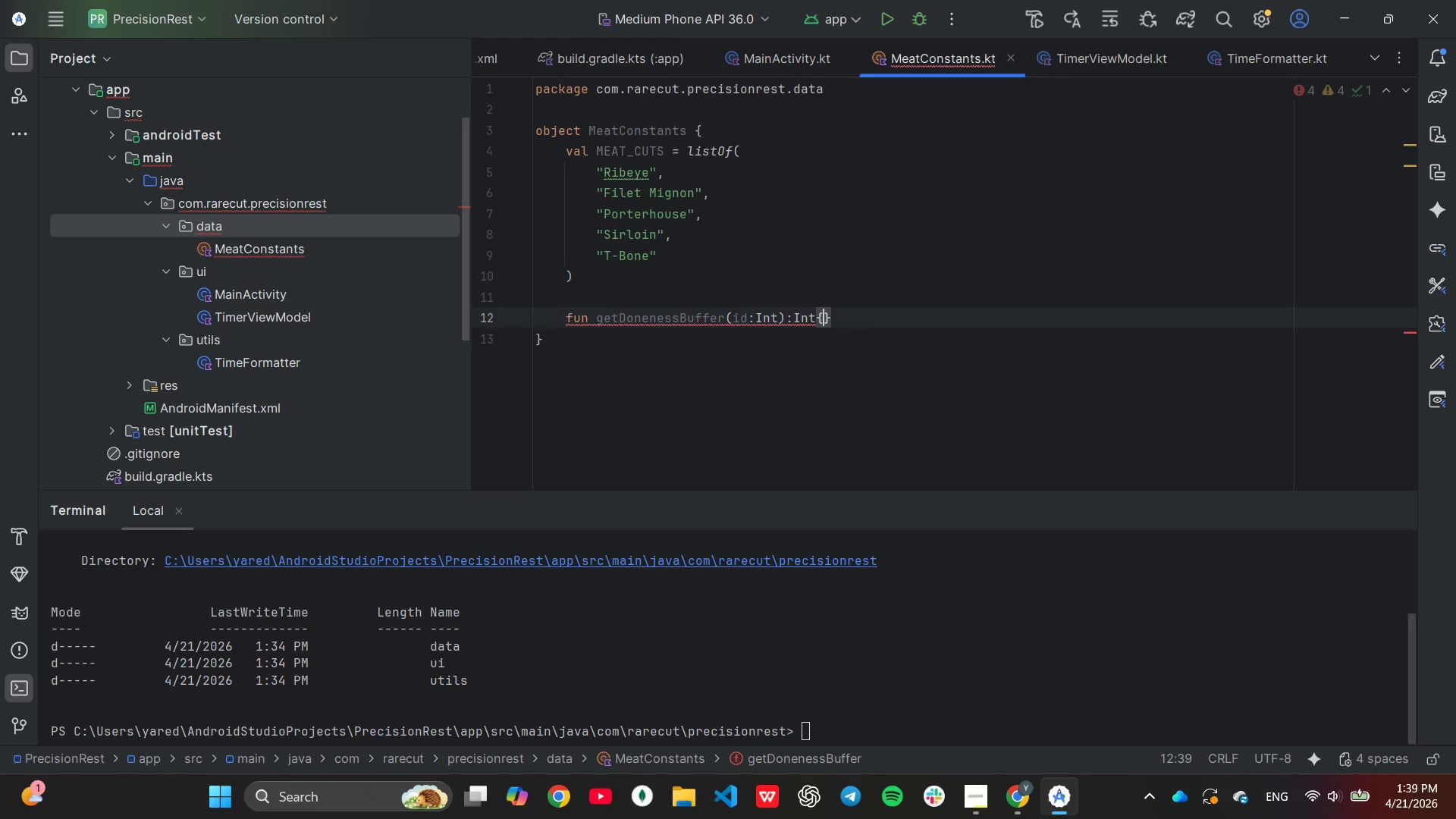 
key(Enter)
 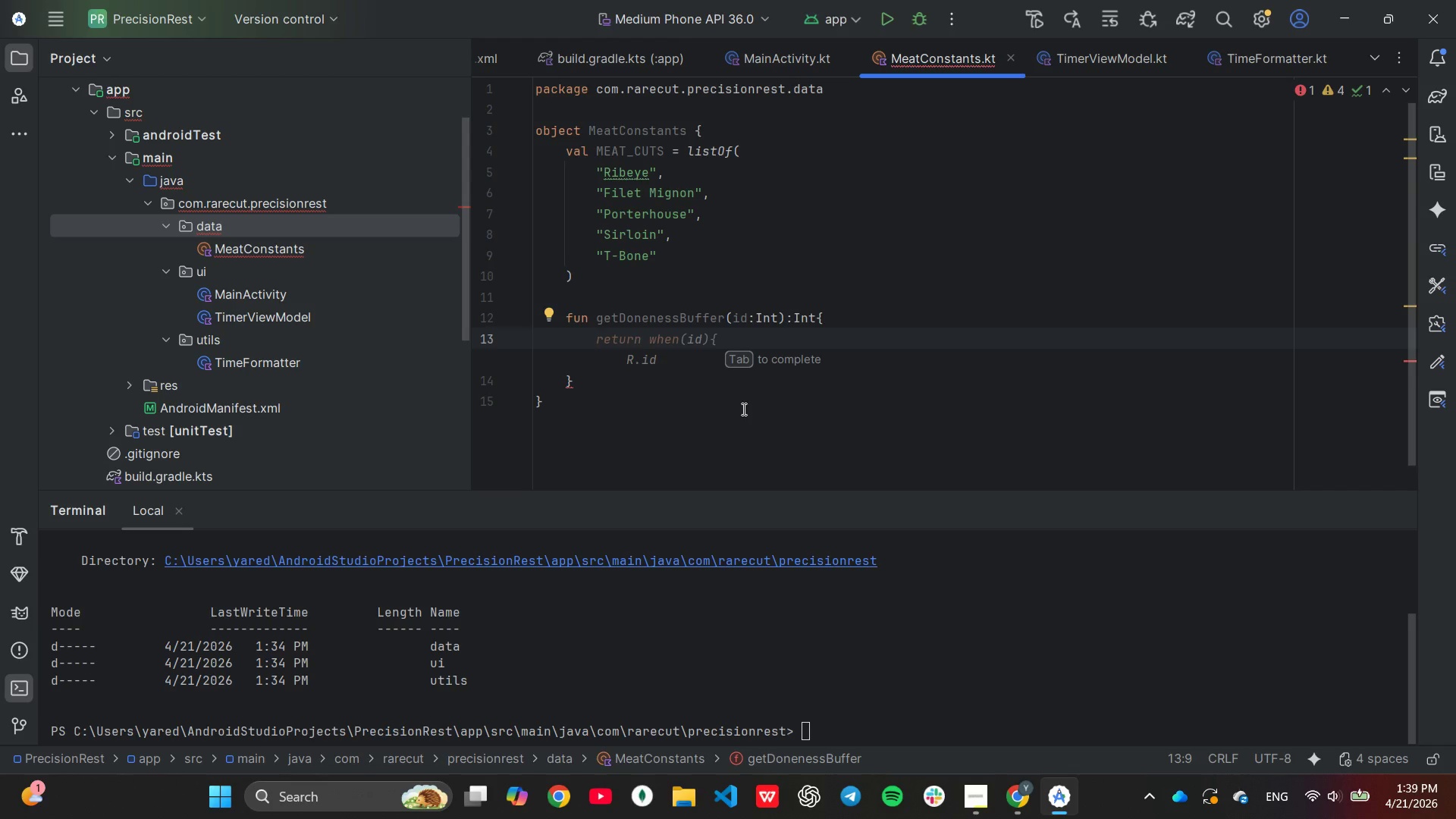 
wait(7.56)
 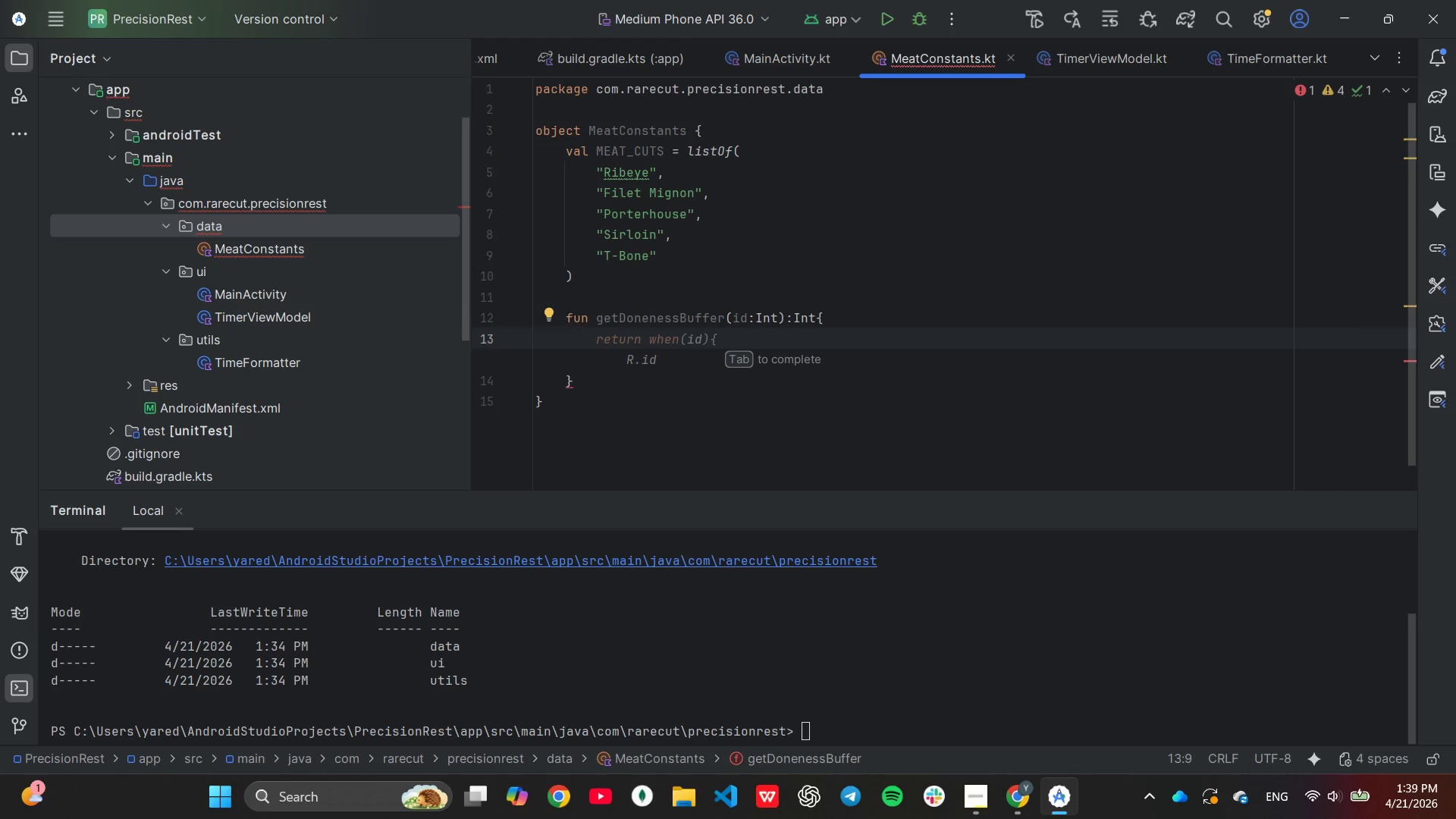 
key(Tab)
 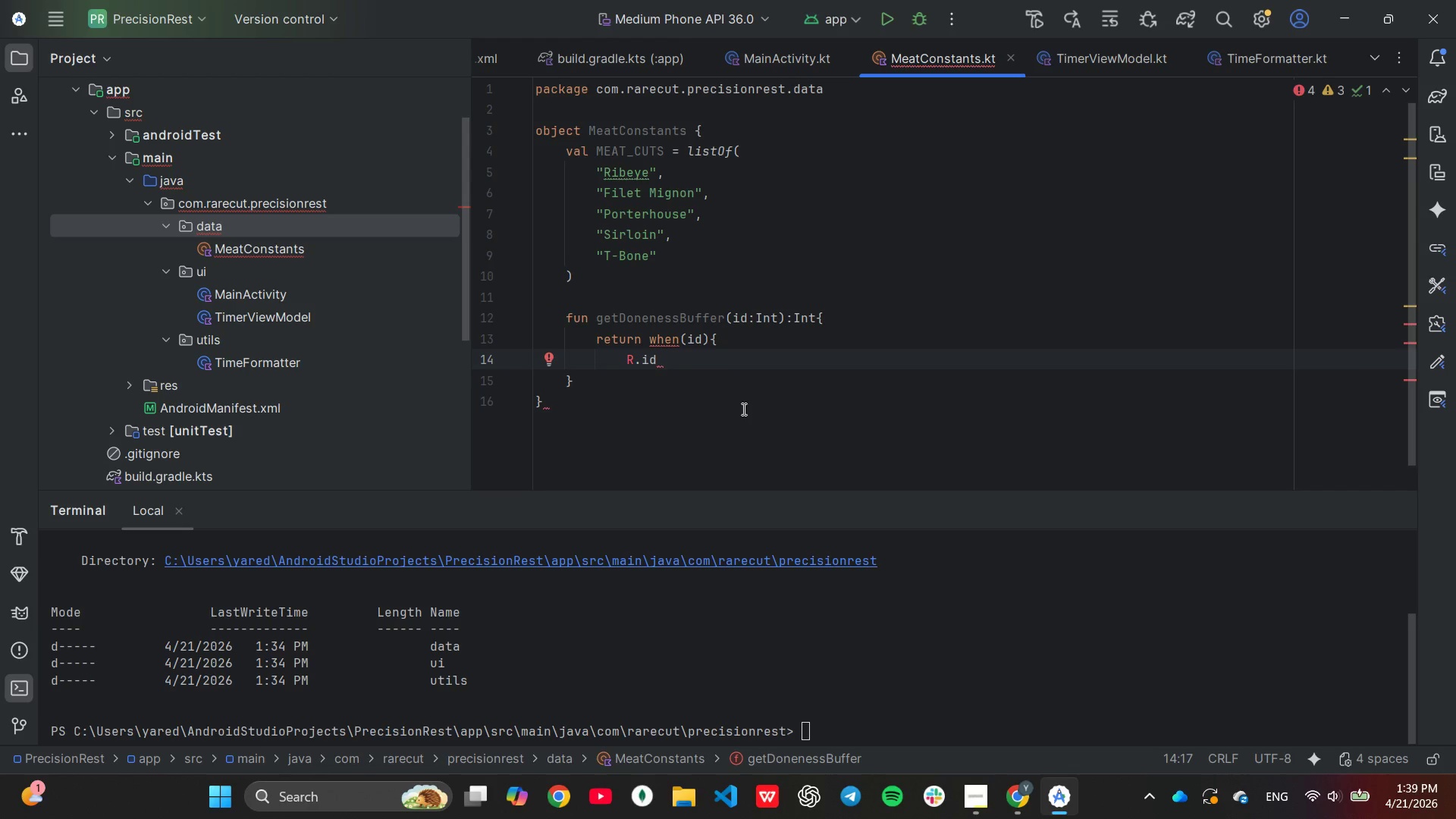 
key(Backspace)
 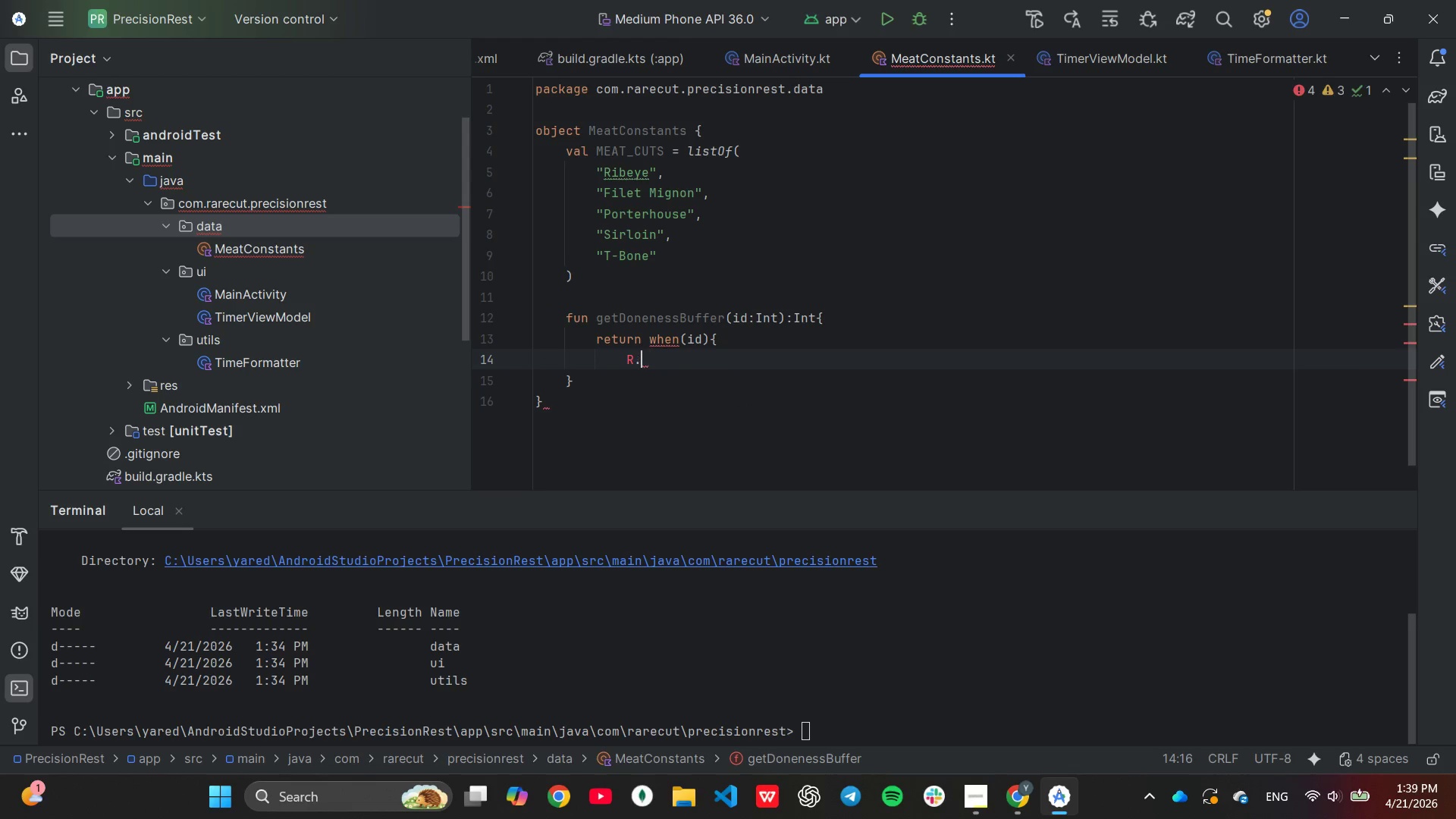 
key(Backspace)
 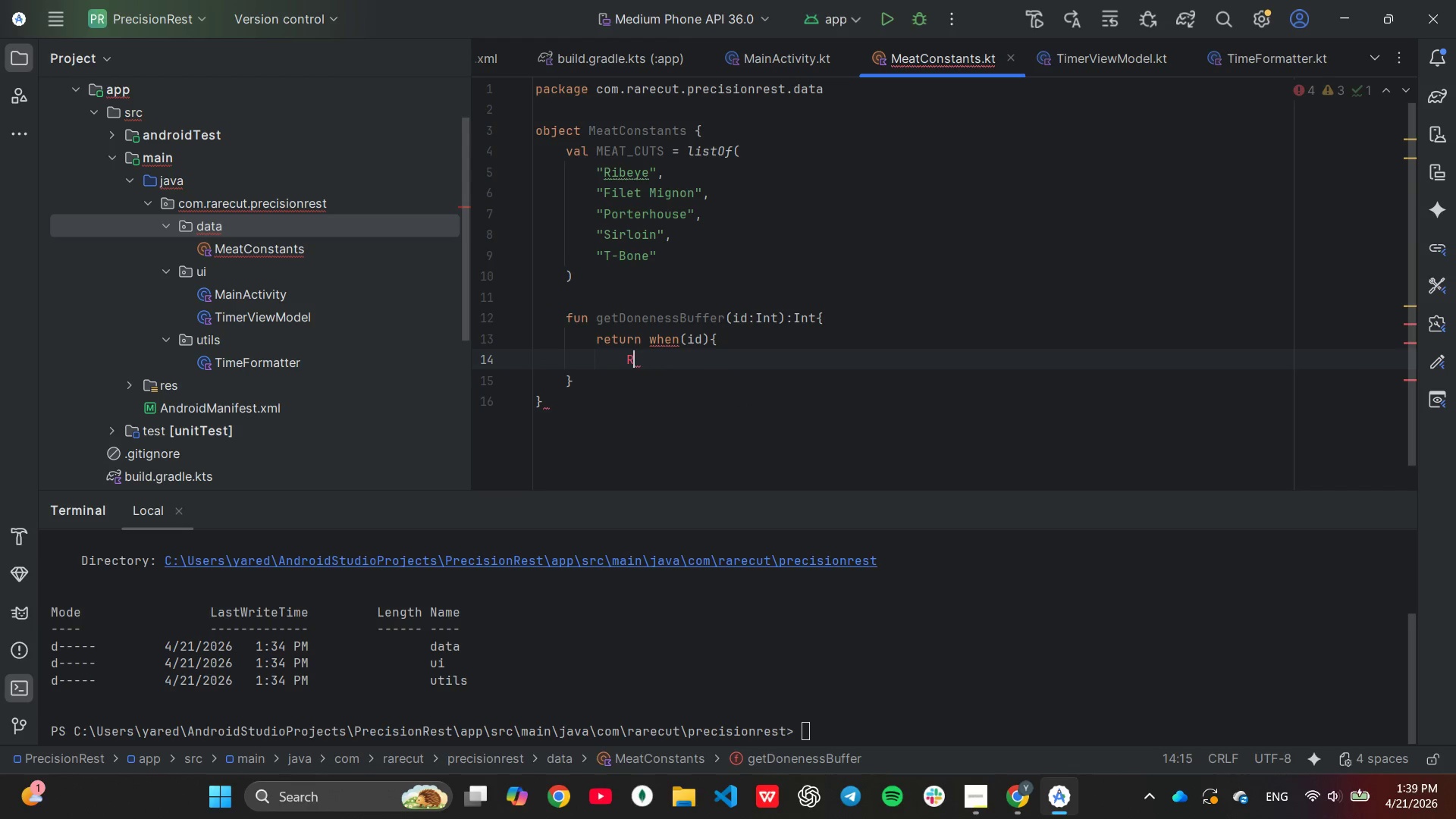 
key(Backspace)
 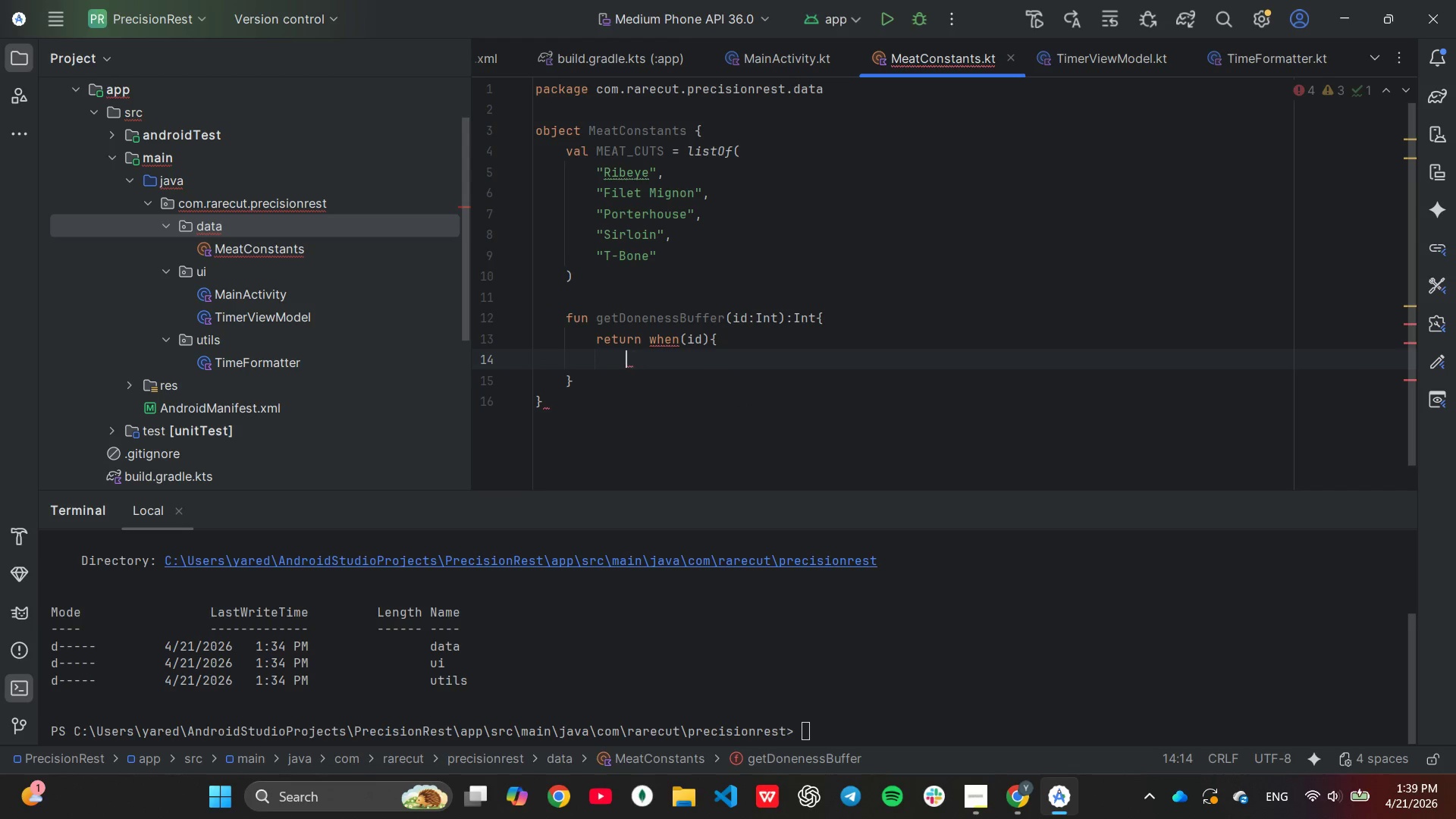 
key(Backspace)
 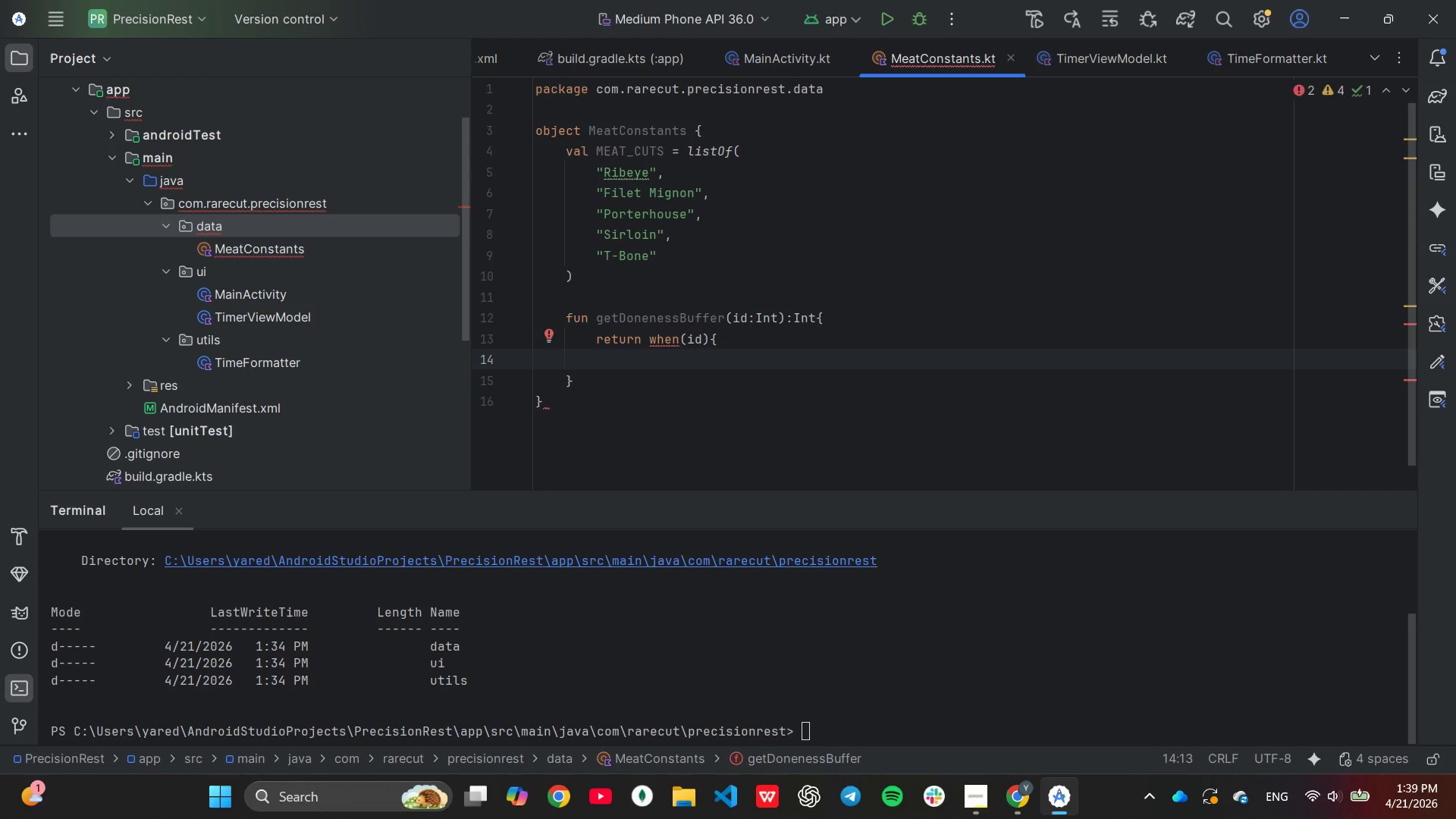 
key(0)
 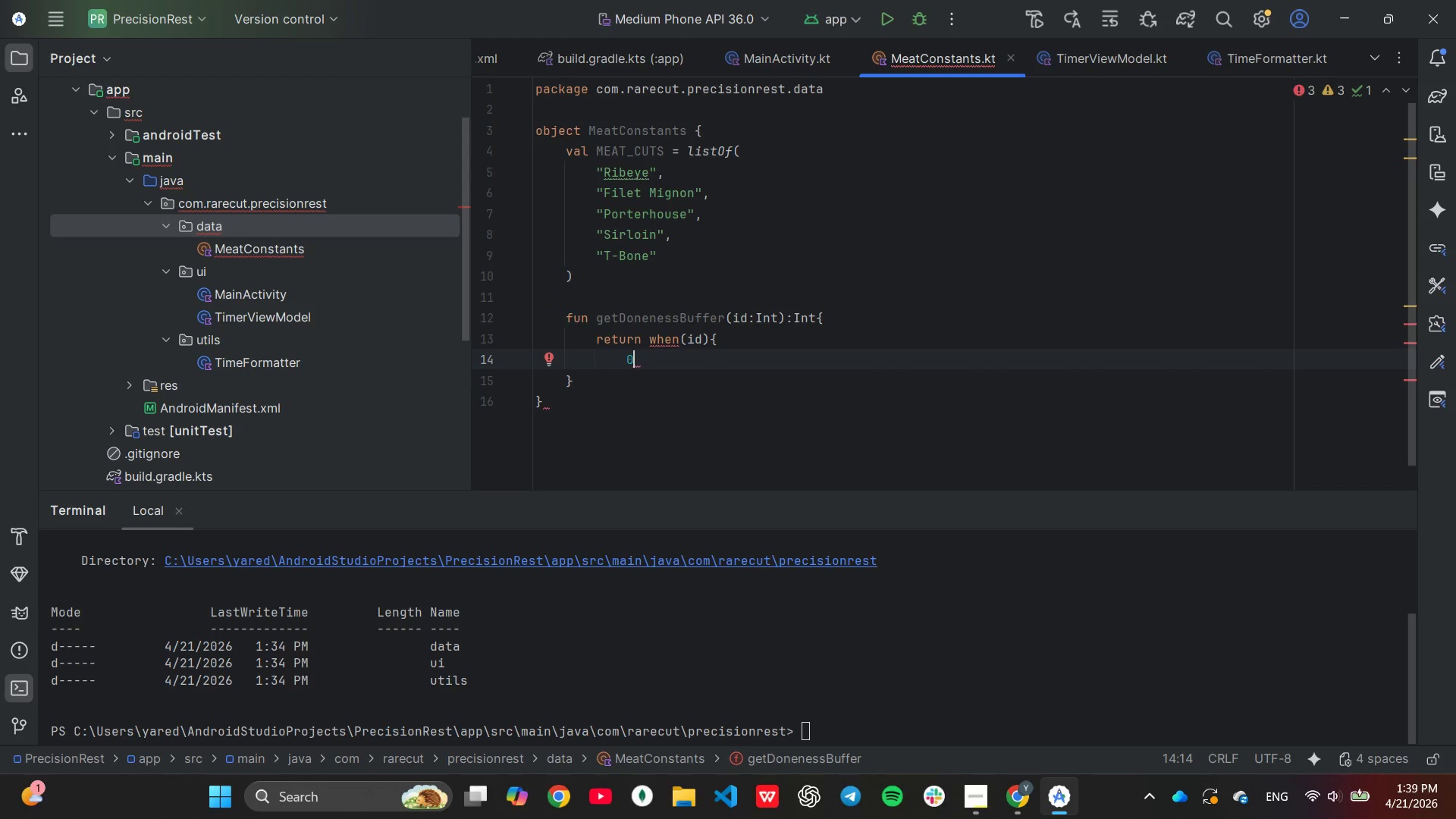 
key(Space)
 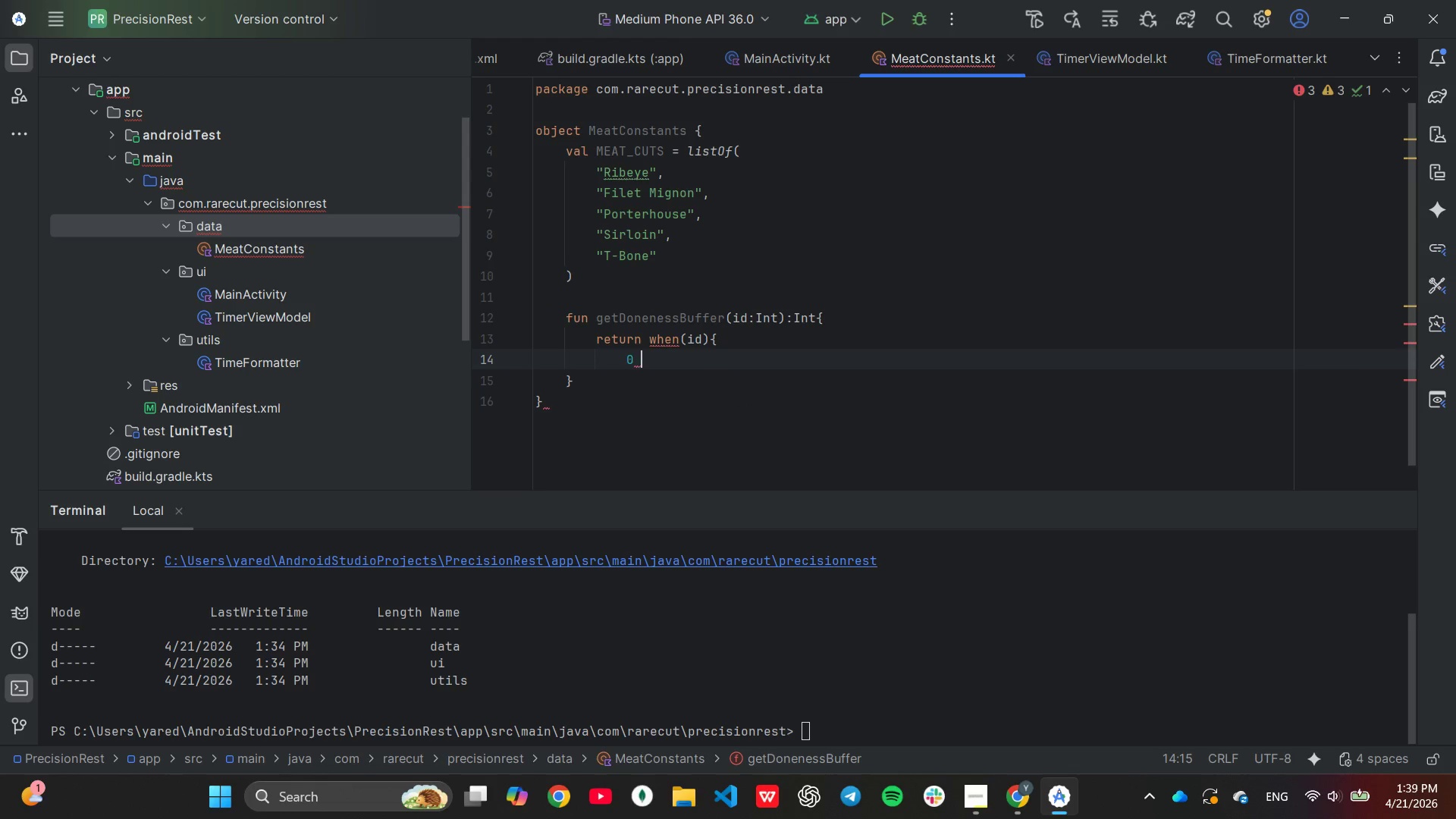 
key(Minus)
 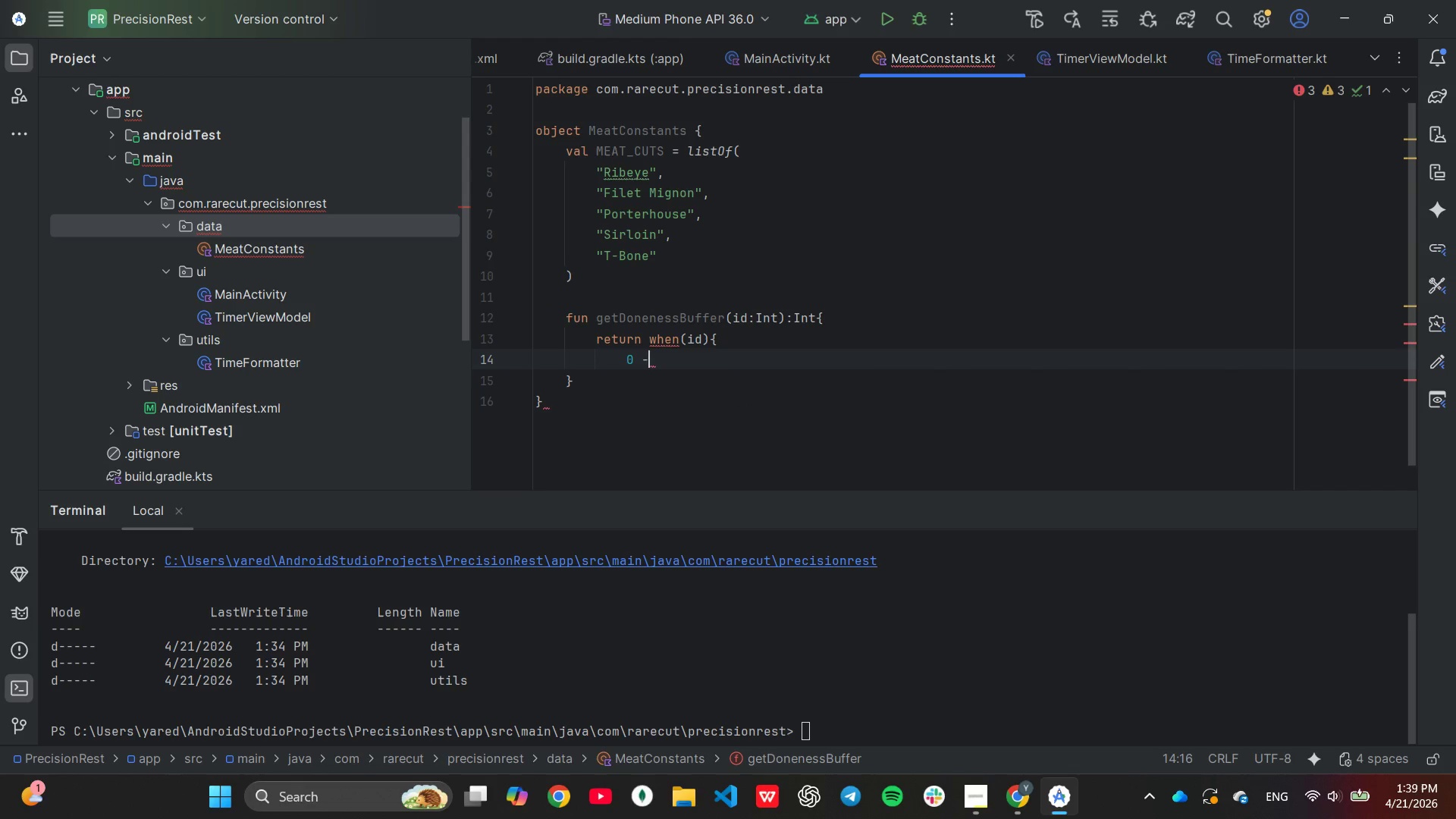 
key(Shift+Period)
 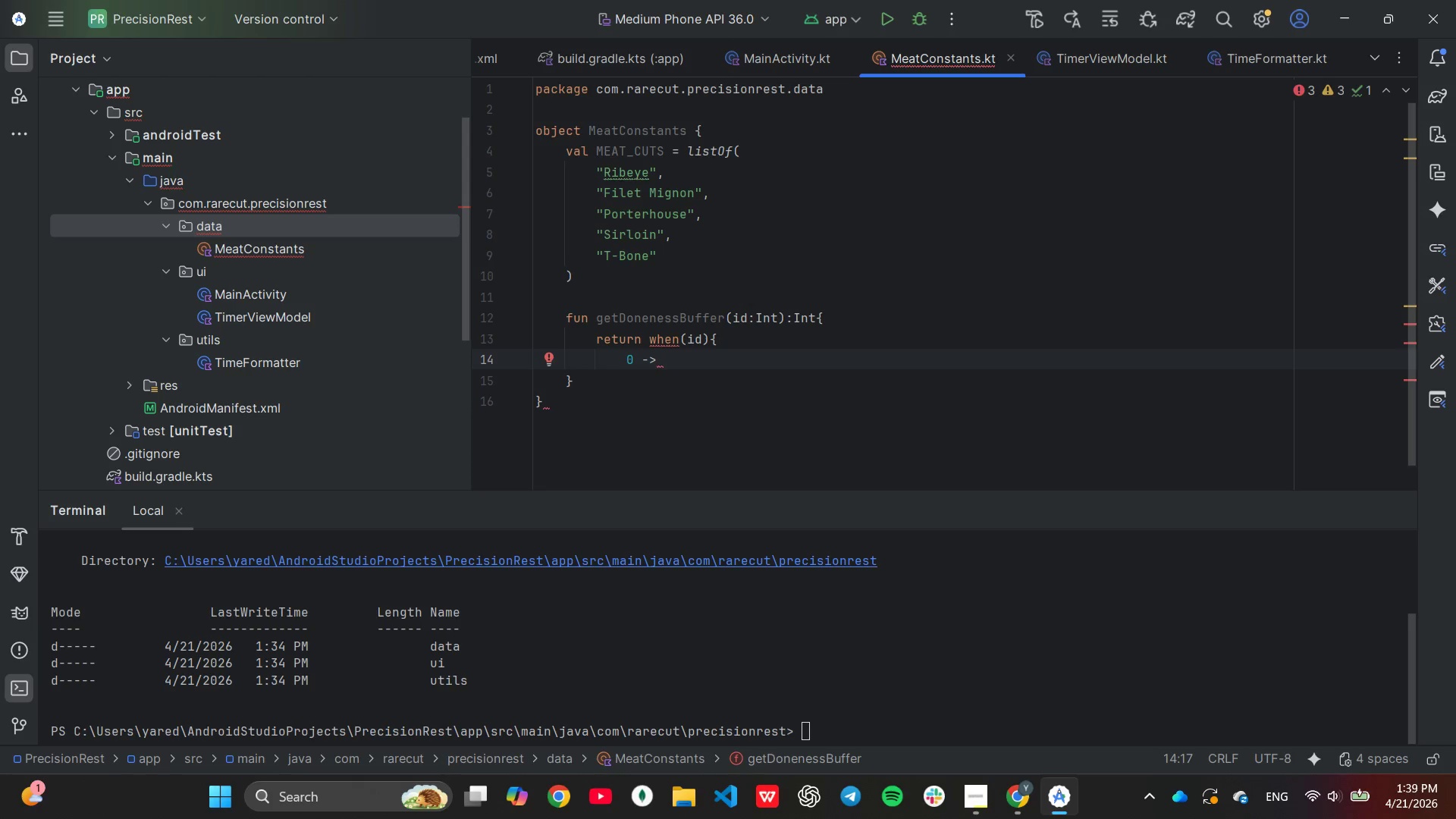 
key(Space)
 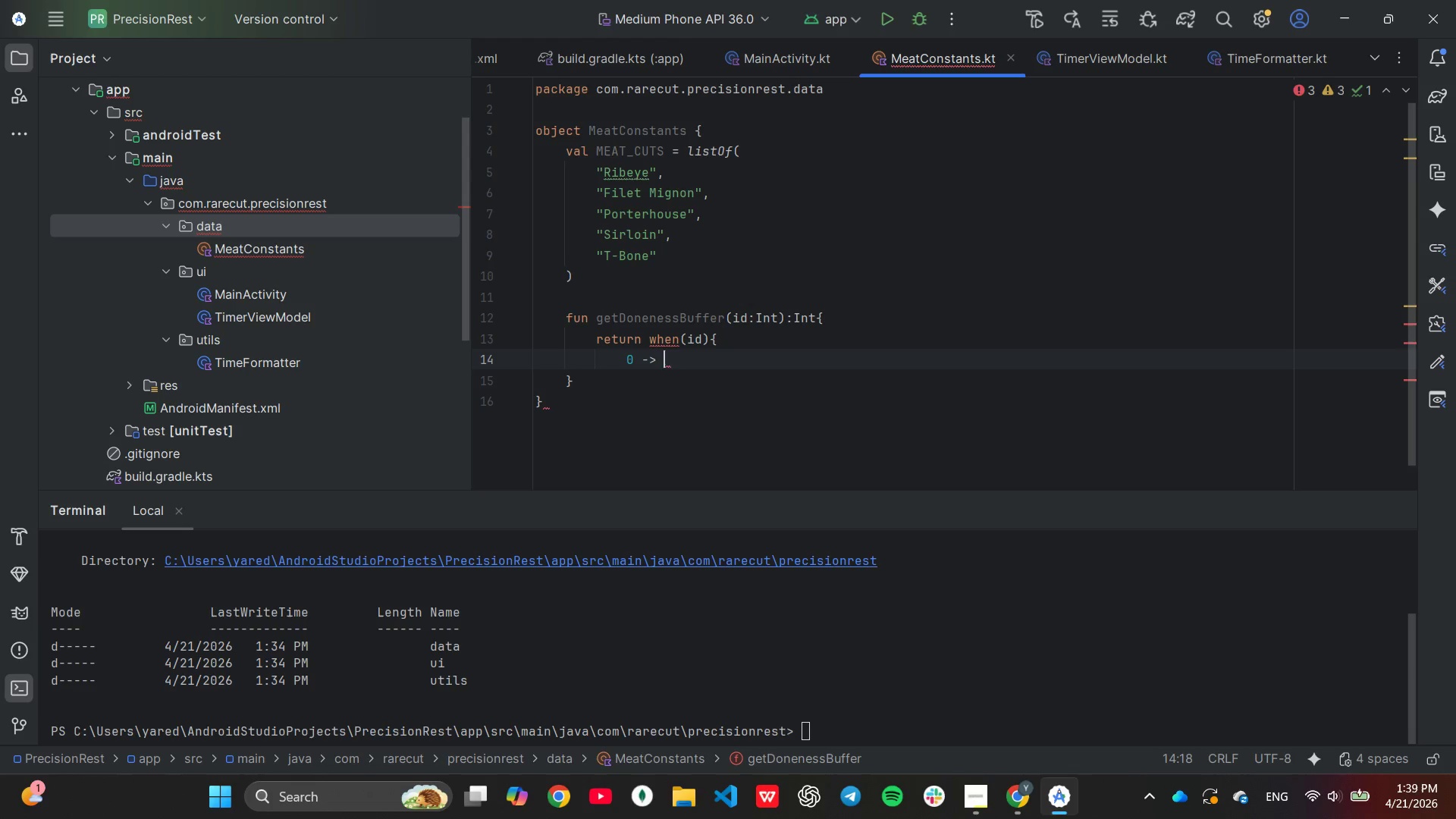 
key(0)
 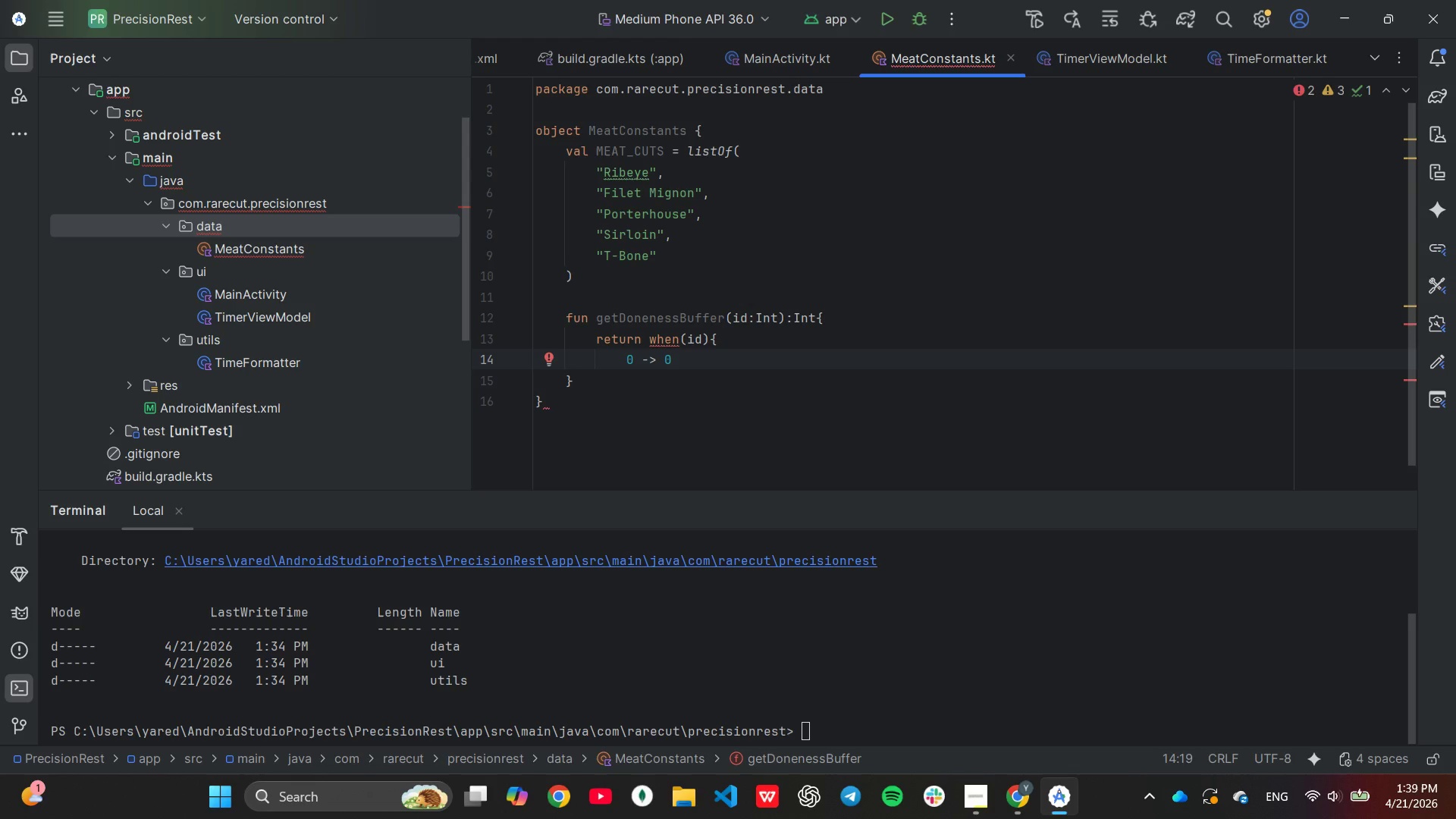 
key(Control+C)
 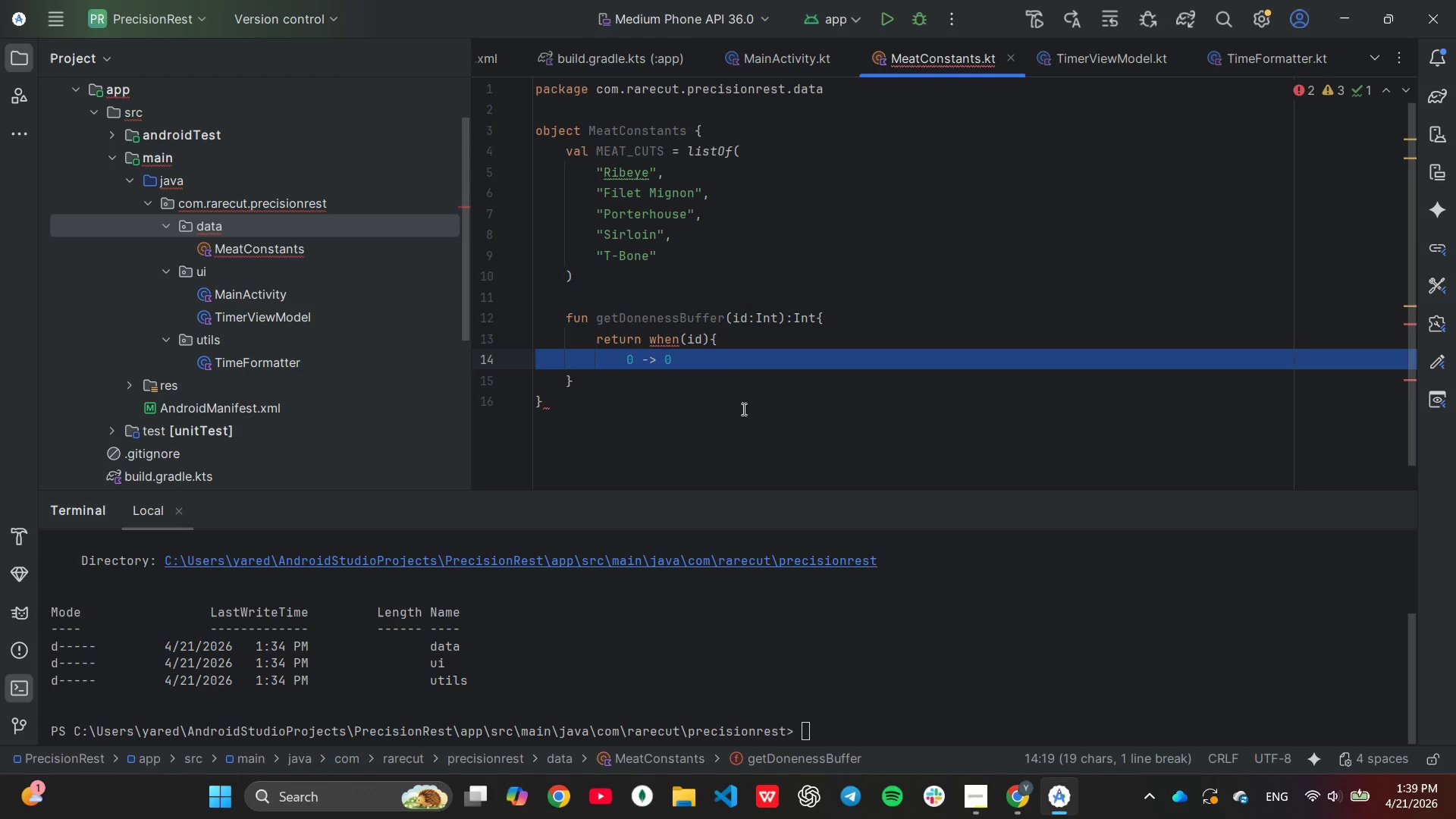 
key(Control+V)
 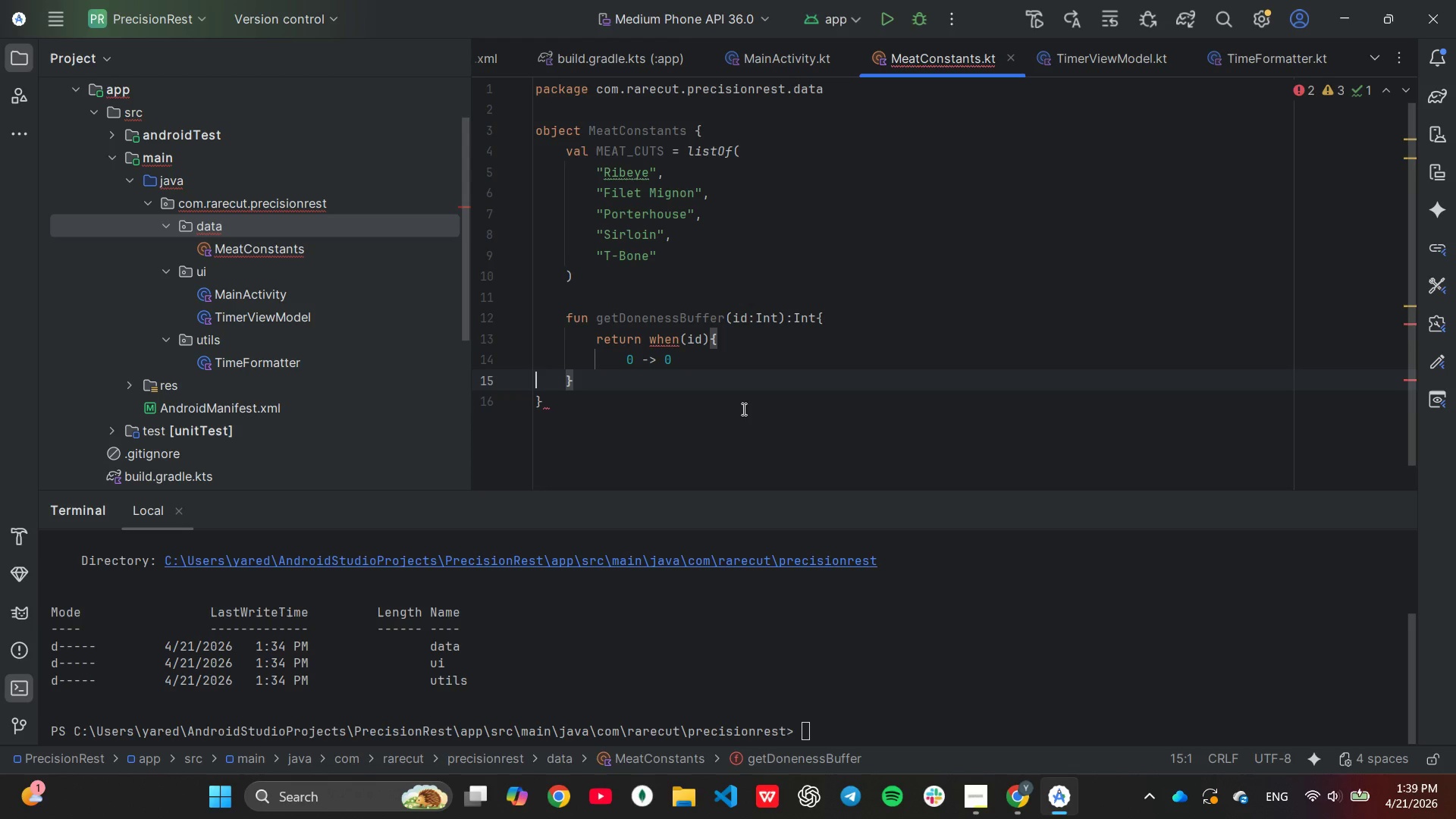 
key(Control+V)
 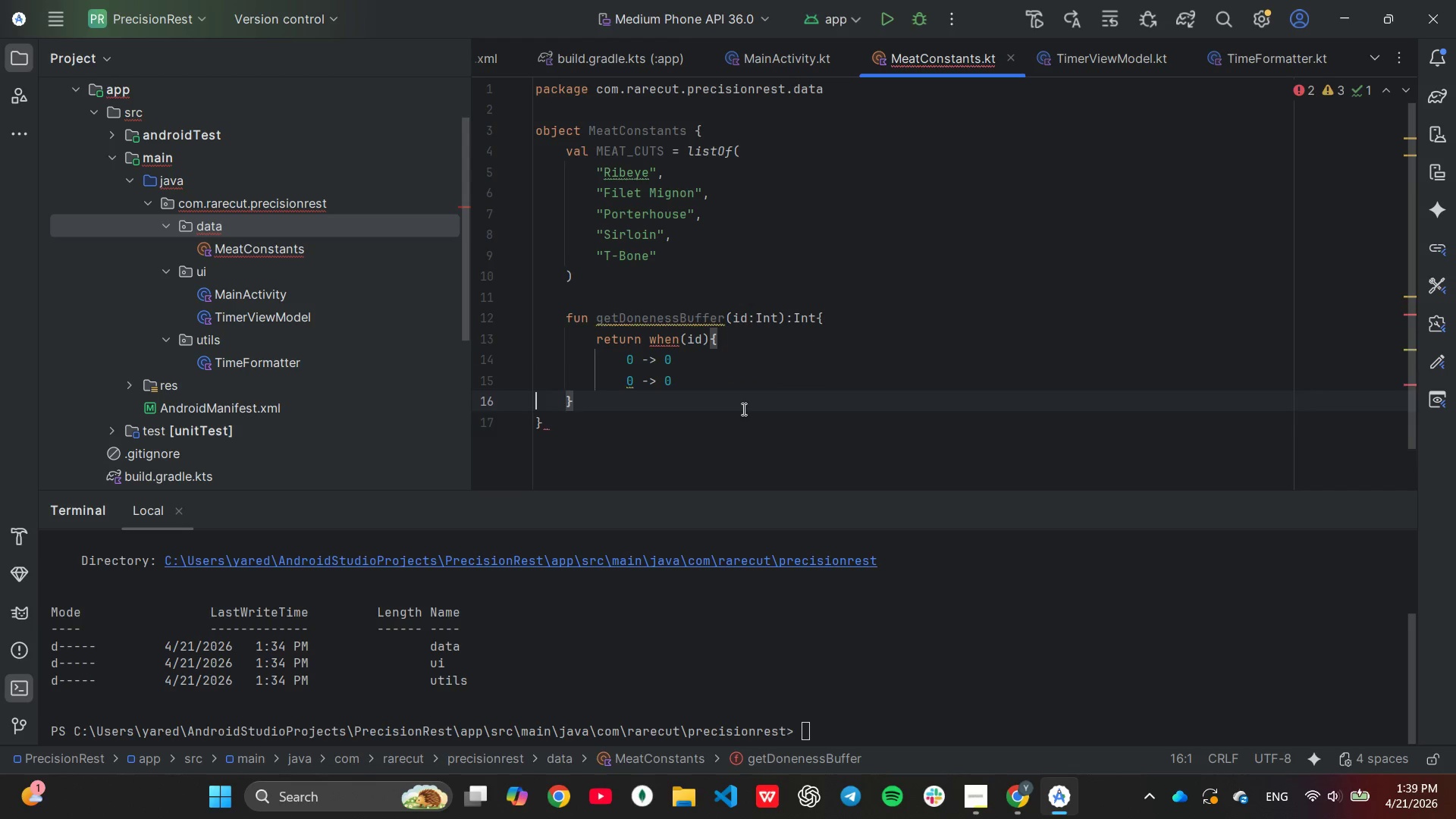 
key(Control+V)
 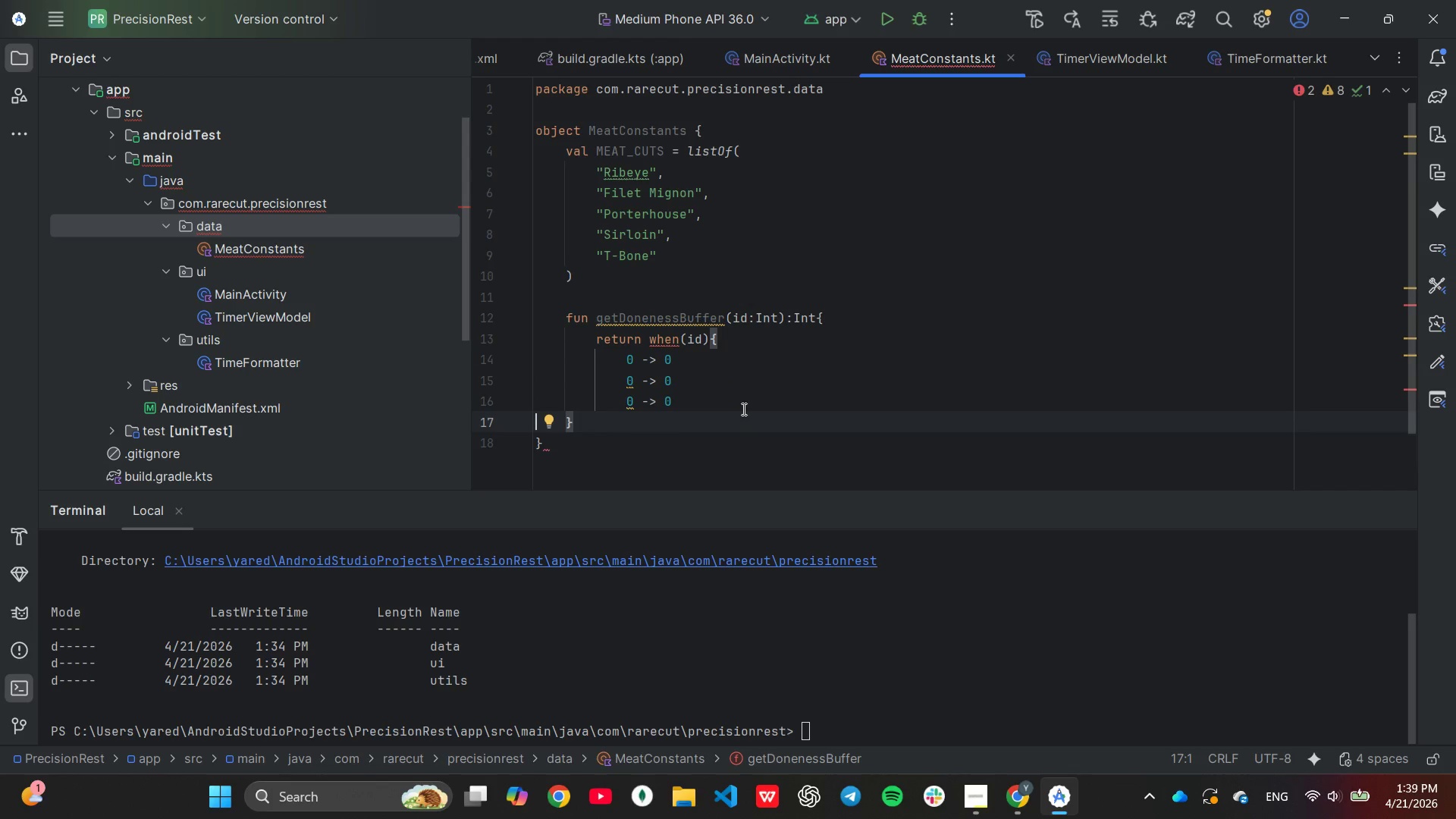 
key(Control+V)
 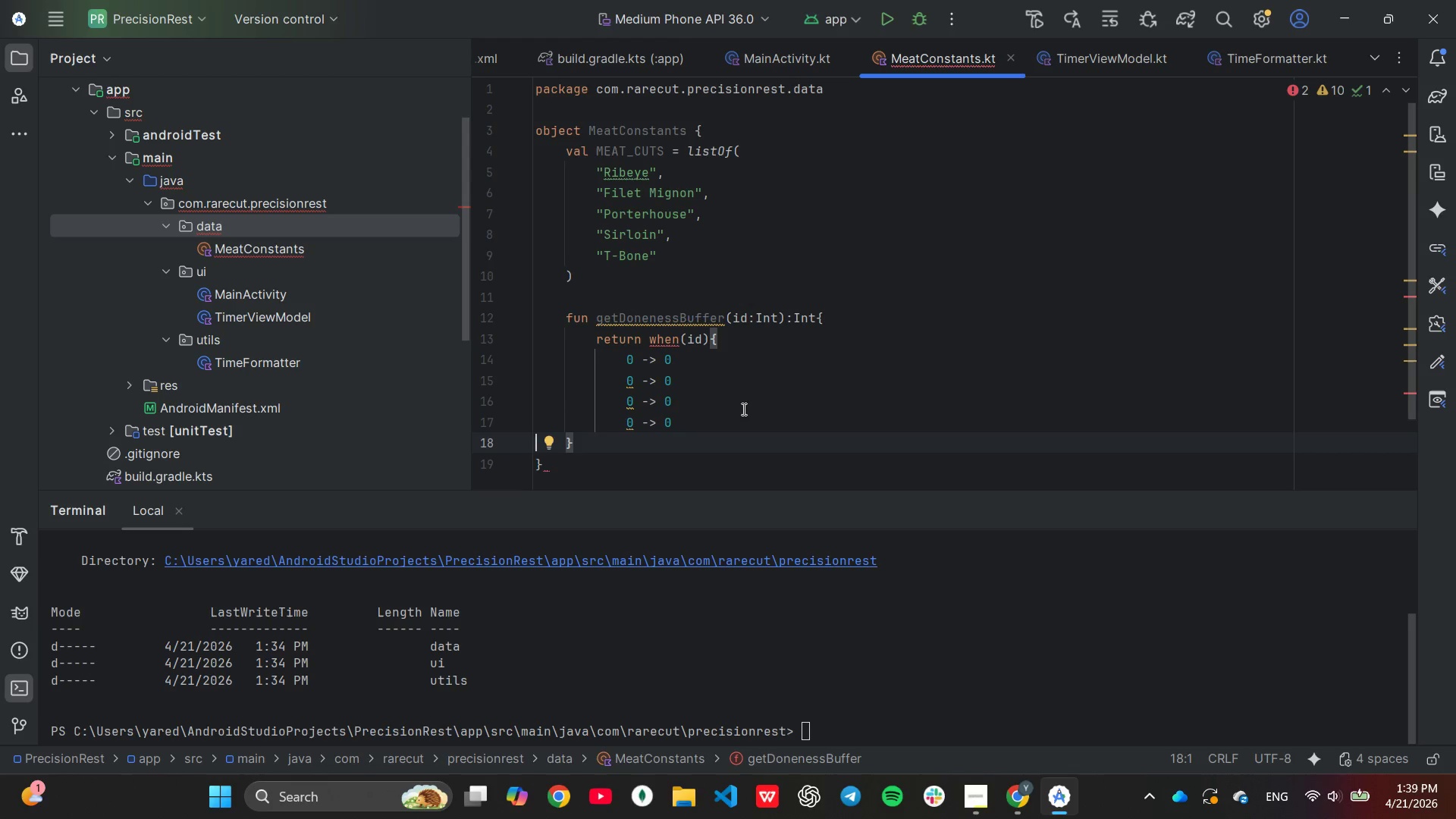 
key(ArrowLeft)
 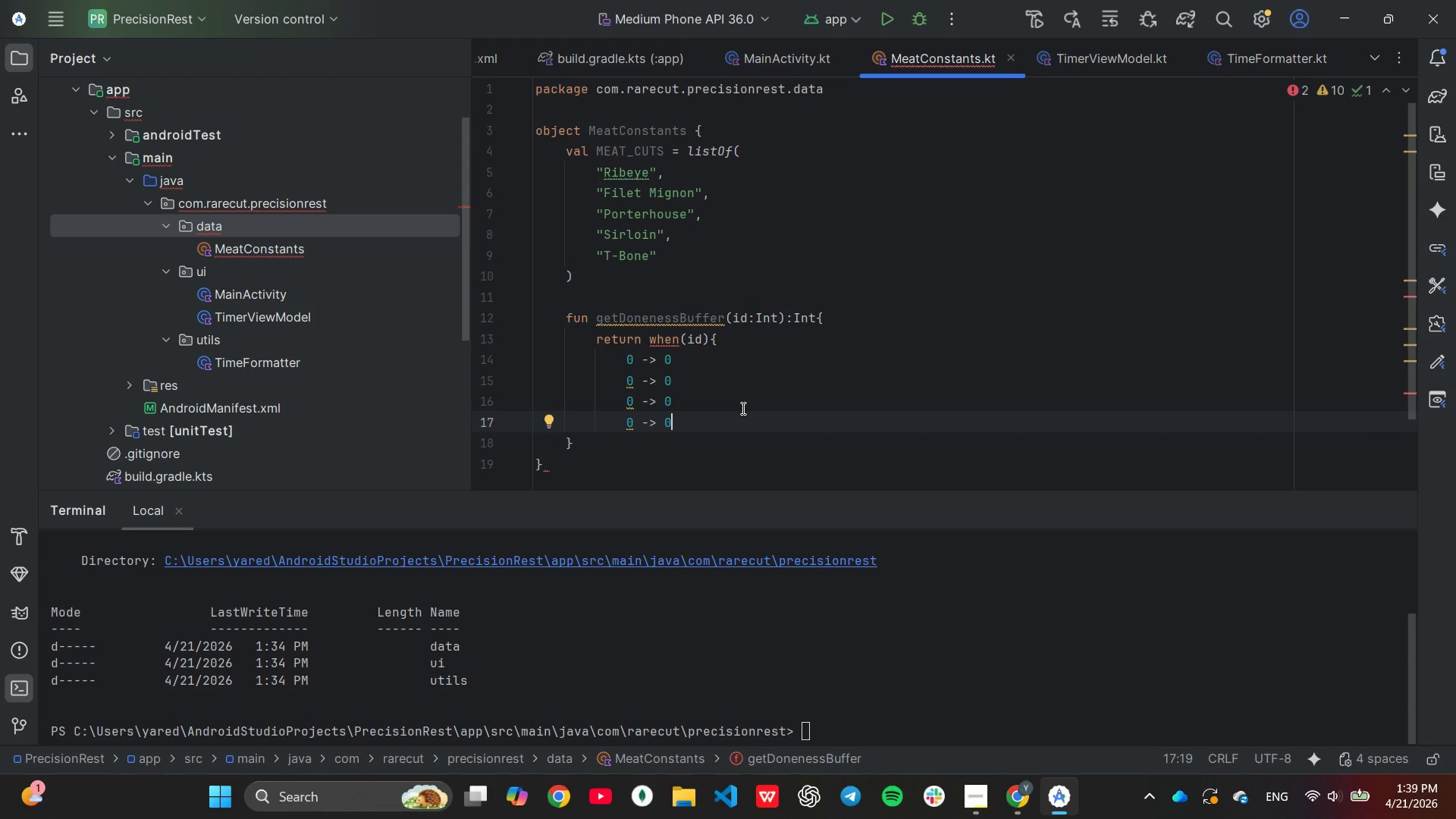 
key(ArrowUp)
 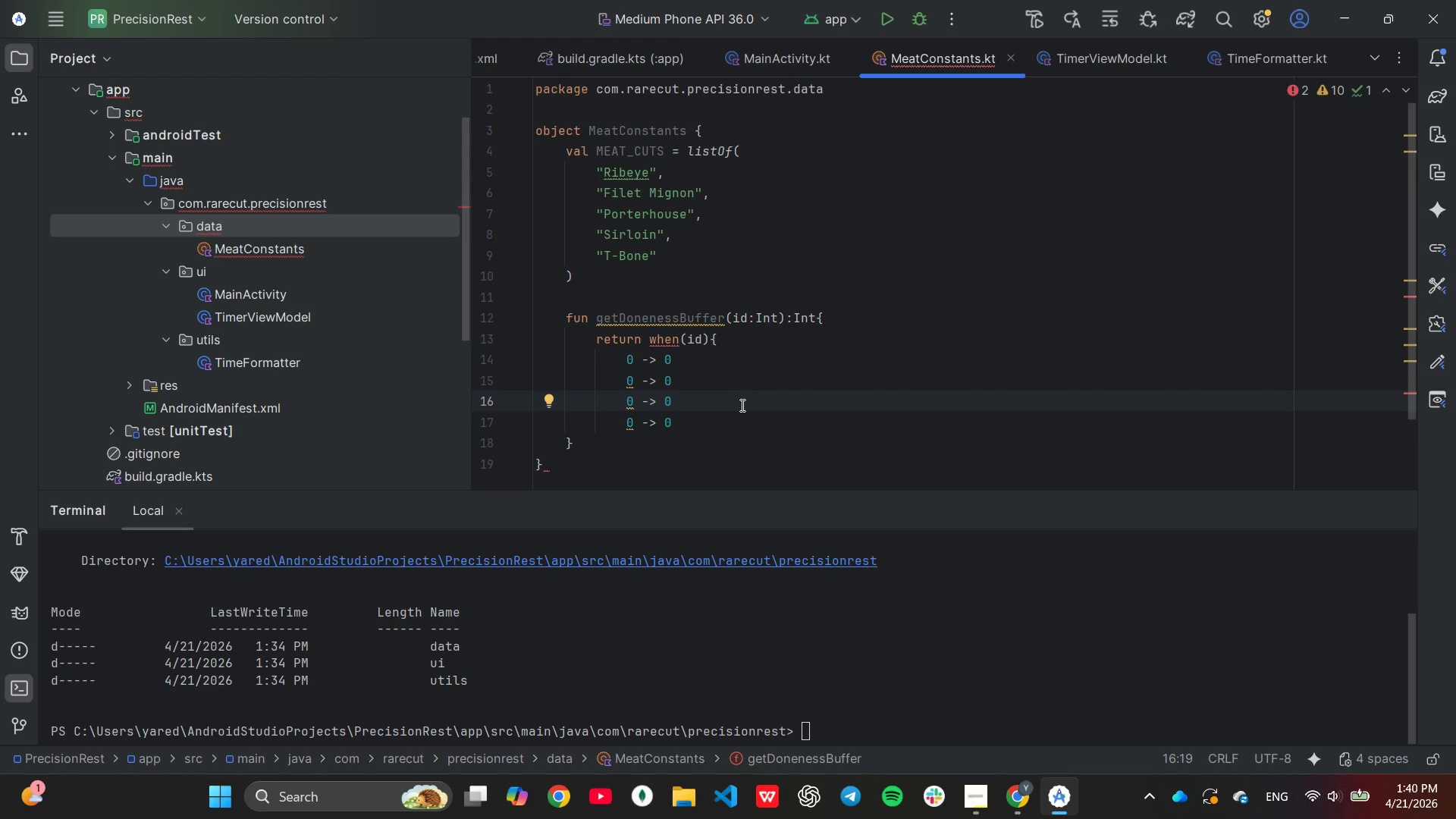 
wait(5.31)
 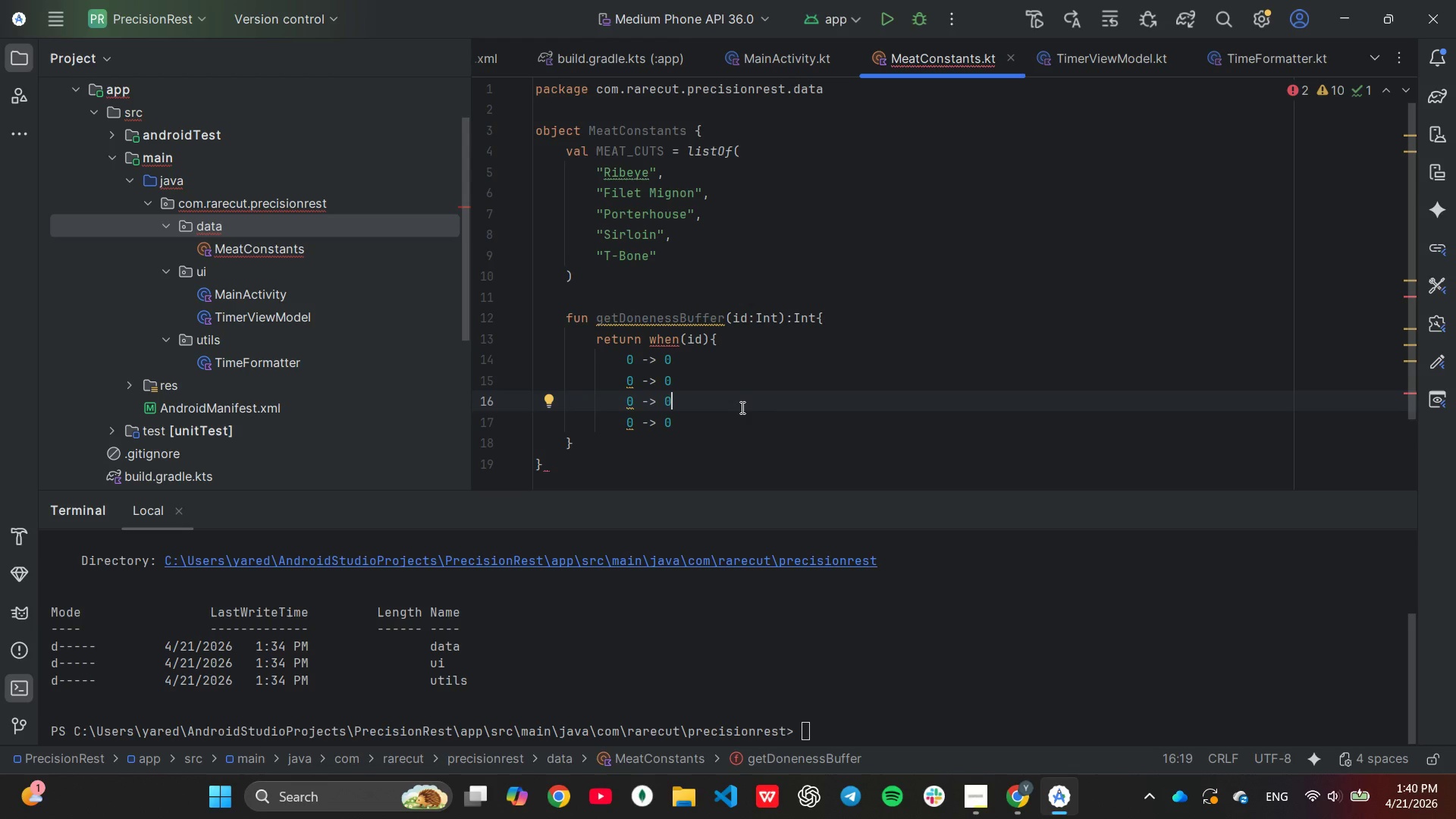 
key(ArrowUp)
 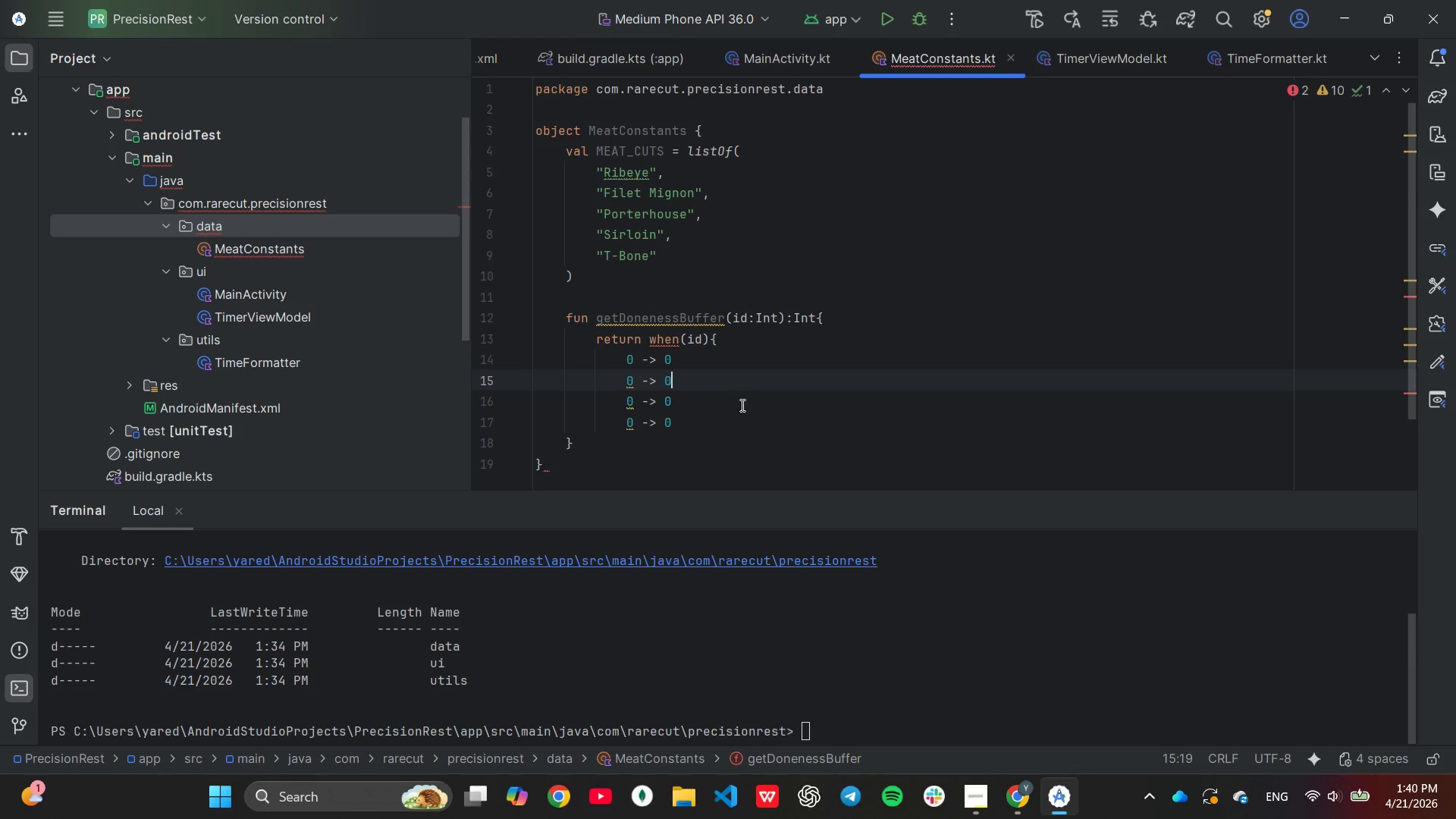 
key(Backspace)
 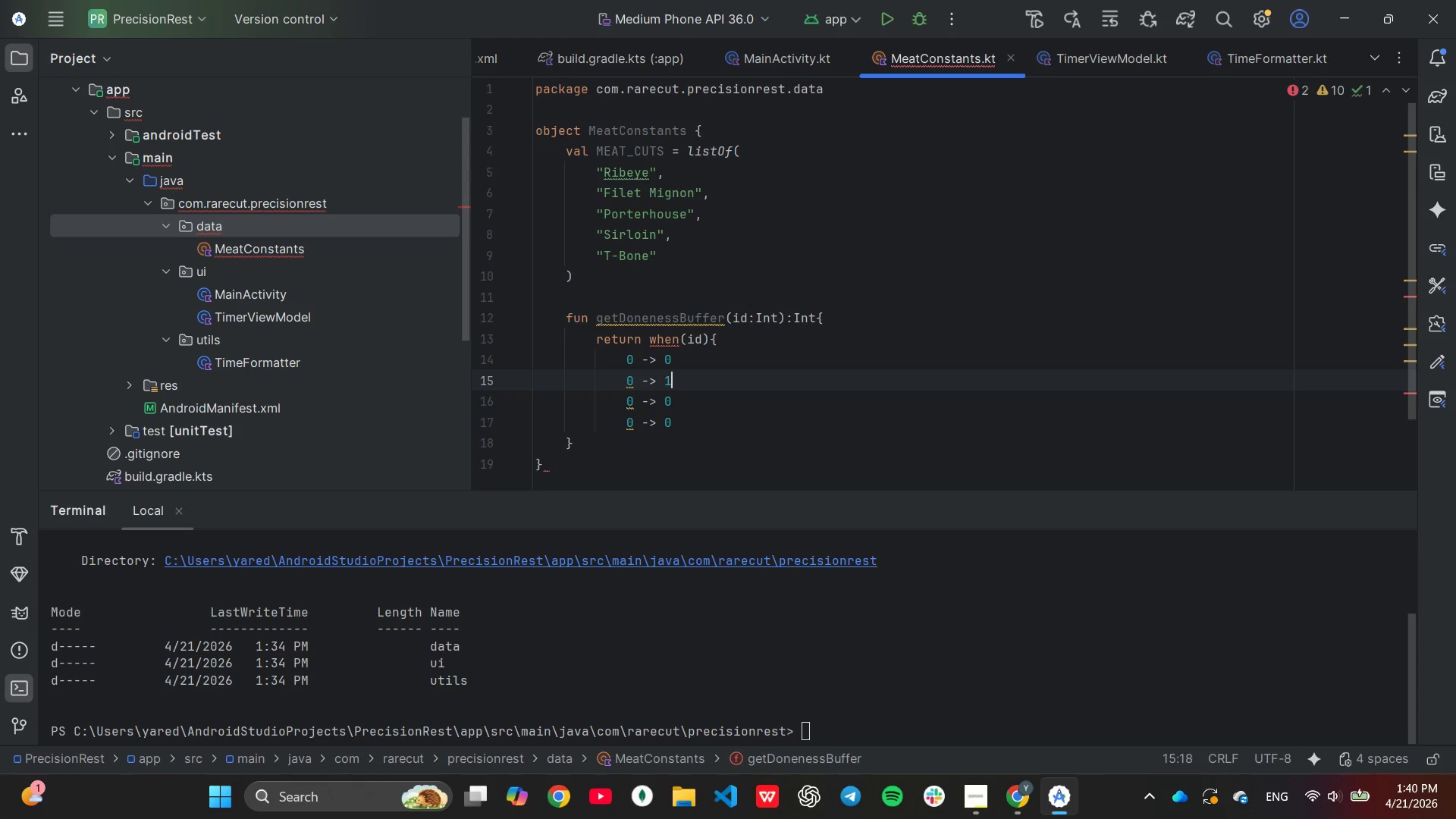 
key(1)
 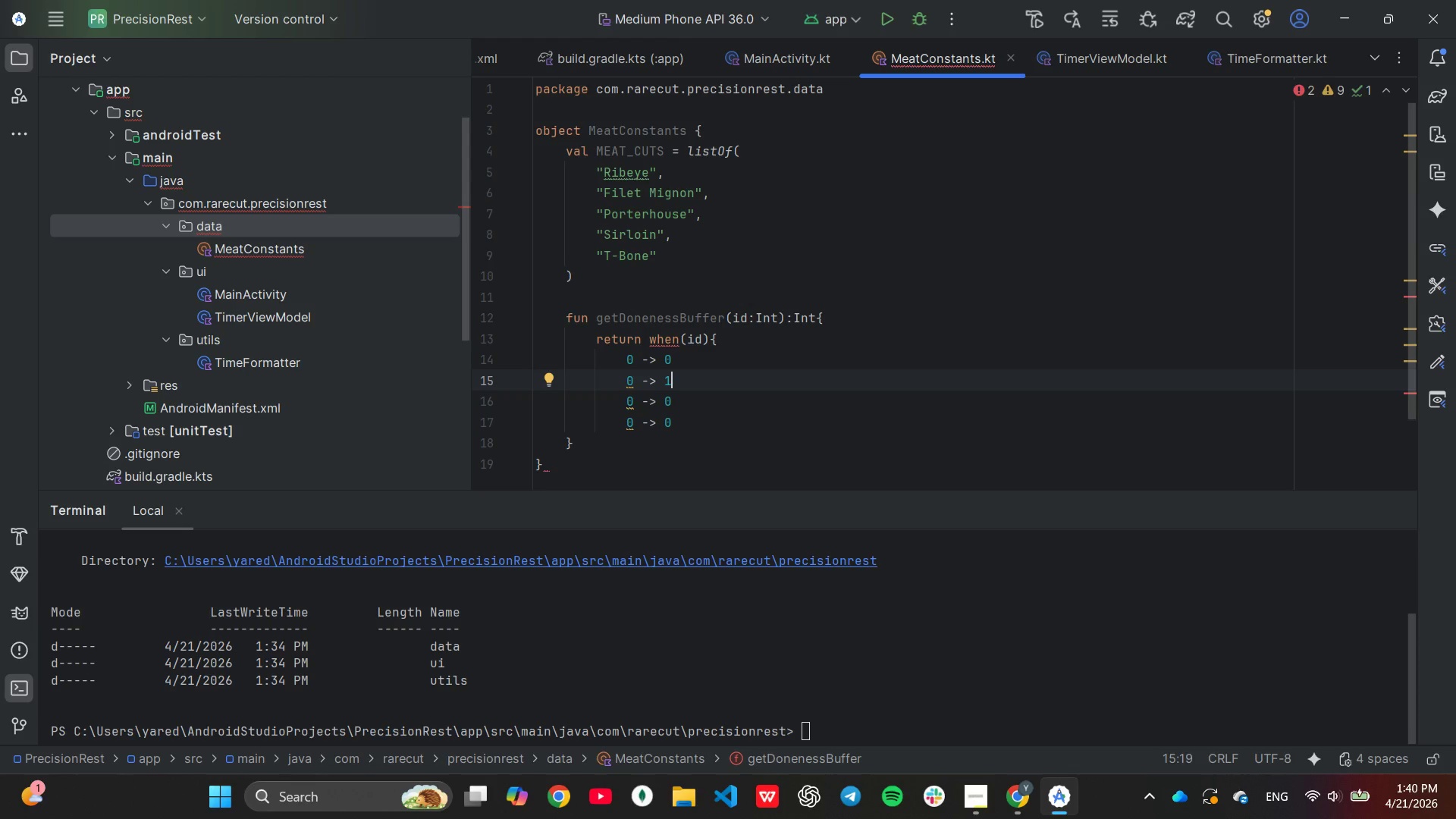 
key(ArrowDown)
 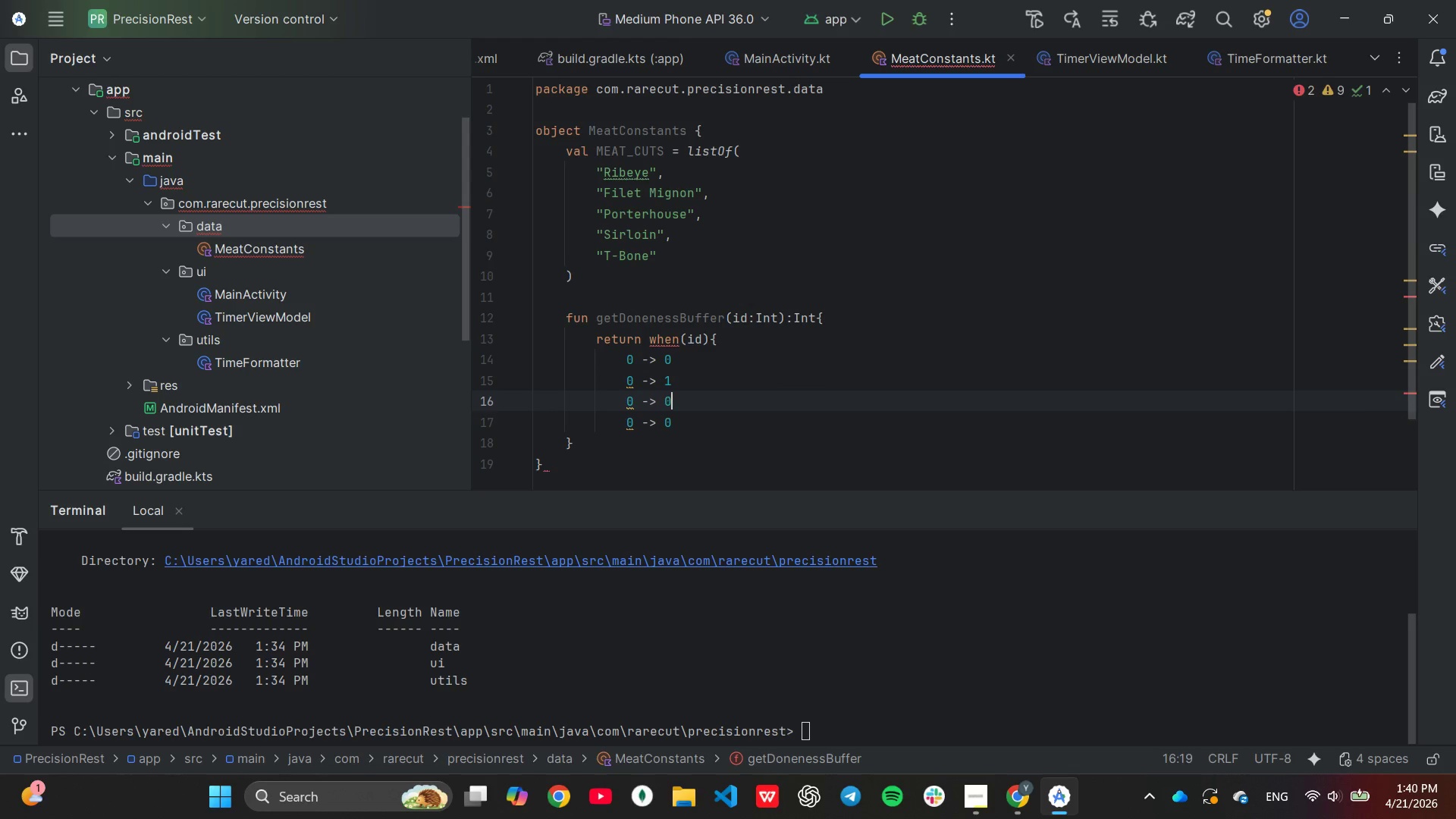 
key(Backspace)
 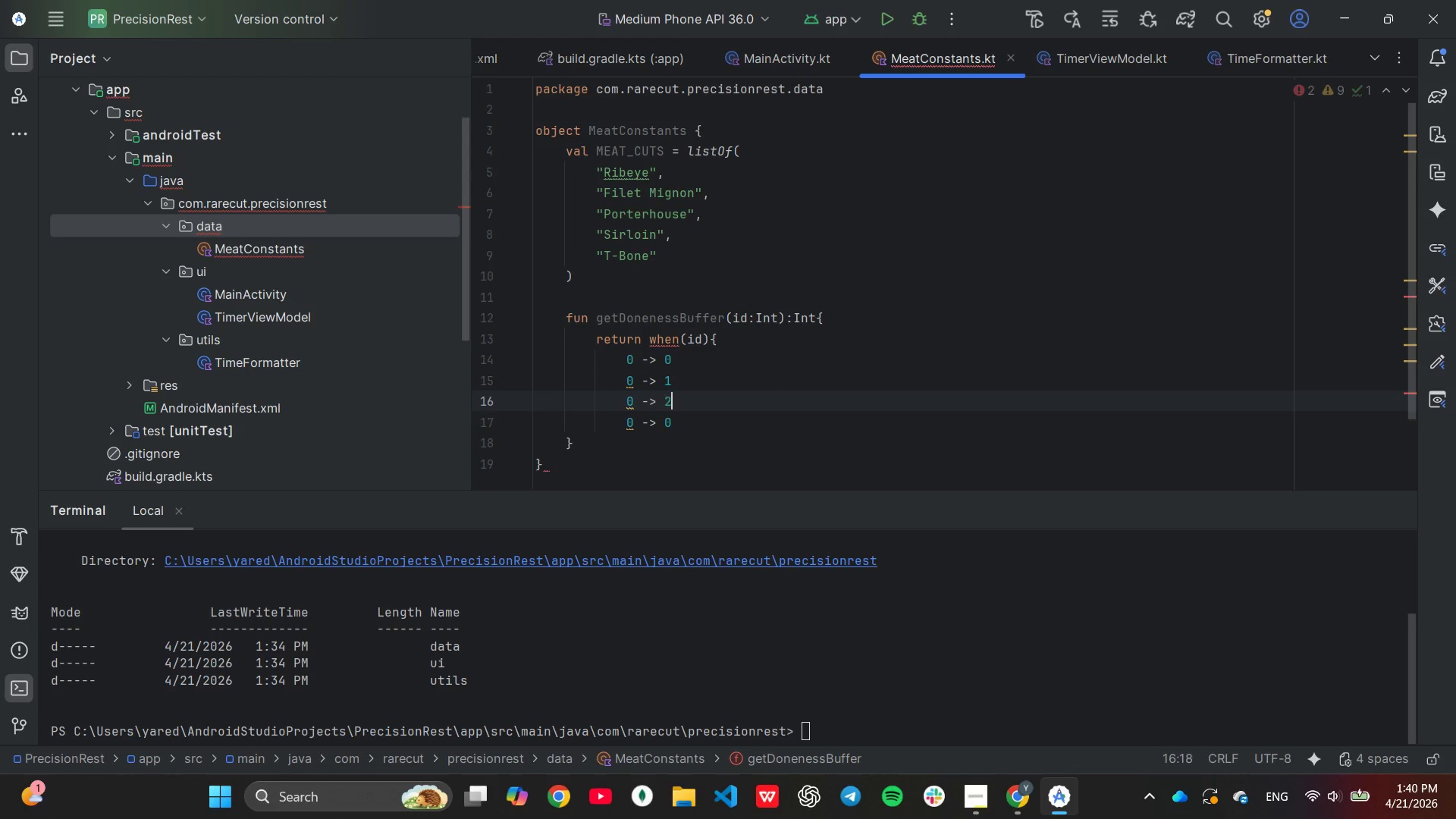 
key(2)
 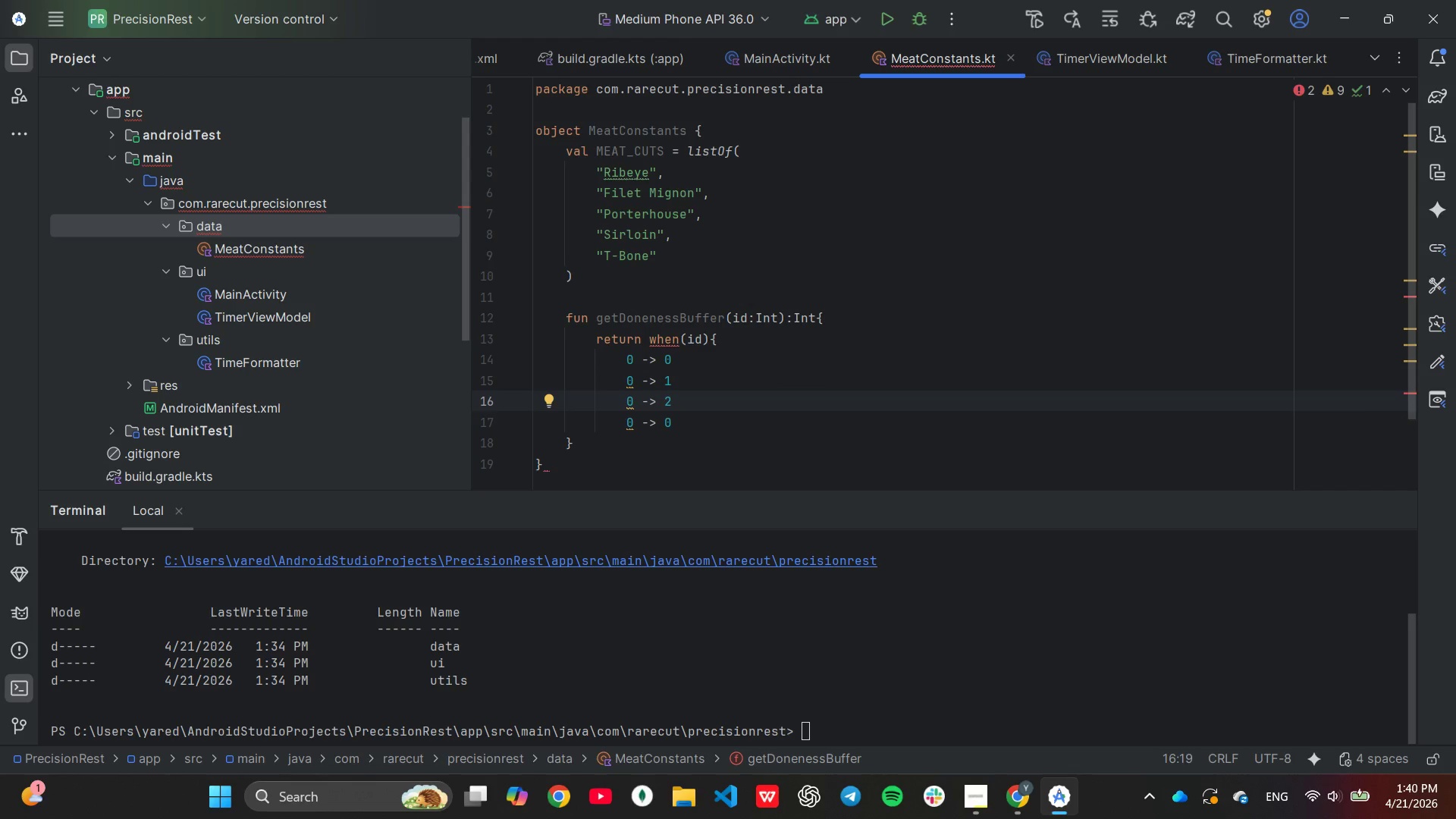 
key(ArrowDown)
 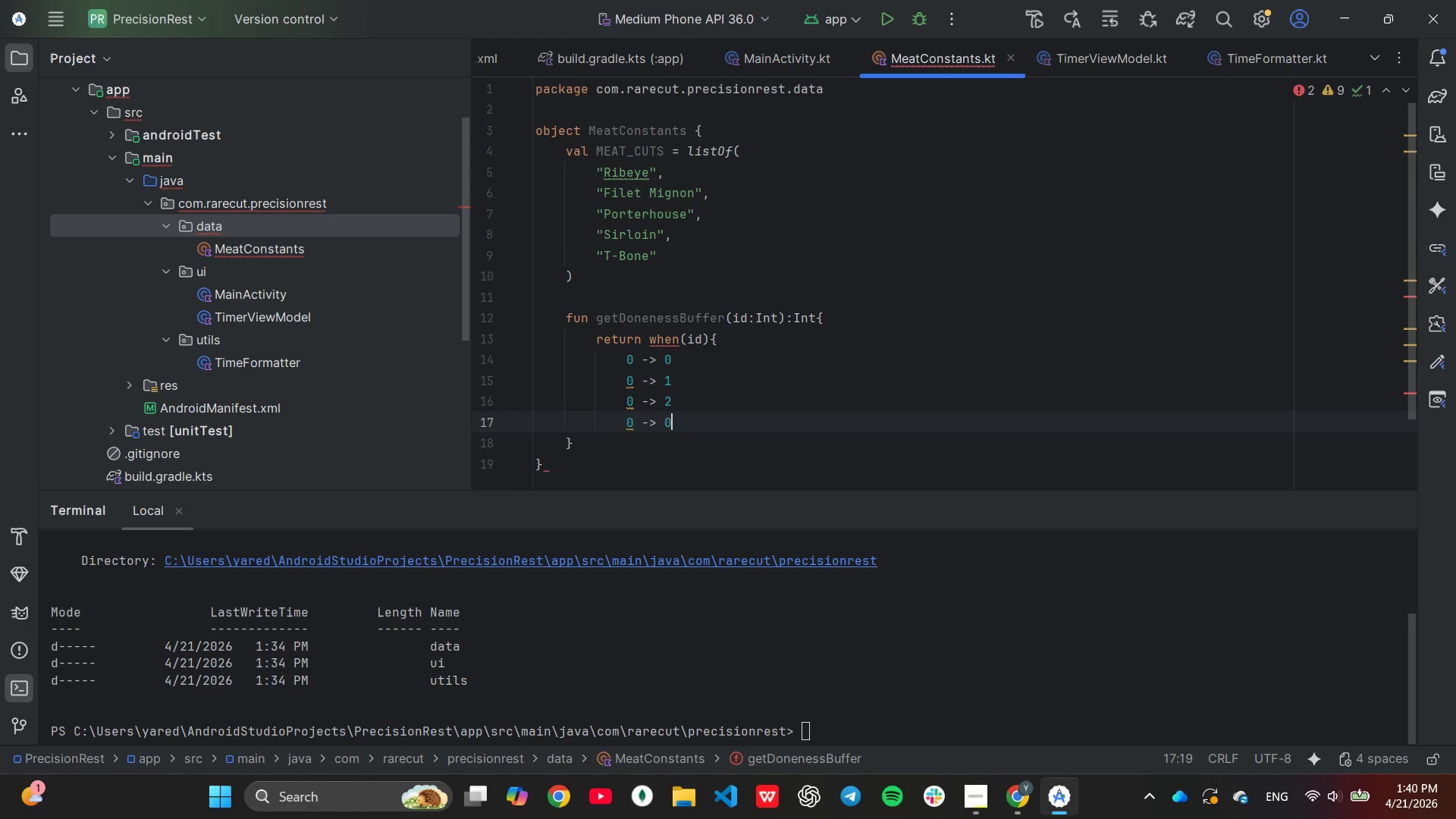 
key(Backspace)
 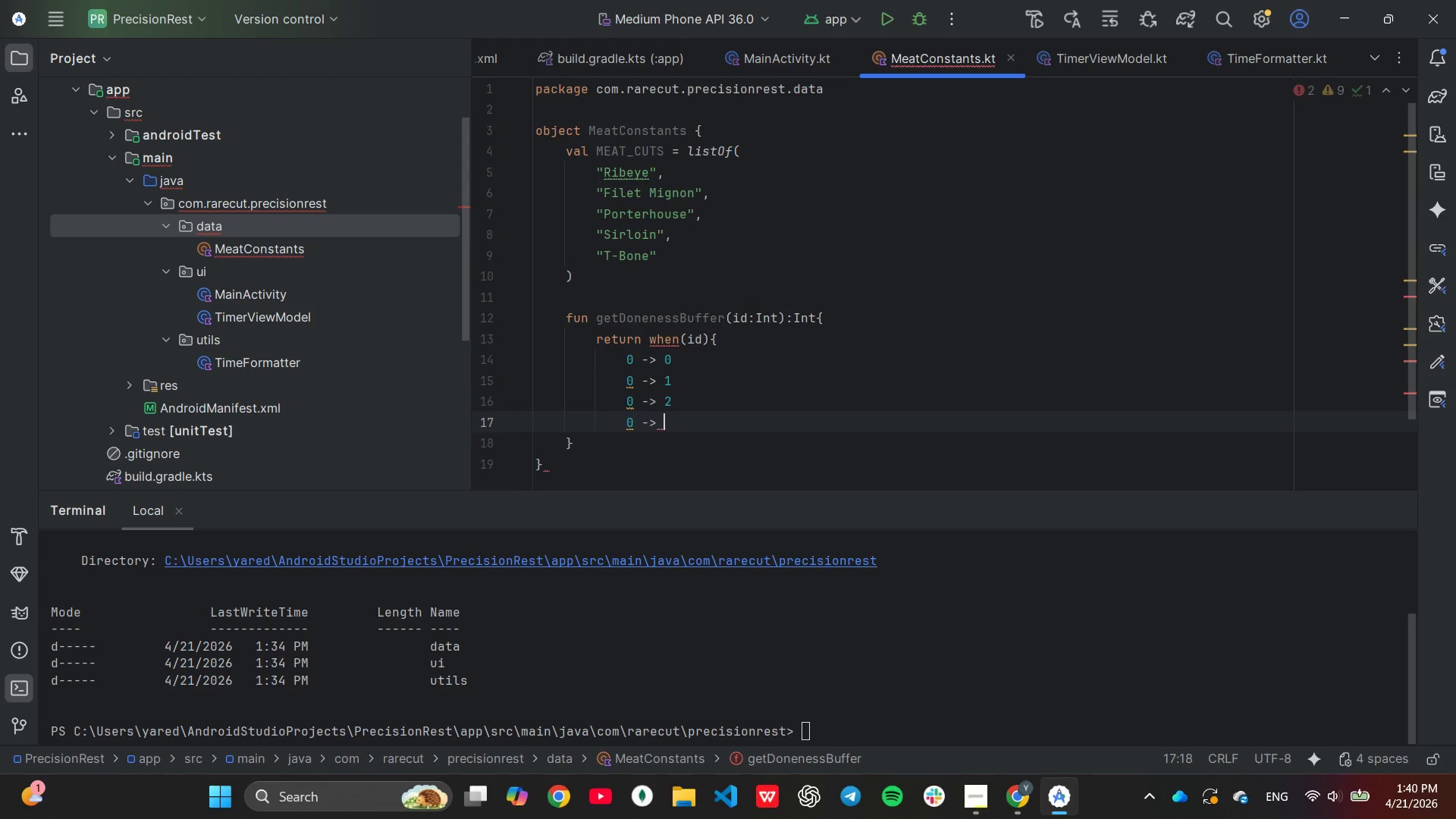 
key(3)
 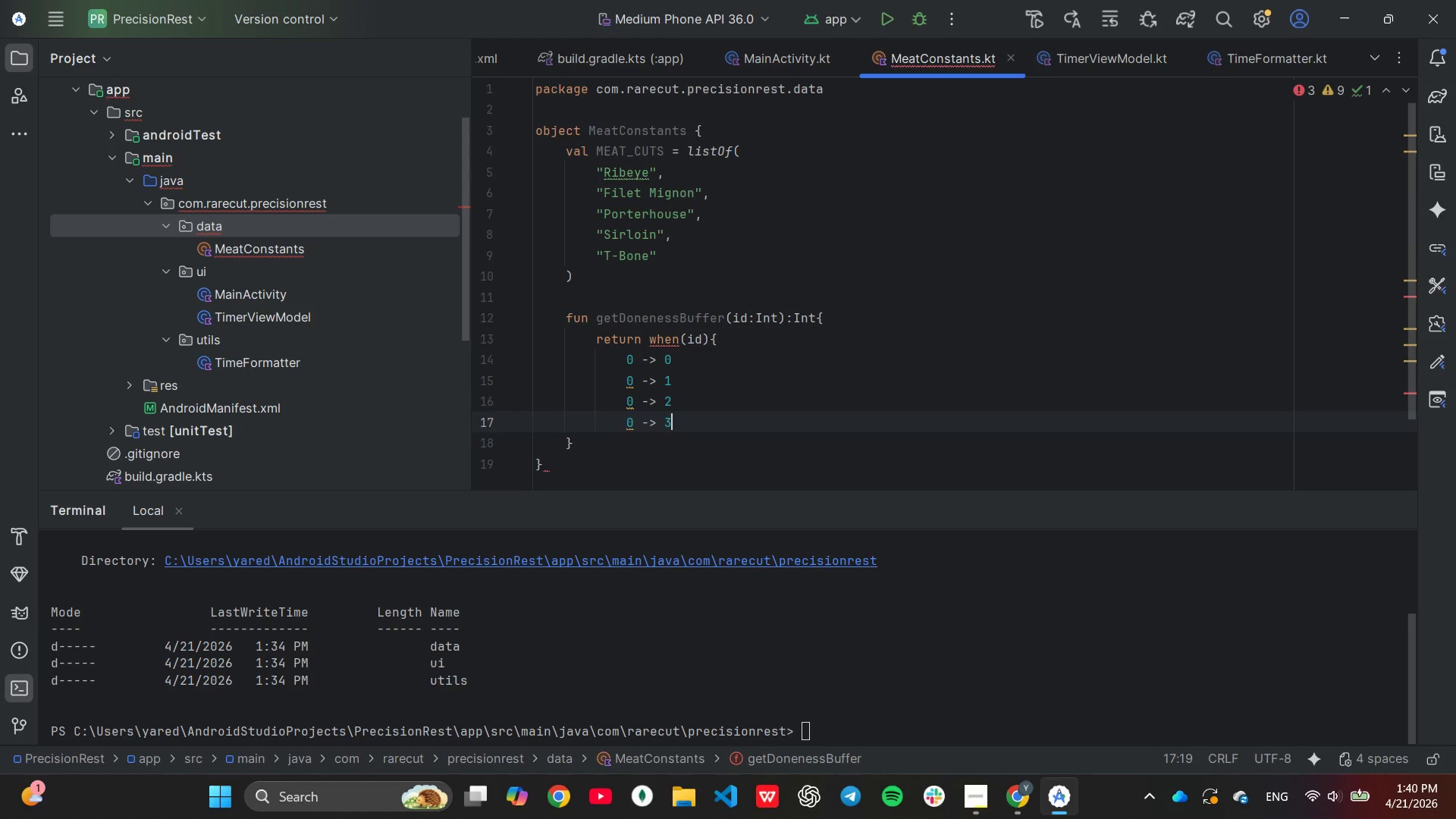 
key(ArrowLeft)
 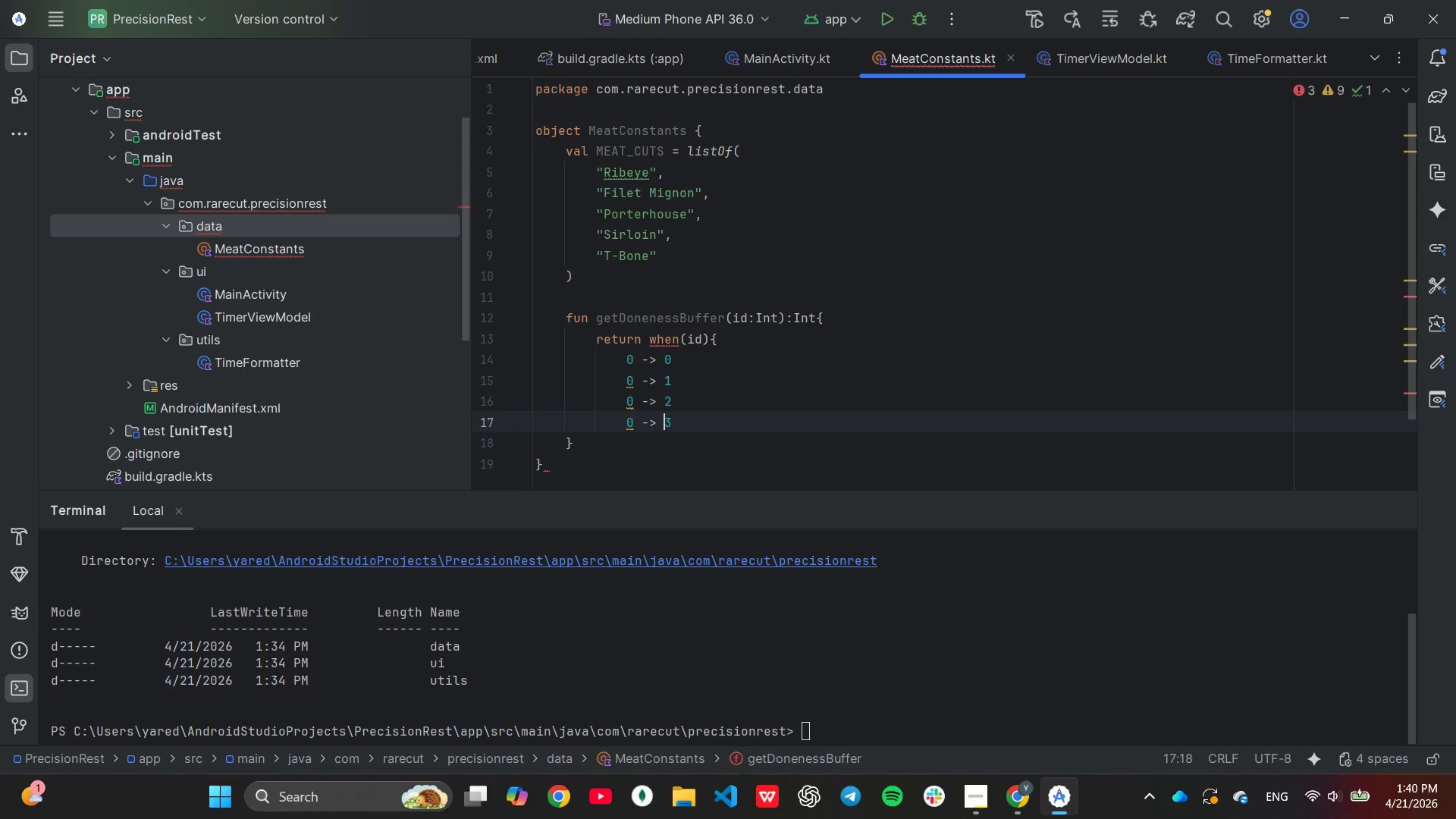 
key(ArrowLeft)
 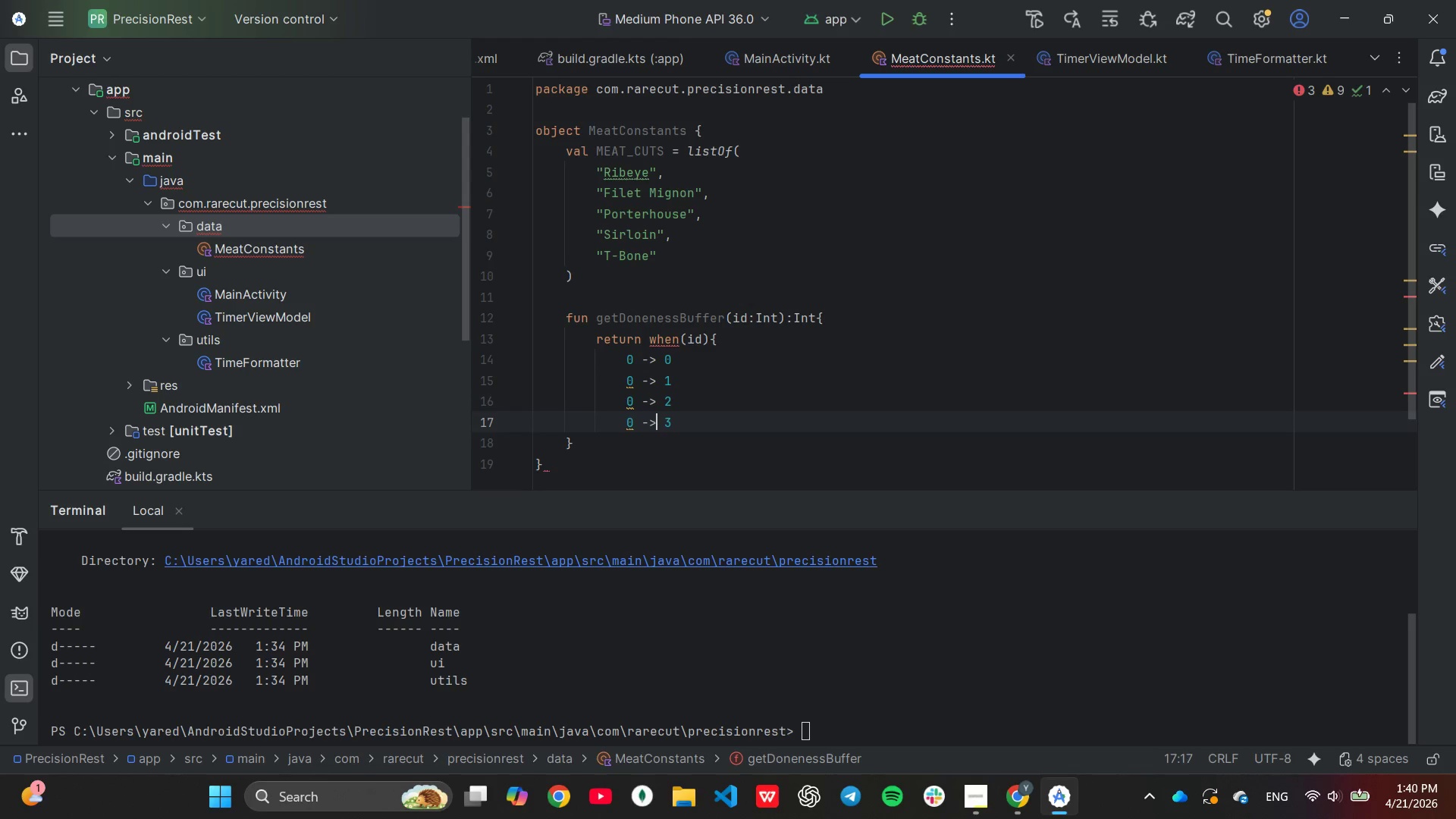 
key(ArrowLeft)
 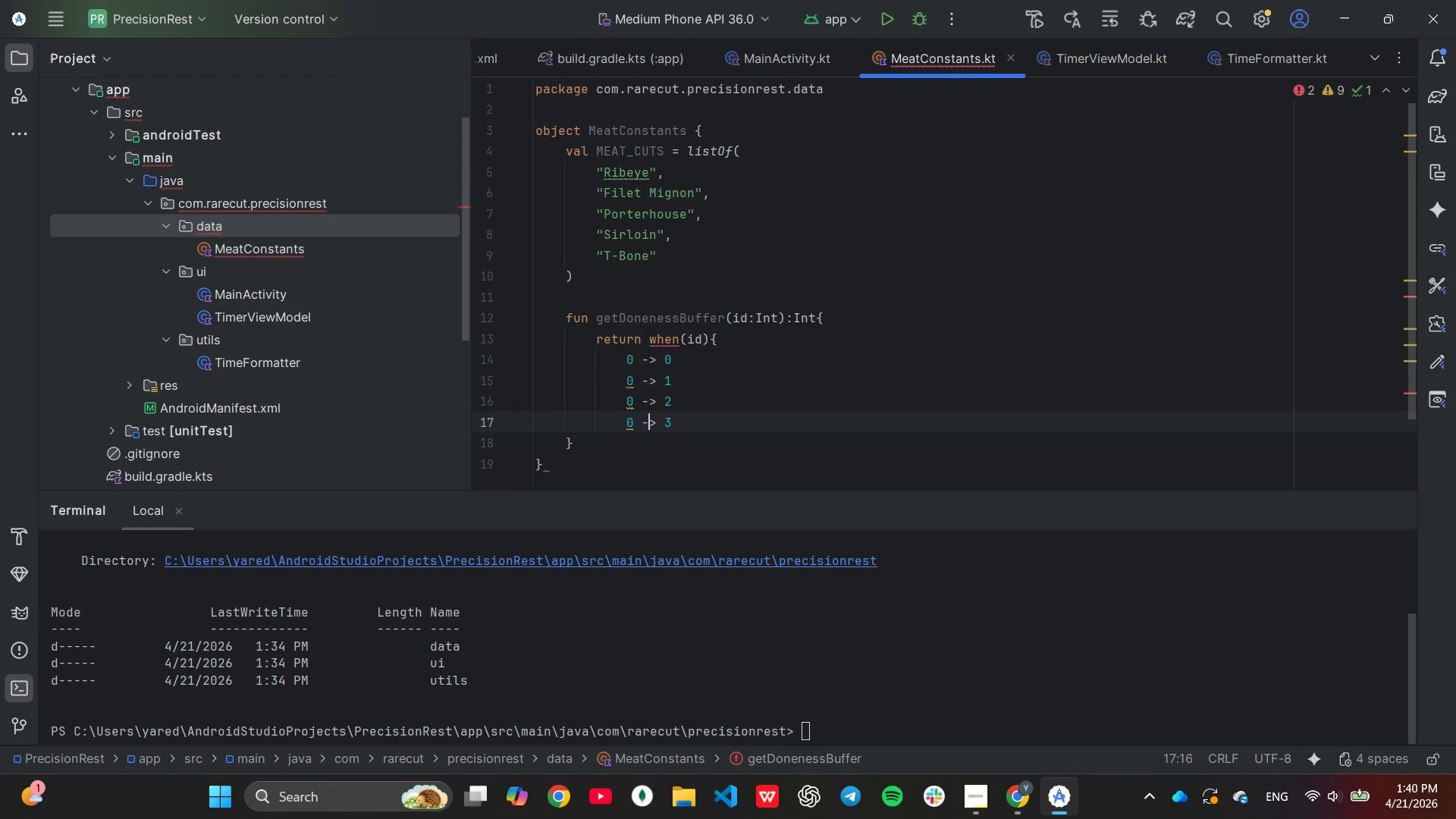 
key(ArrowLeft)
 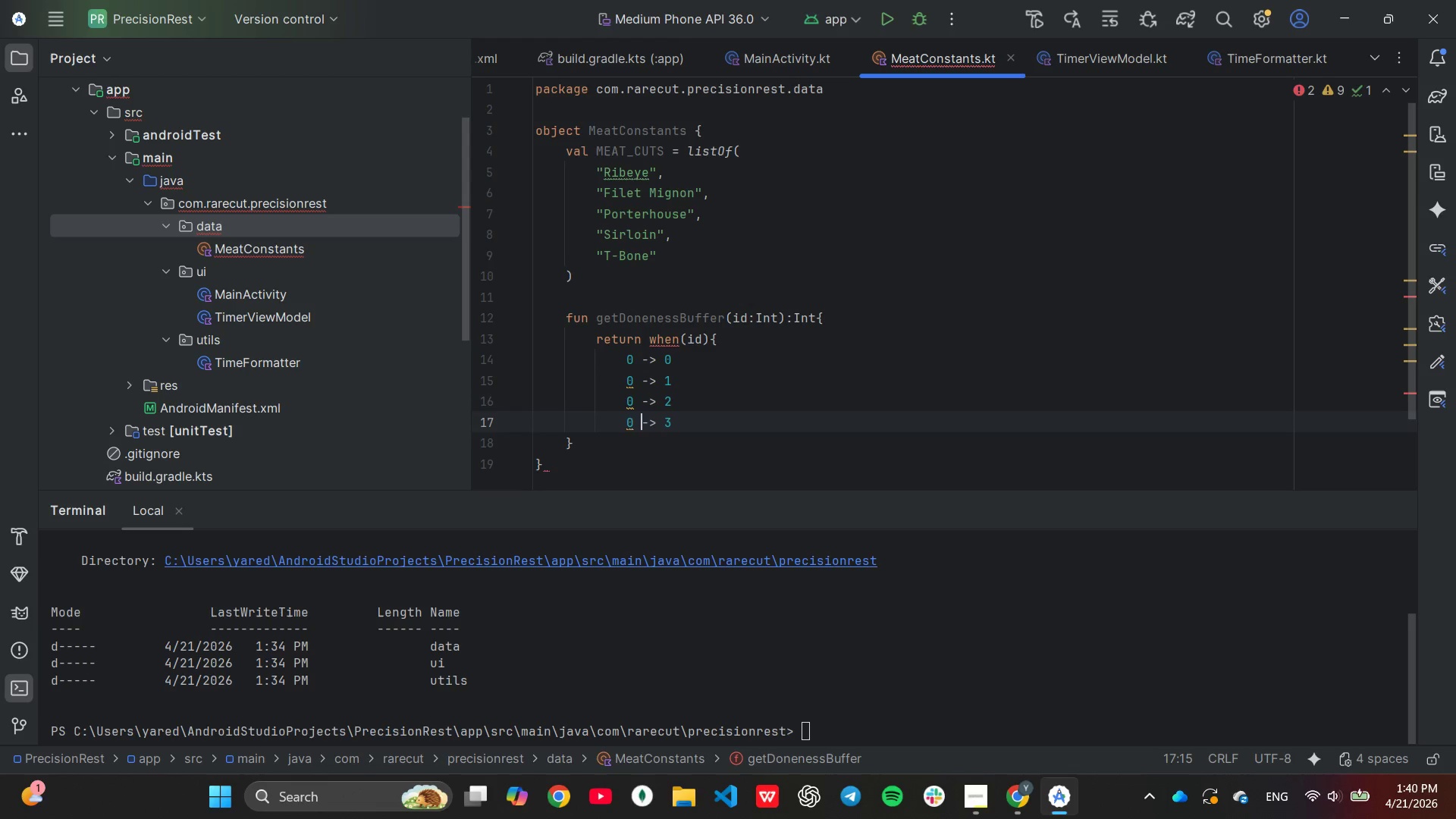 
key(ArrowLeft)
 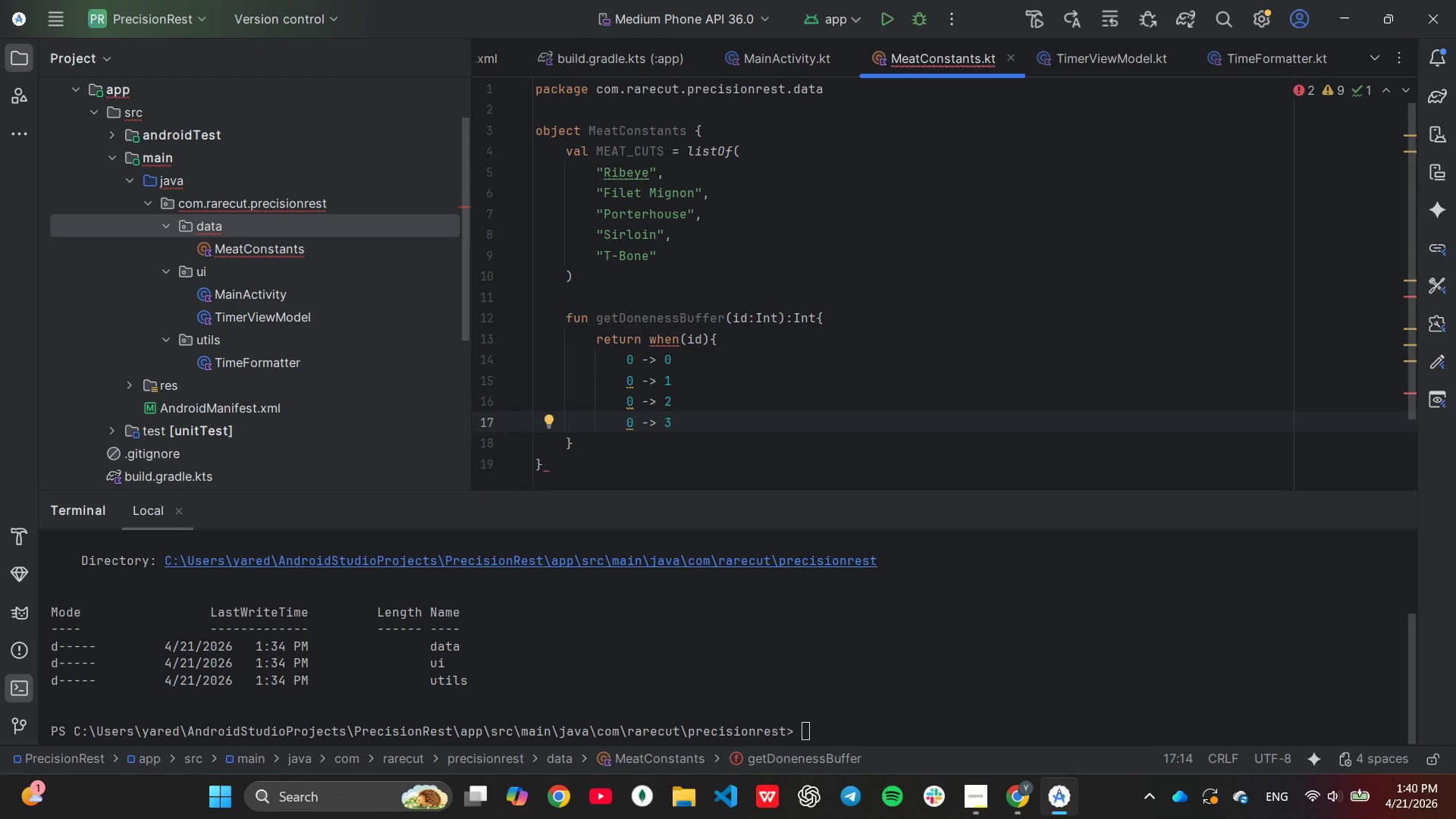 
key(Backspace)
 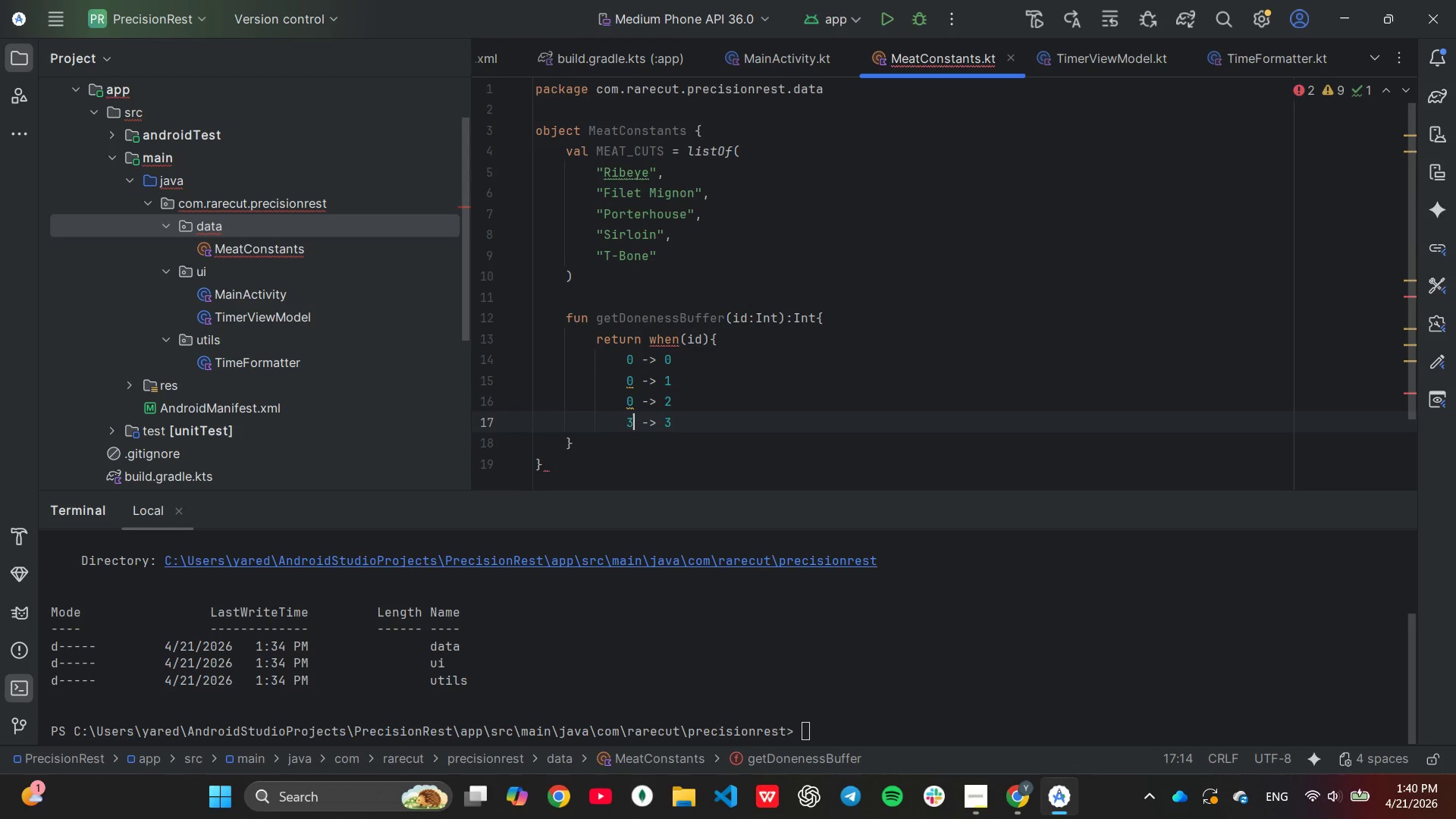 
key(3)
 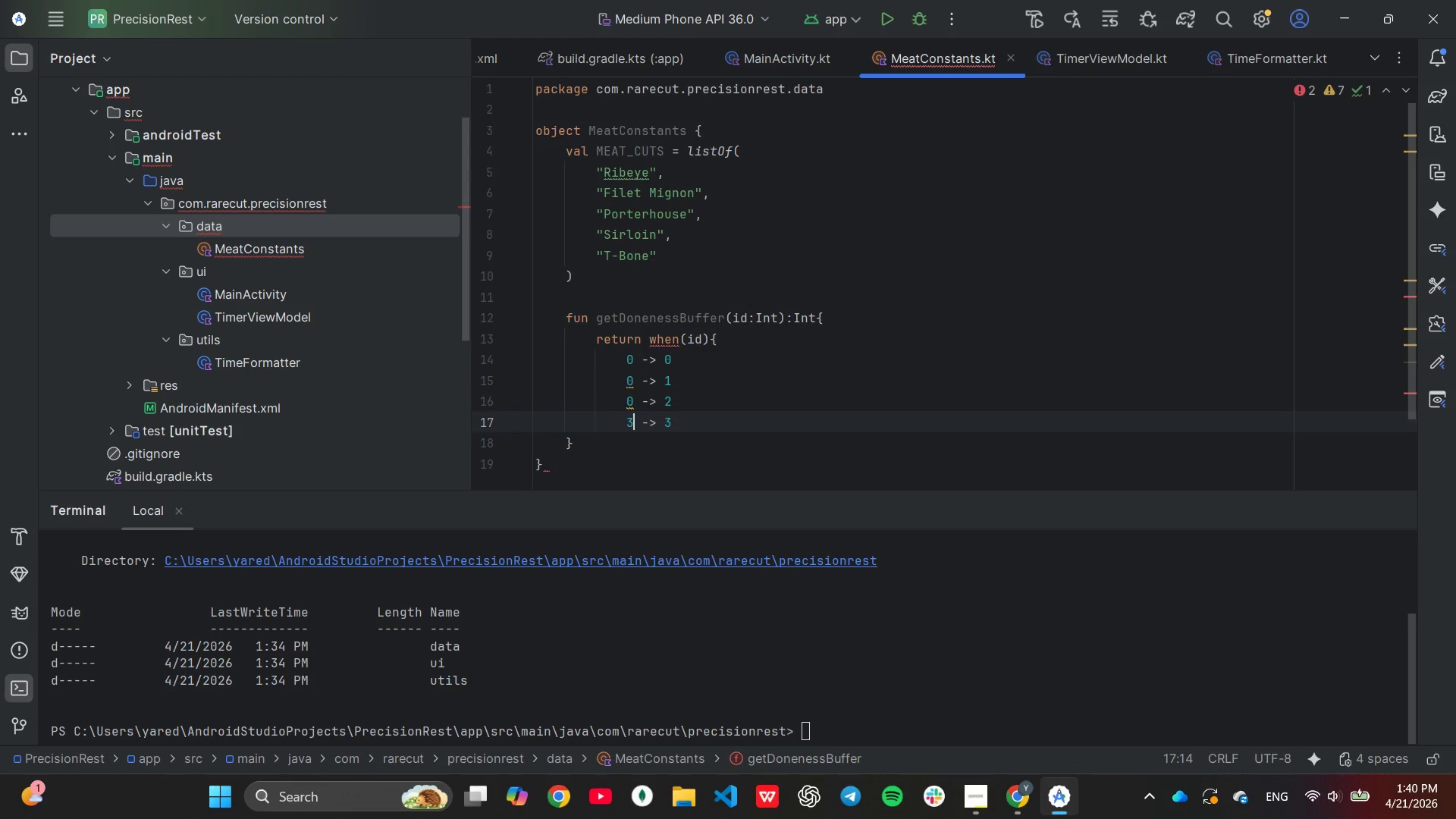 
key(ArrowUp)
 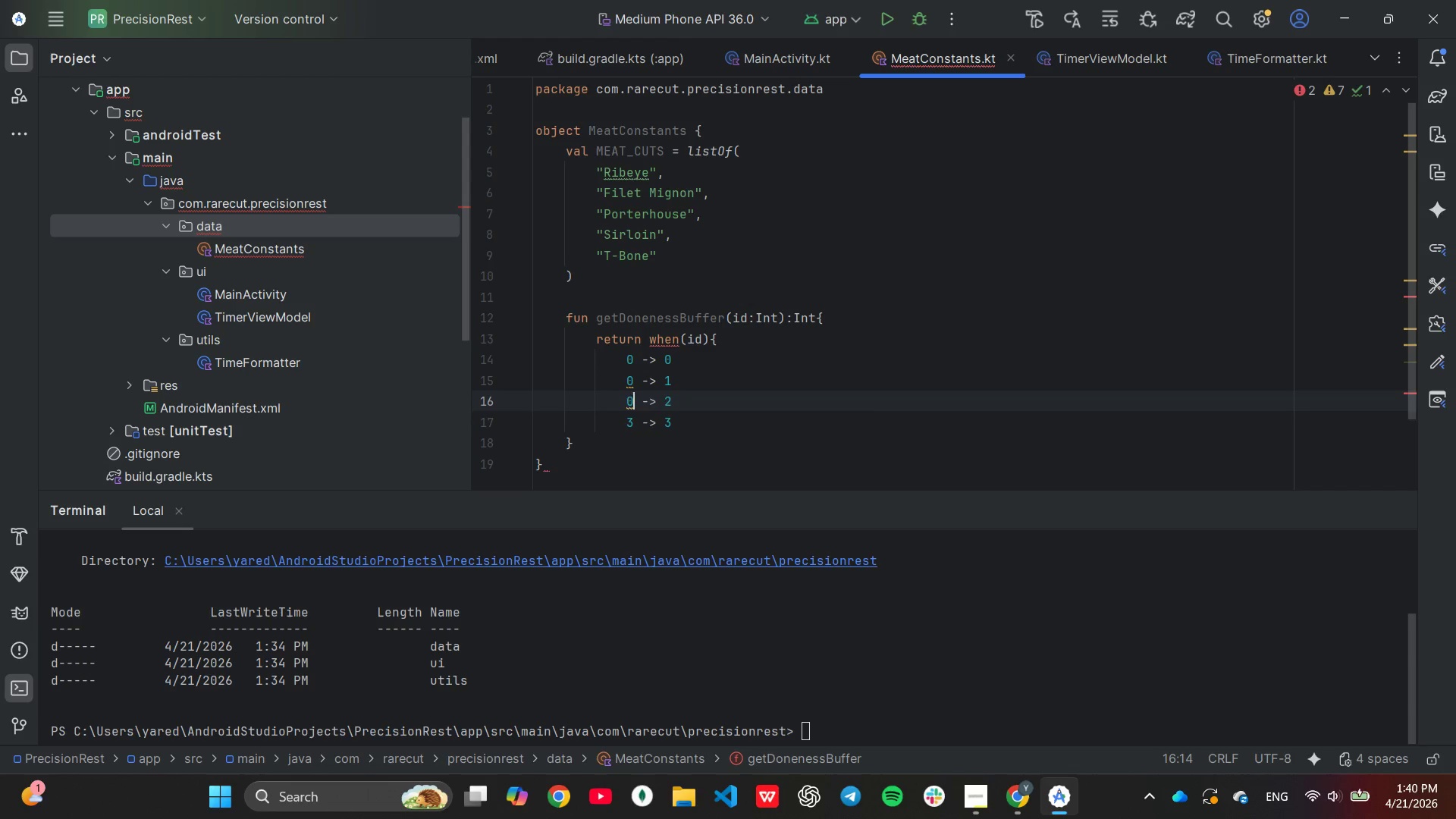 
key(Backspace)
 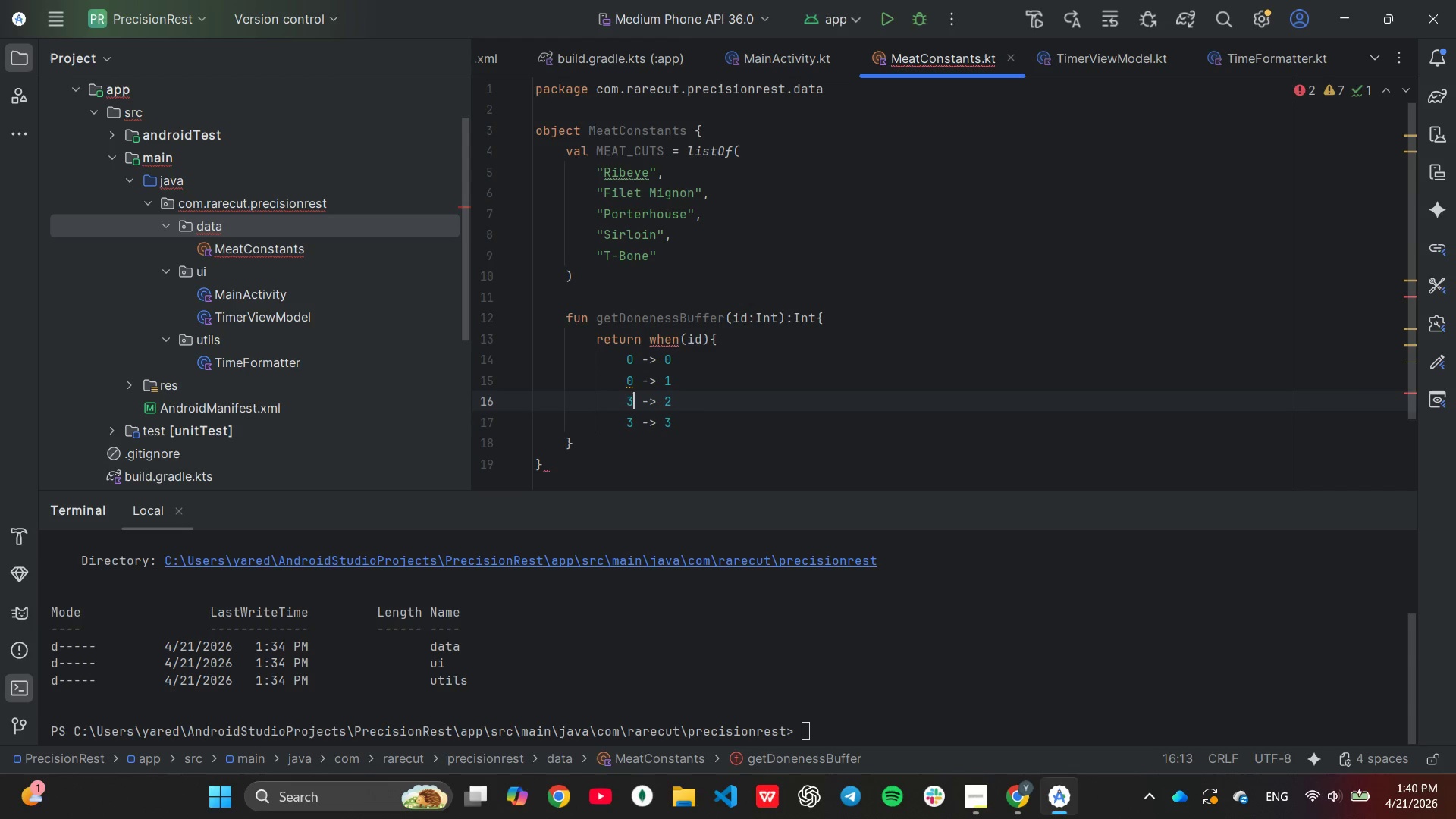 
key(3)
 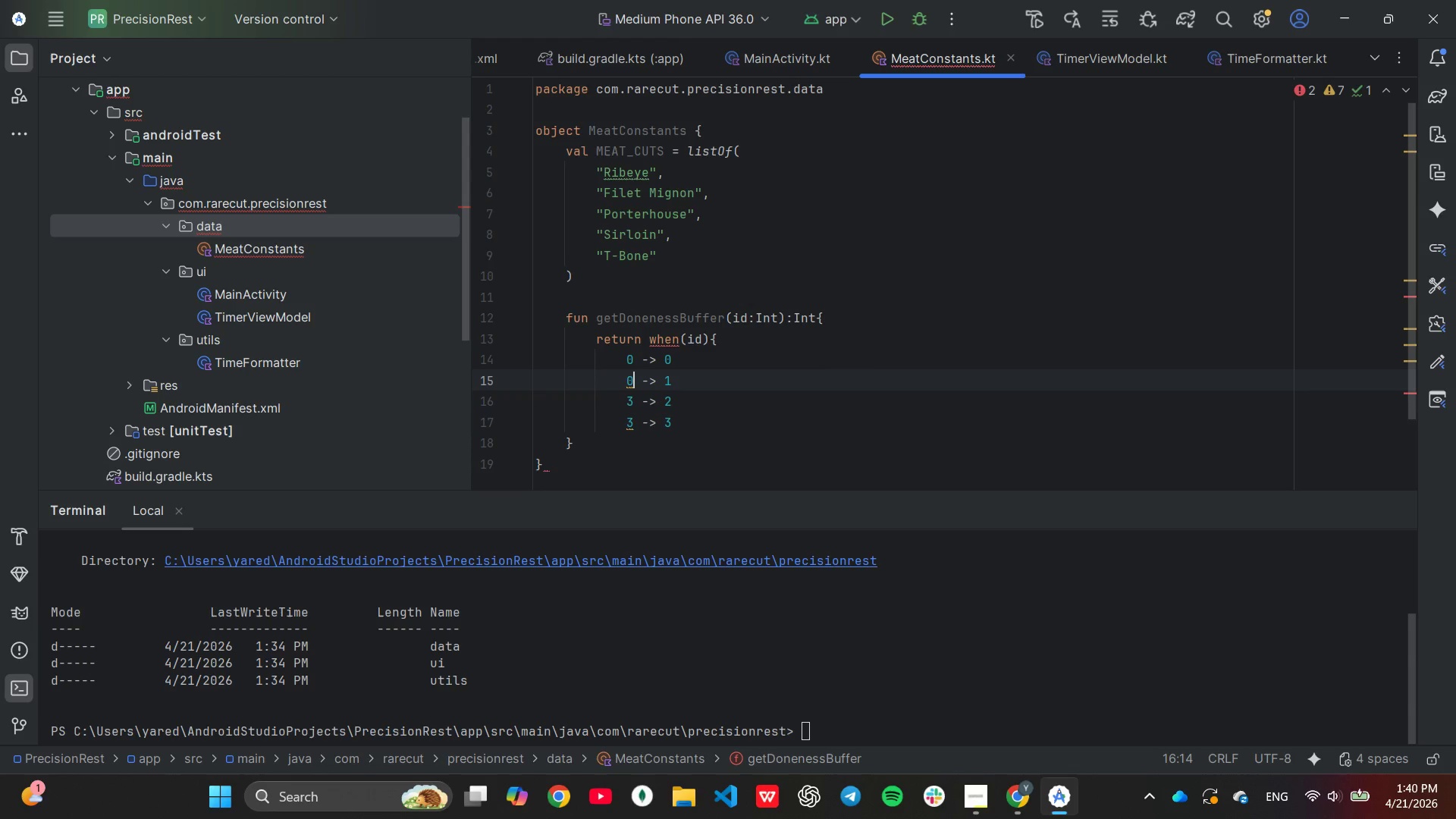 
key(ArrowUp)
 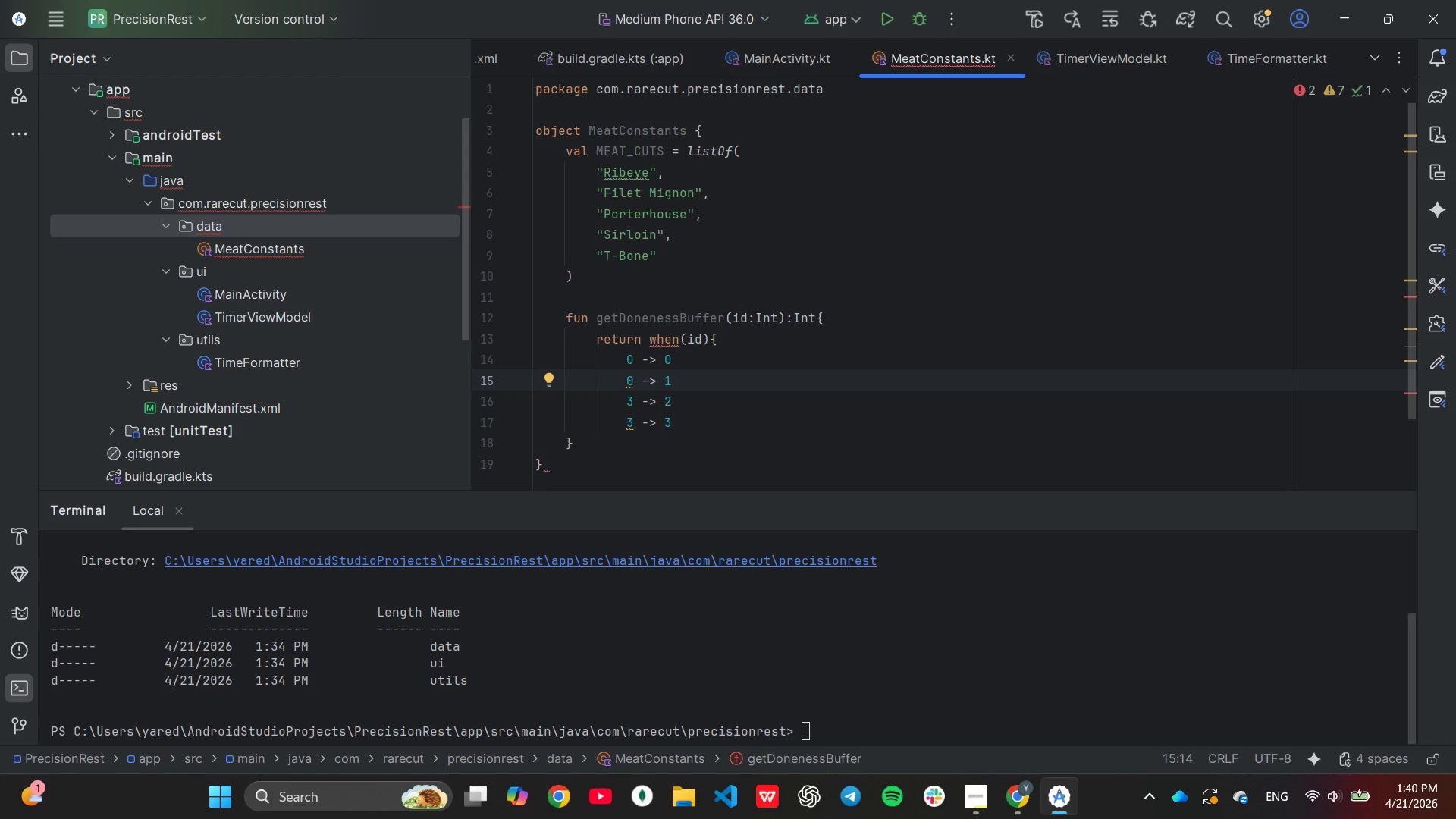 
key(ArrowDown)
 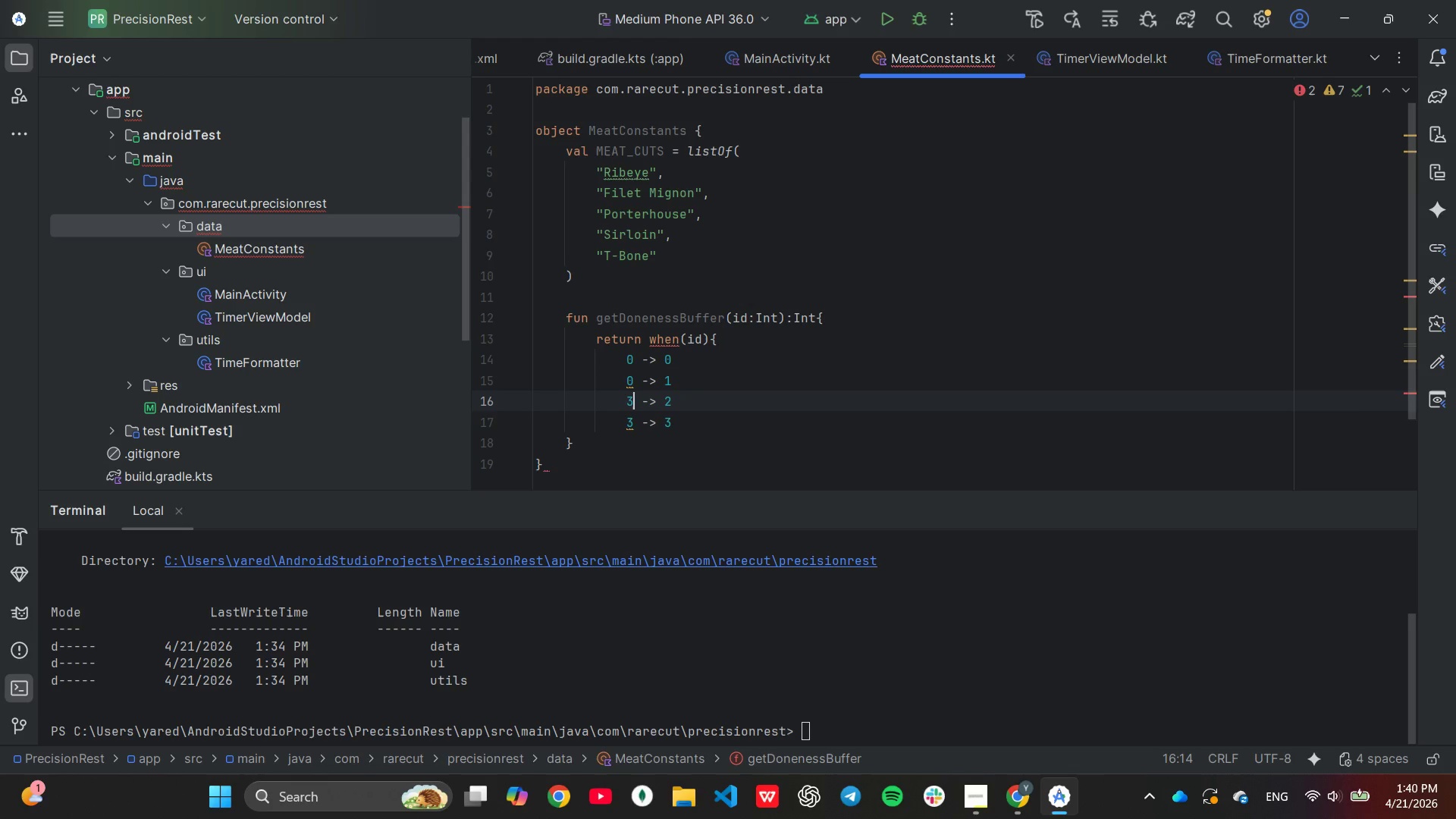 
key(Backspace)
 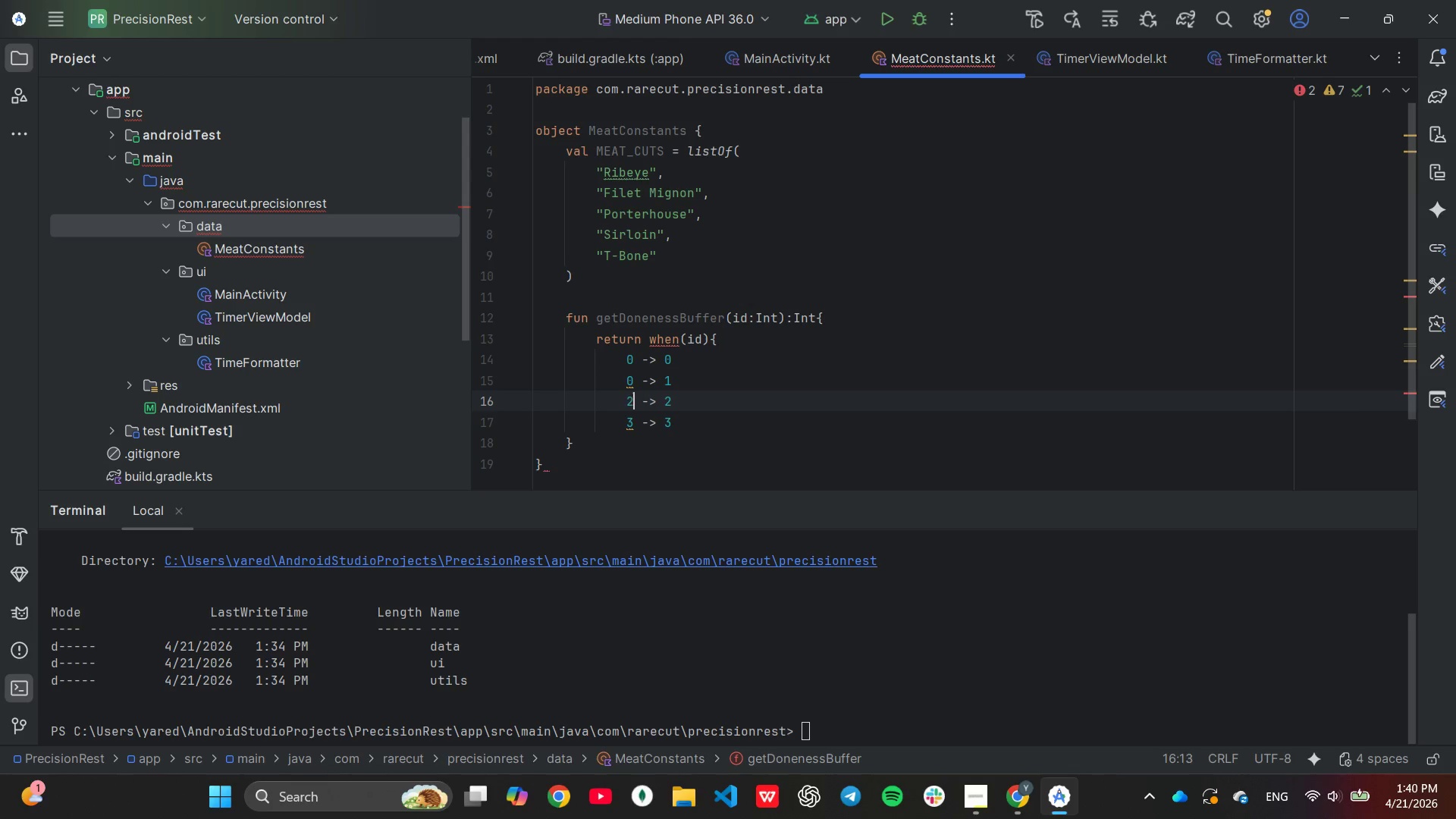 
key(2)
 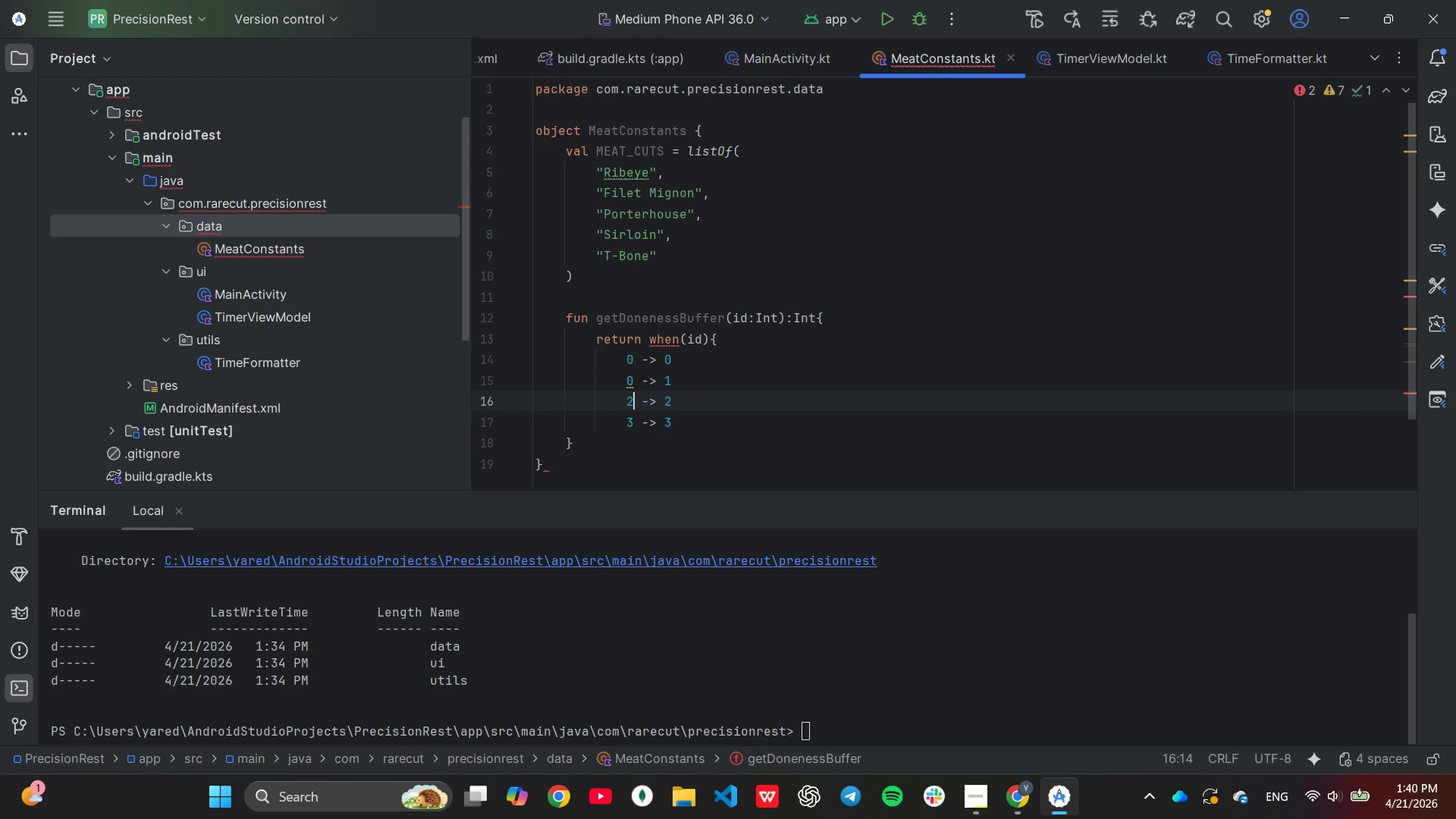 
key(ArrowUp)
 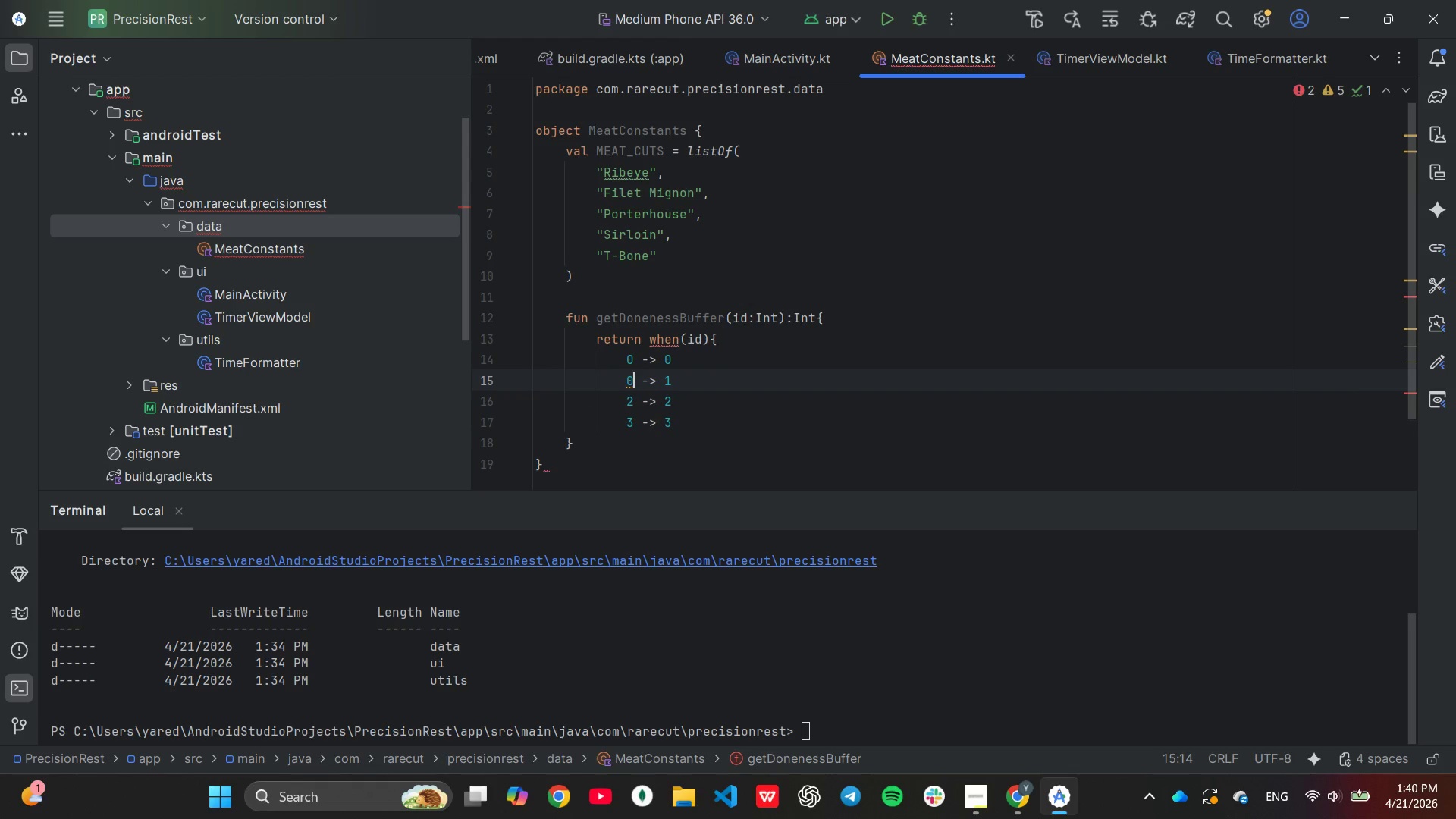 
key(Backspace)
 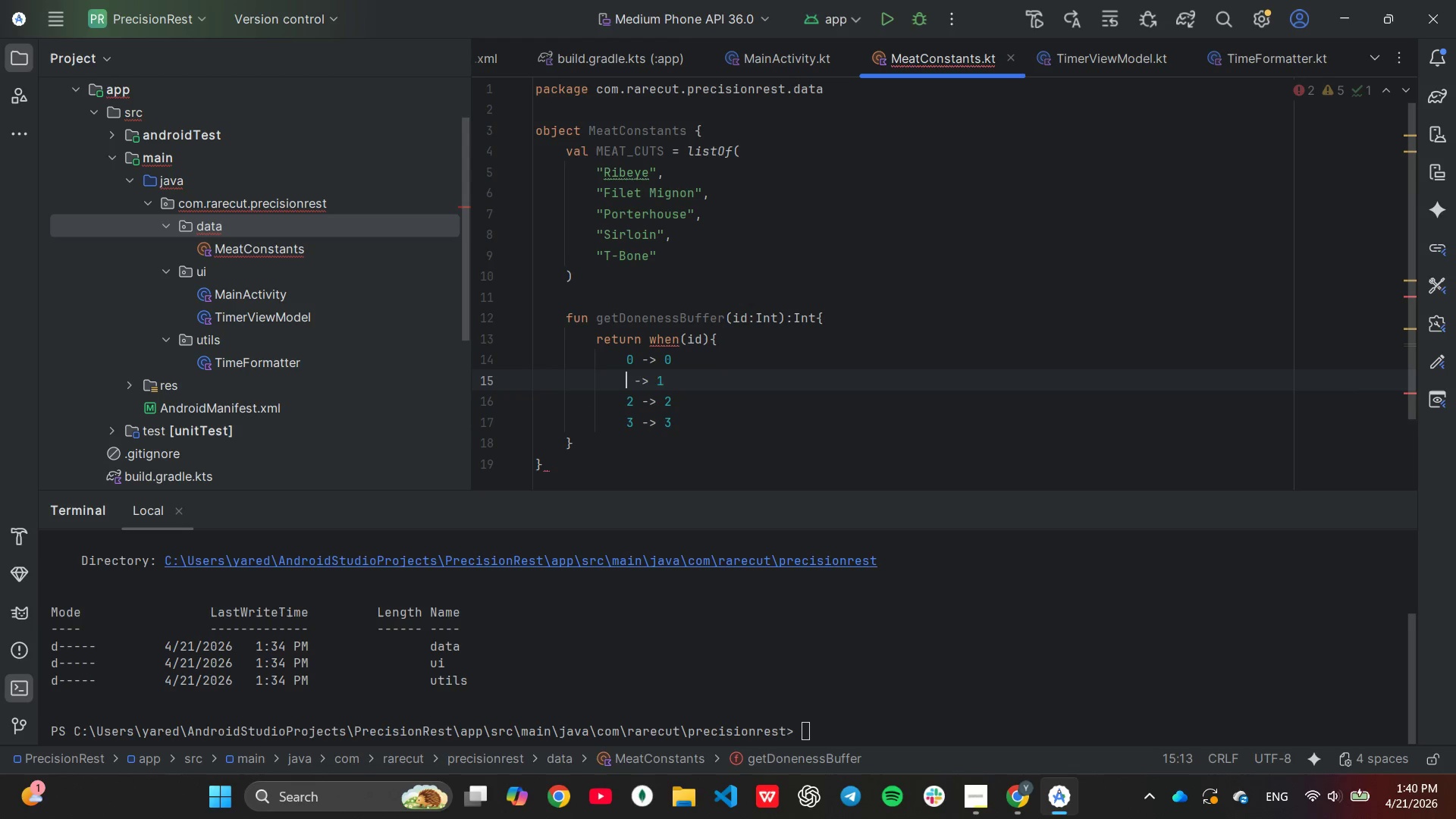 
key(1)
 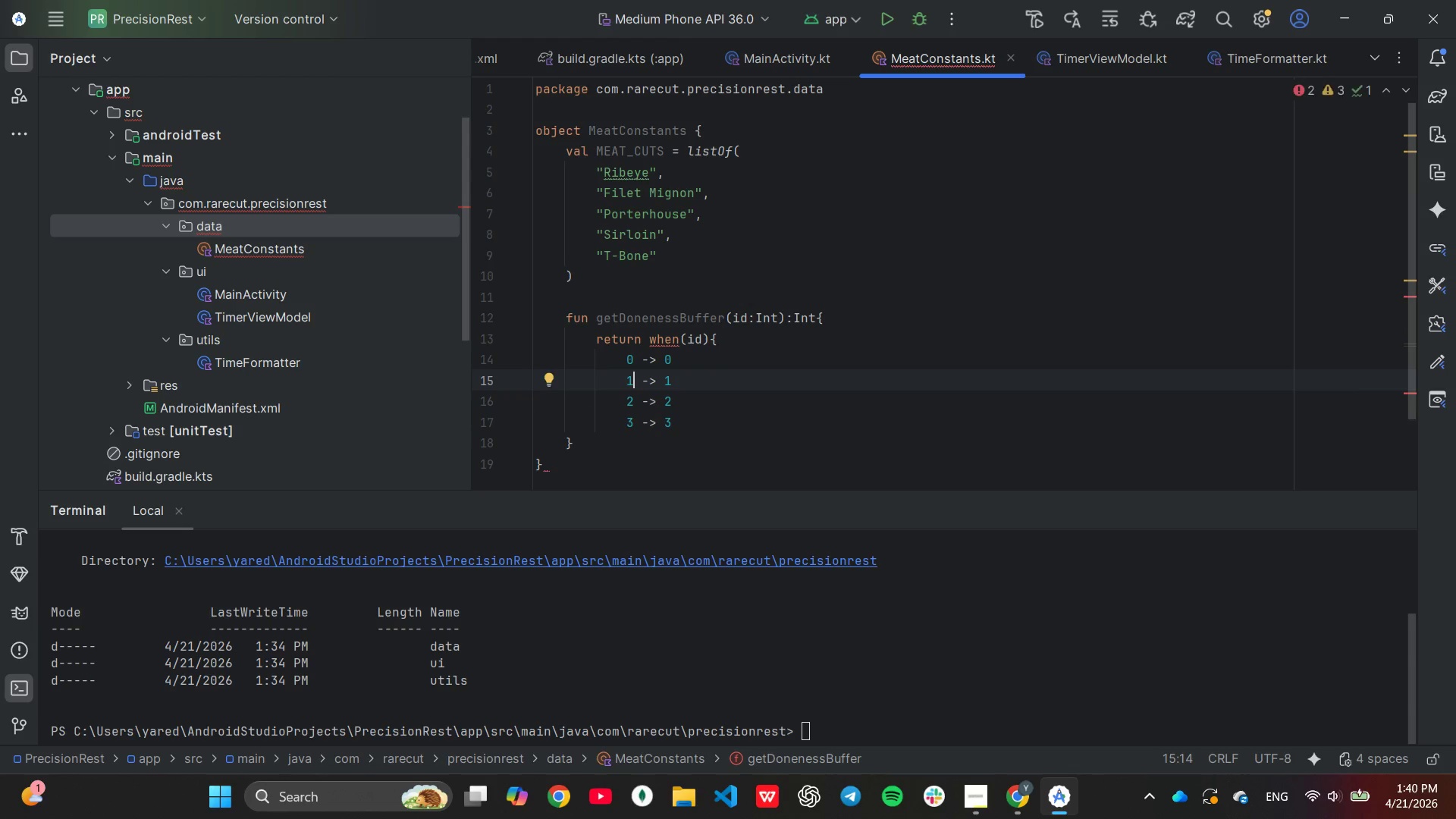 
key(End)
 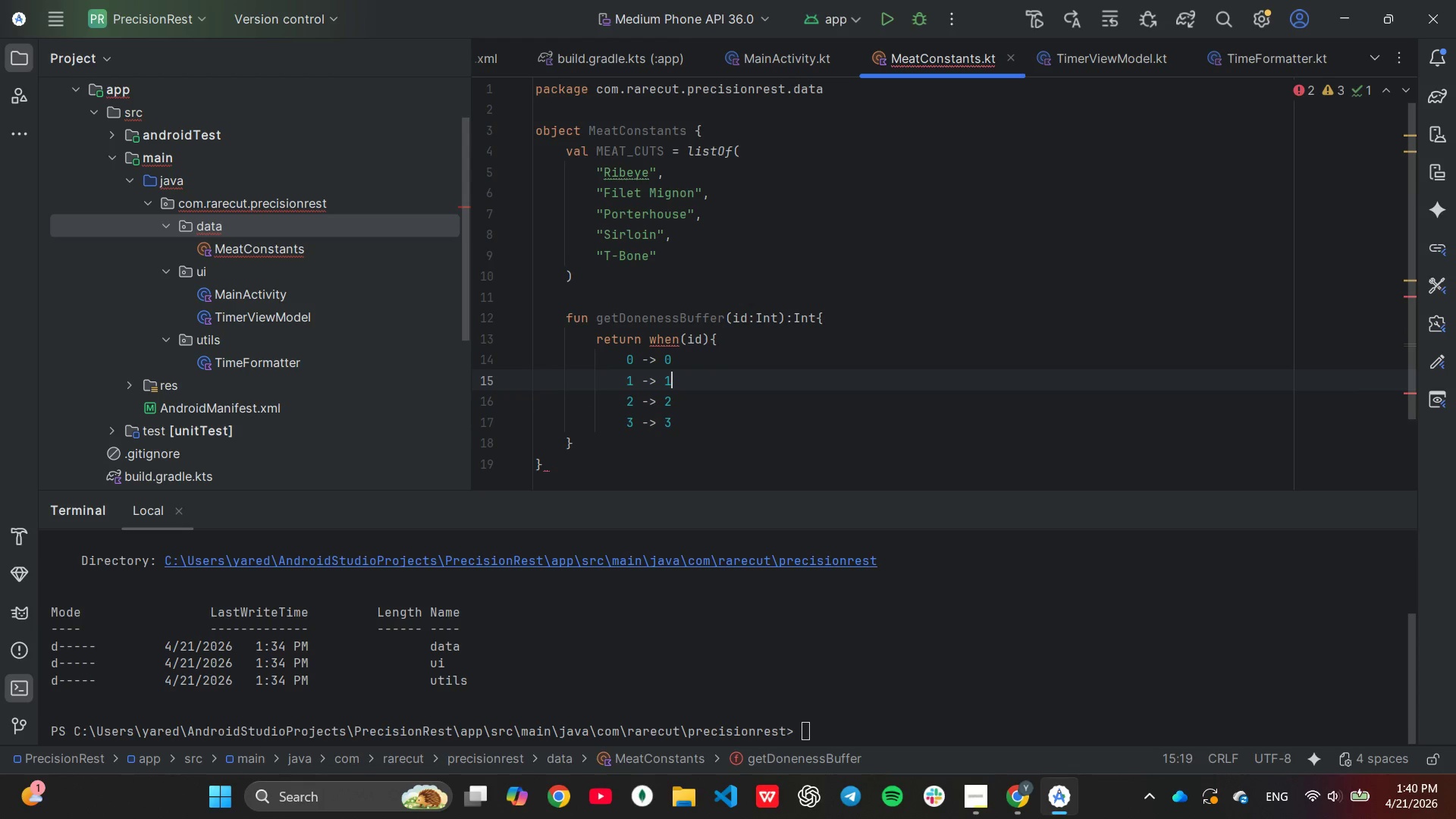 
key(ArrowDown)
 